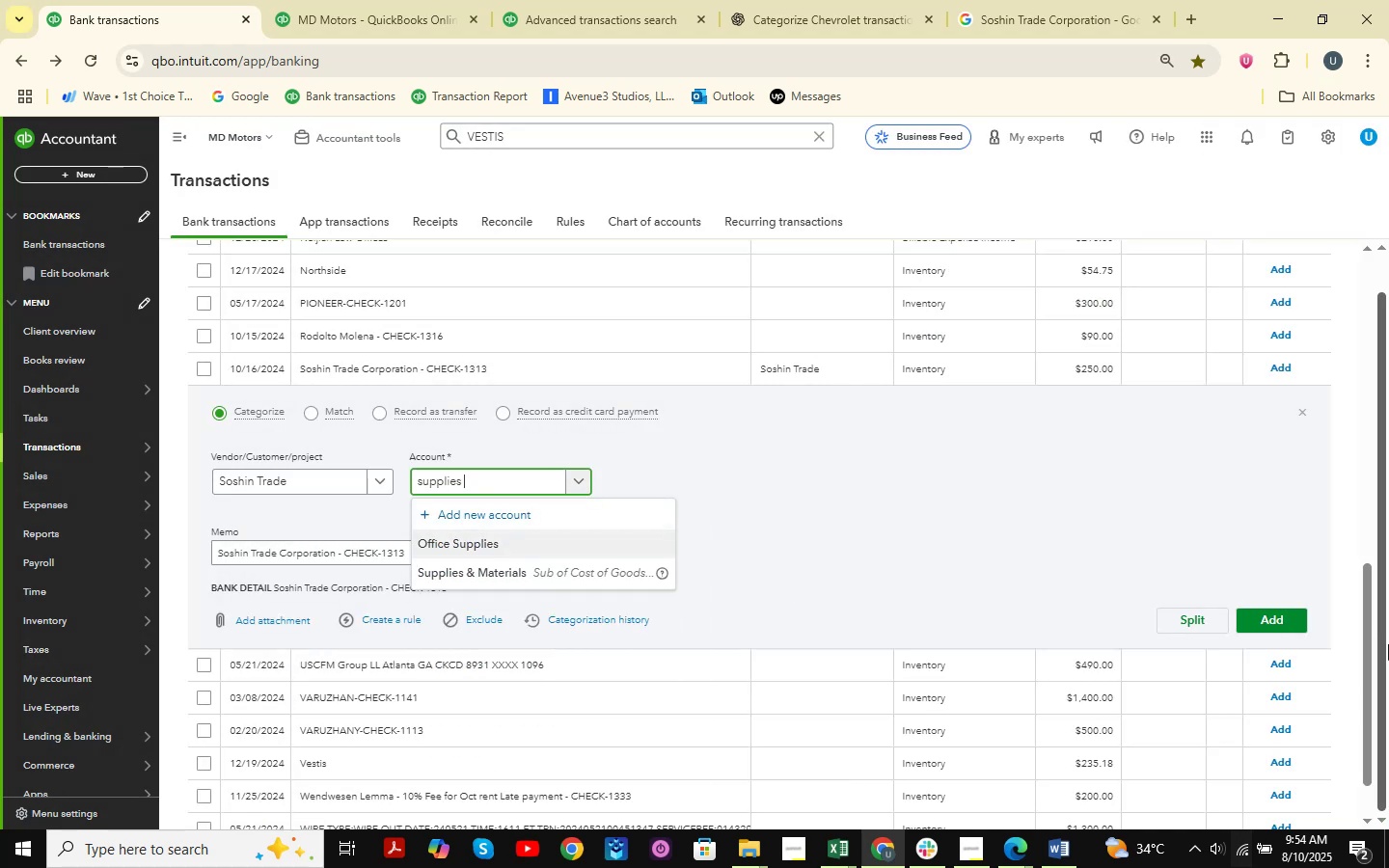 
key(ArrowDown)
 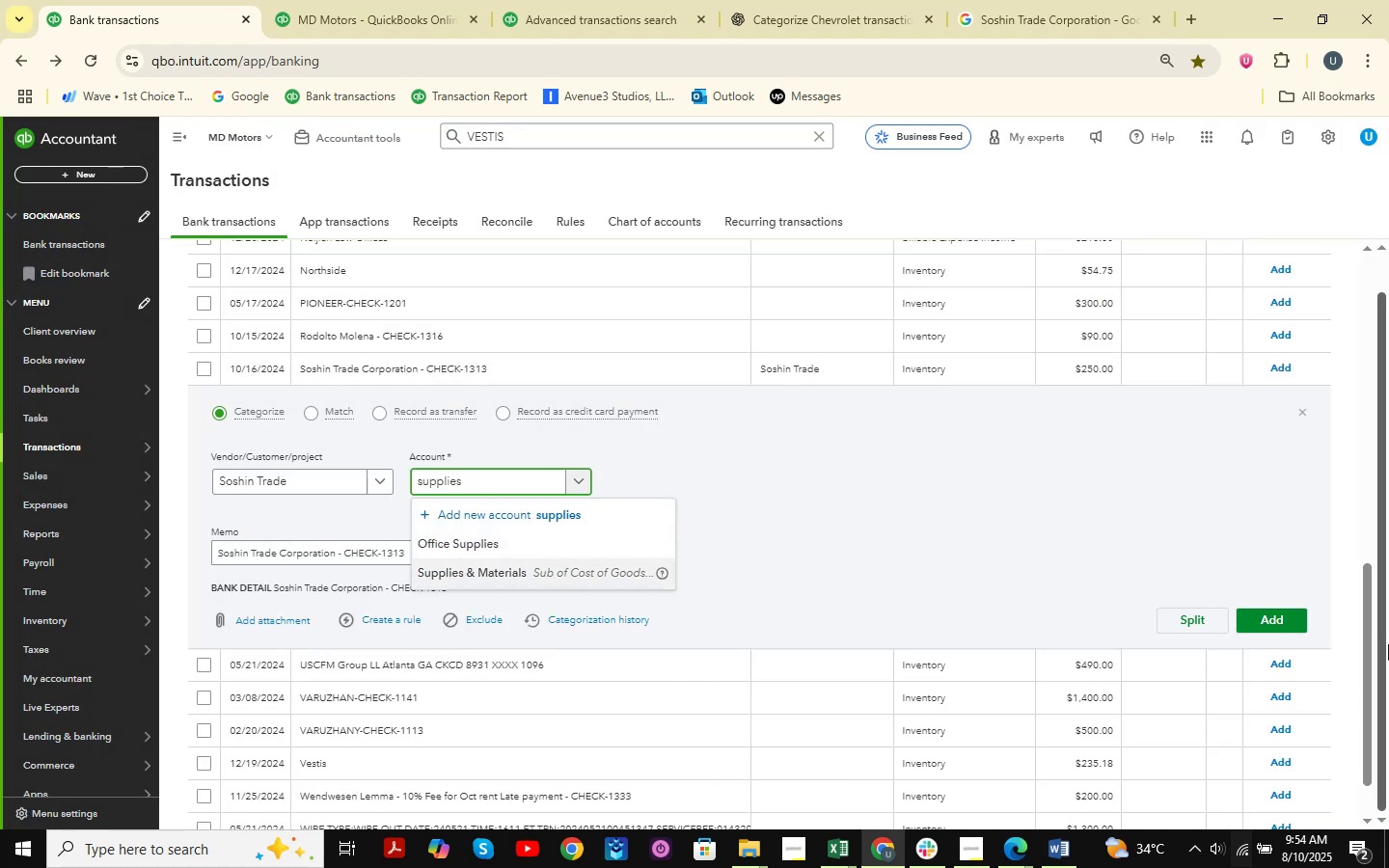 
key(Enter)
 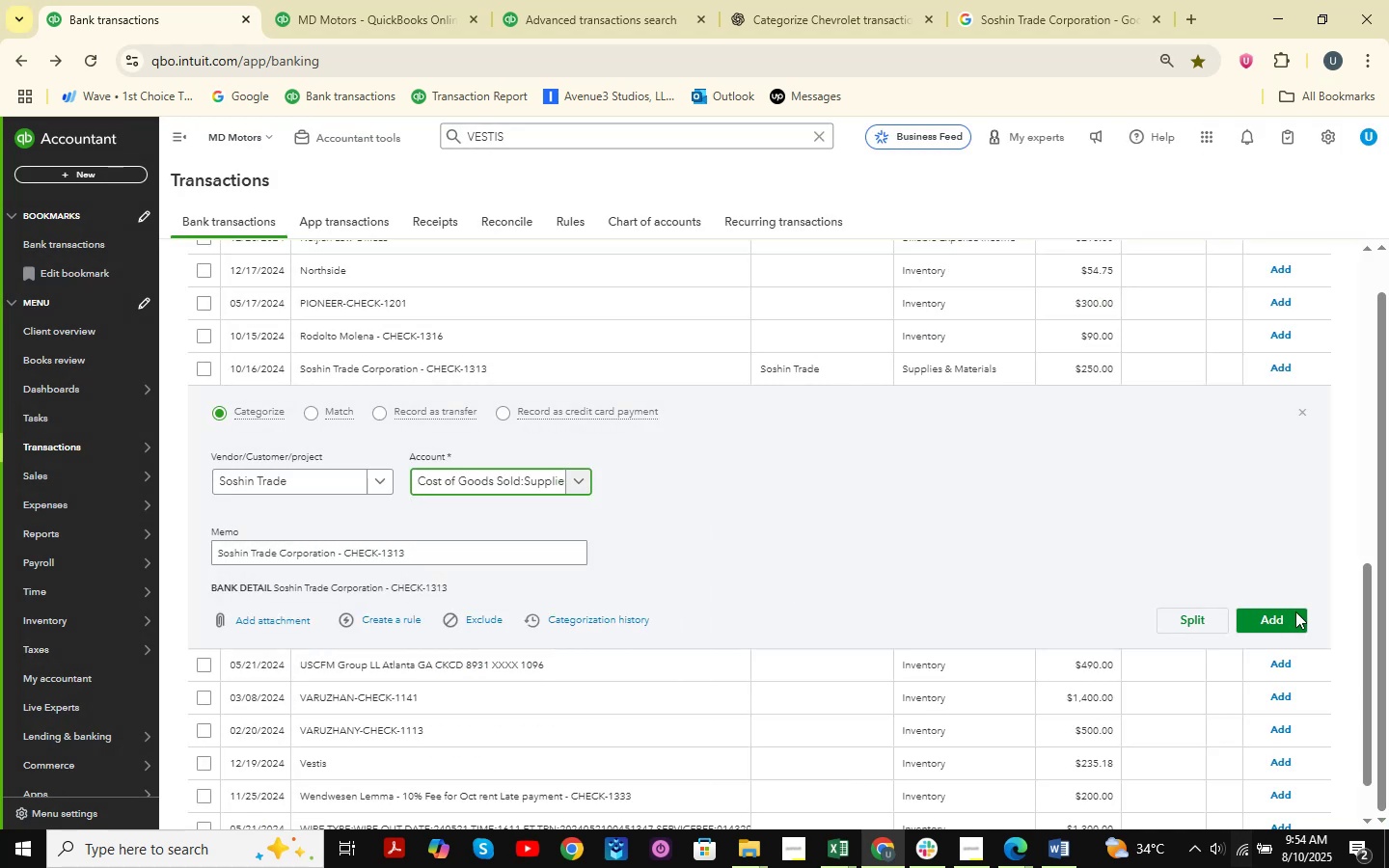 
left_click([1265, 612])
 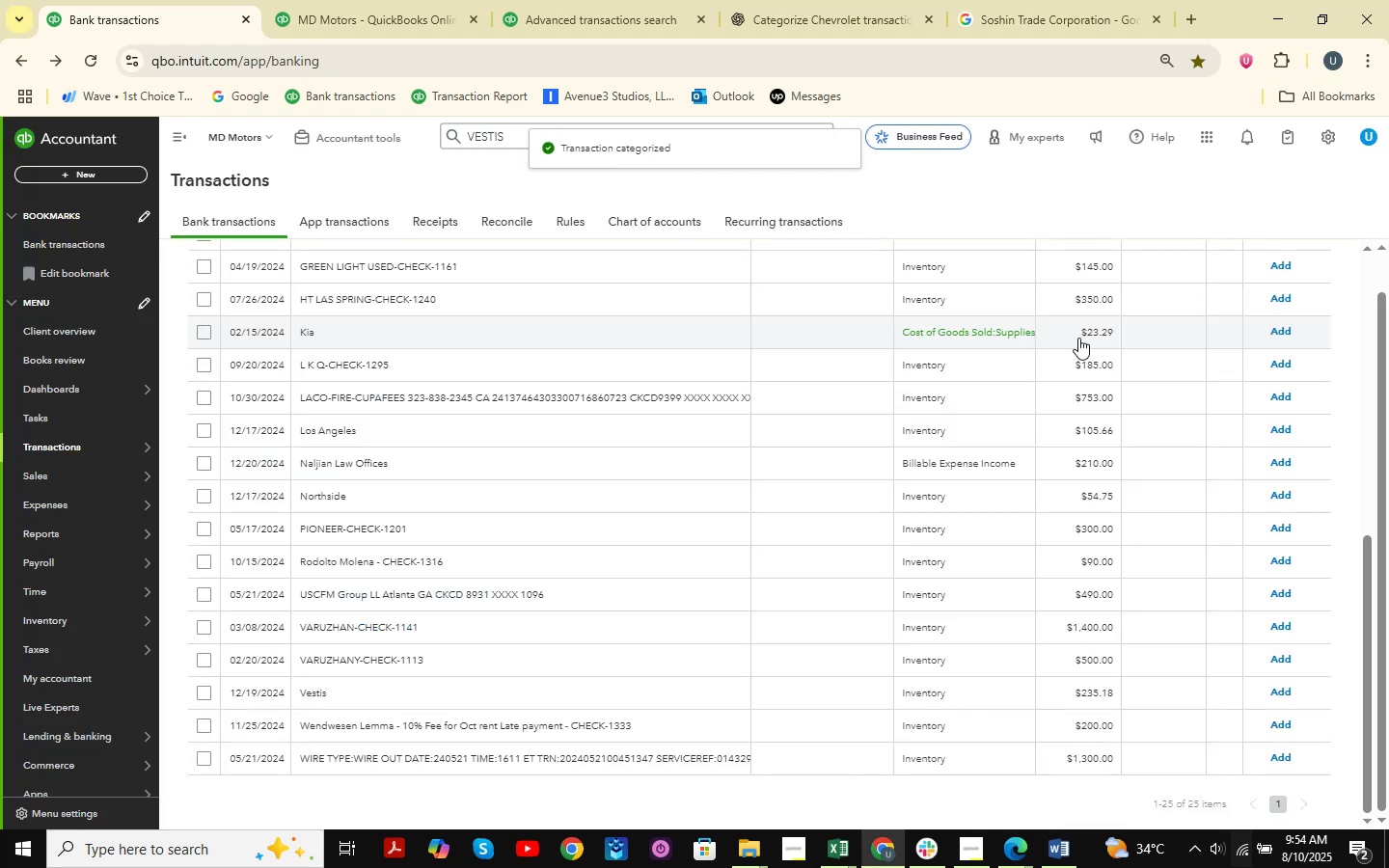 
wait(9.1)
 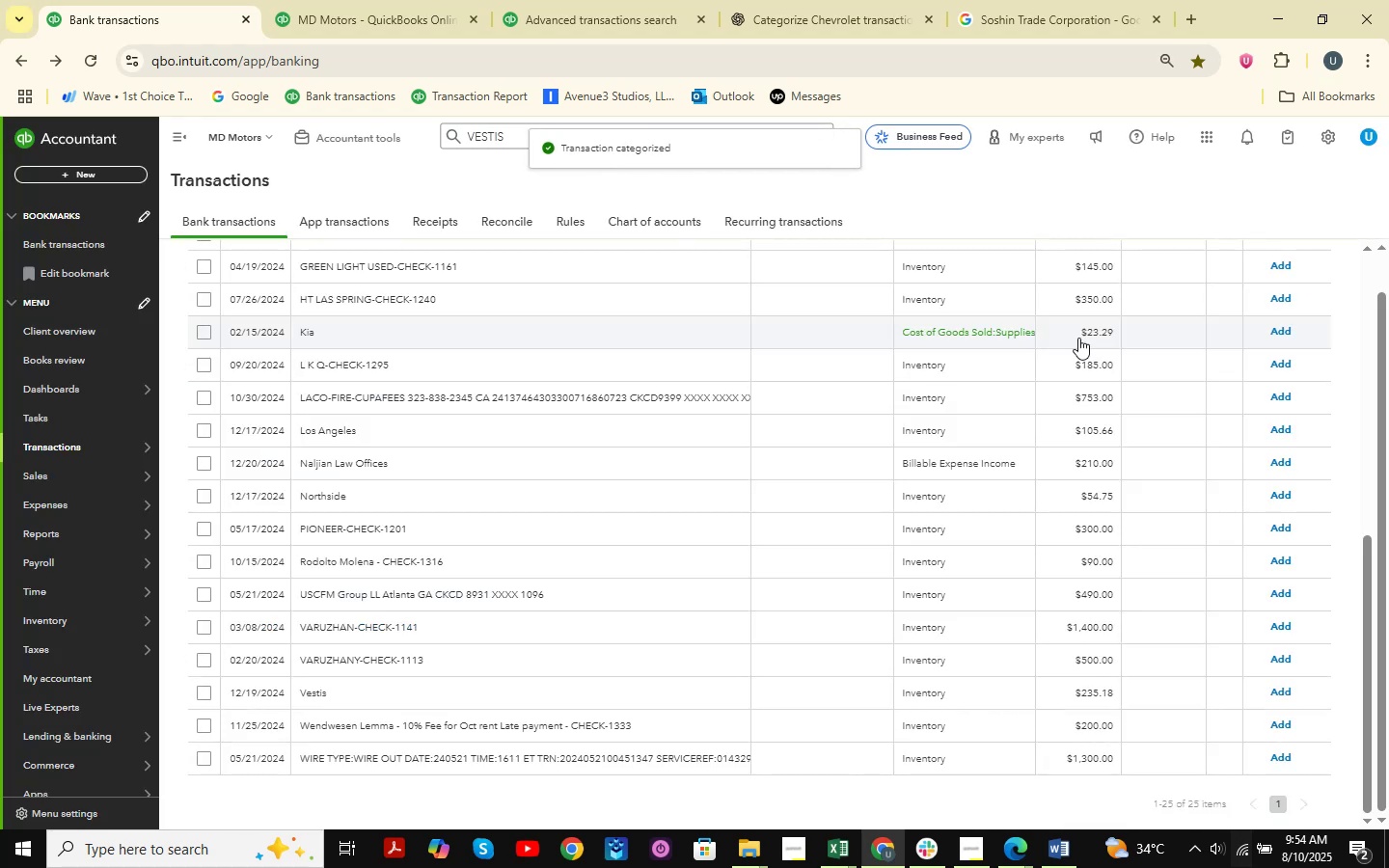 
scroll: coordinate [522, 544], scroll_direction: down, amount: 3.0
 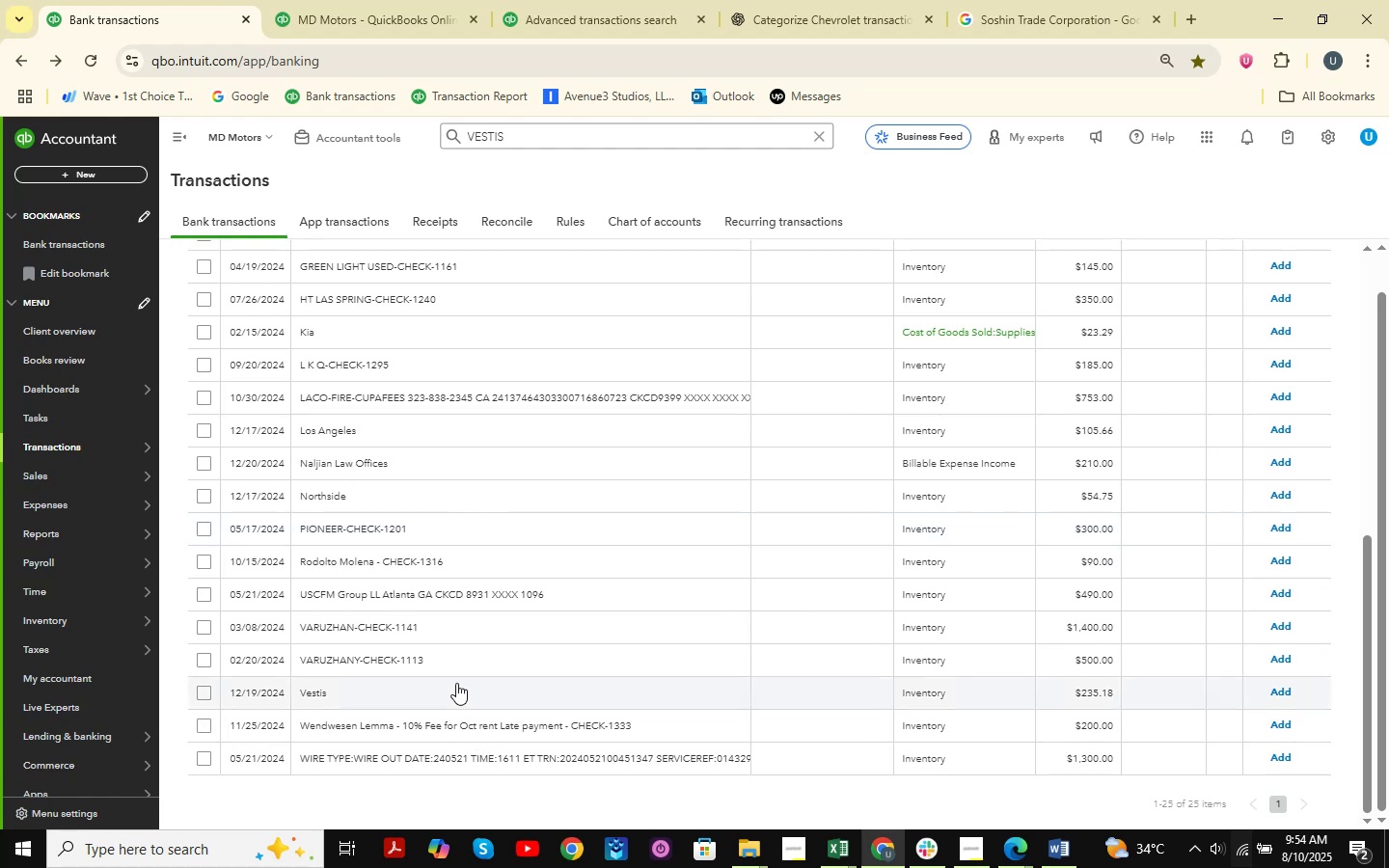 
scroll: coordinate [468, 519], scroll_direction: up, amount: 5.0
 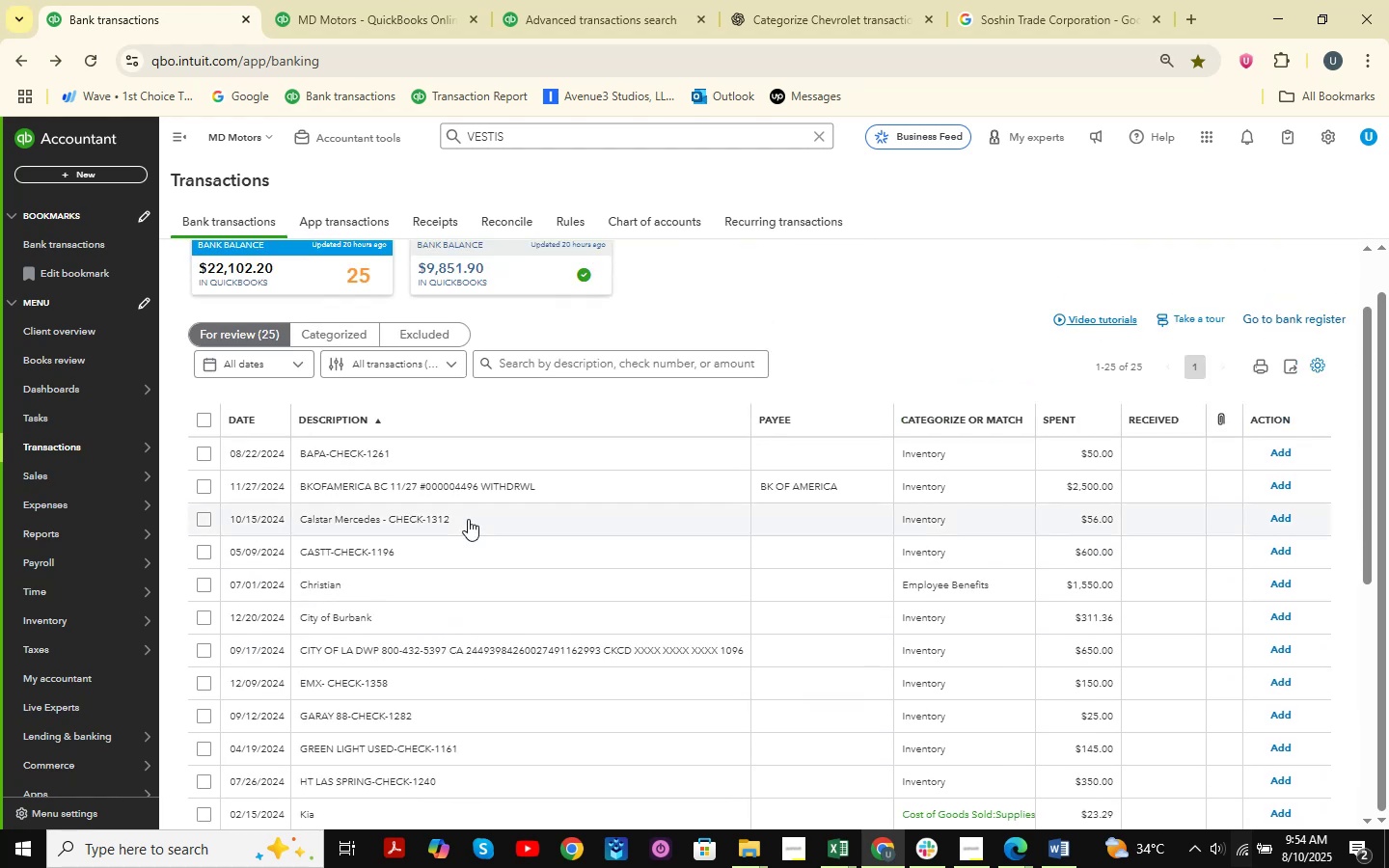 
scroll: coordinate [468, 519], scroll_direction: down, amount: 2.0
 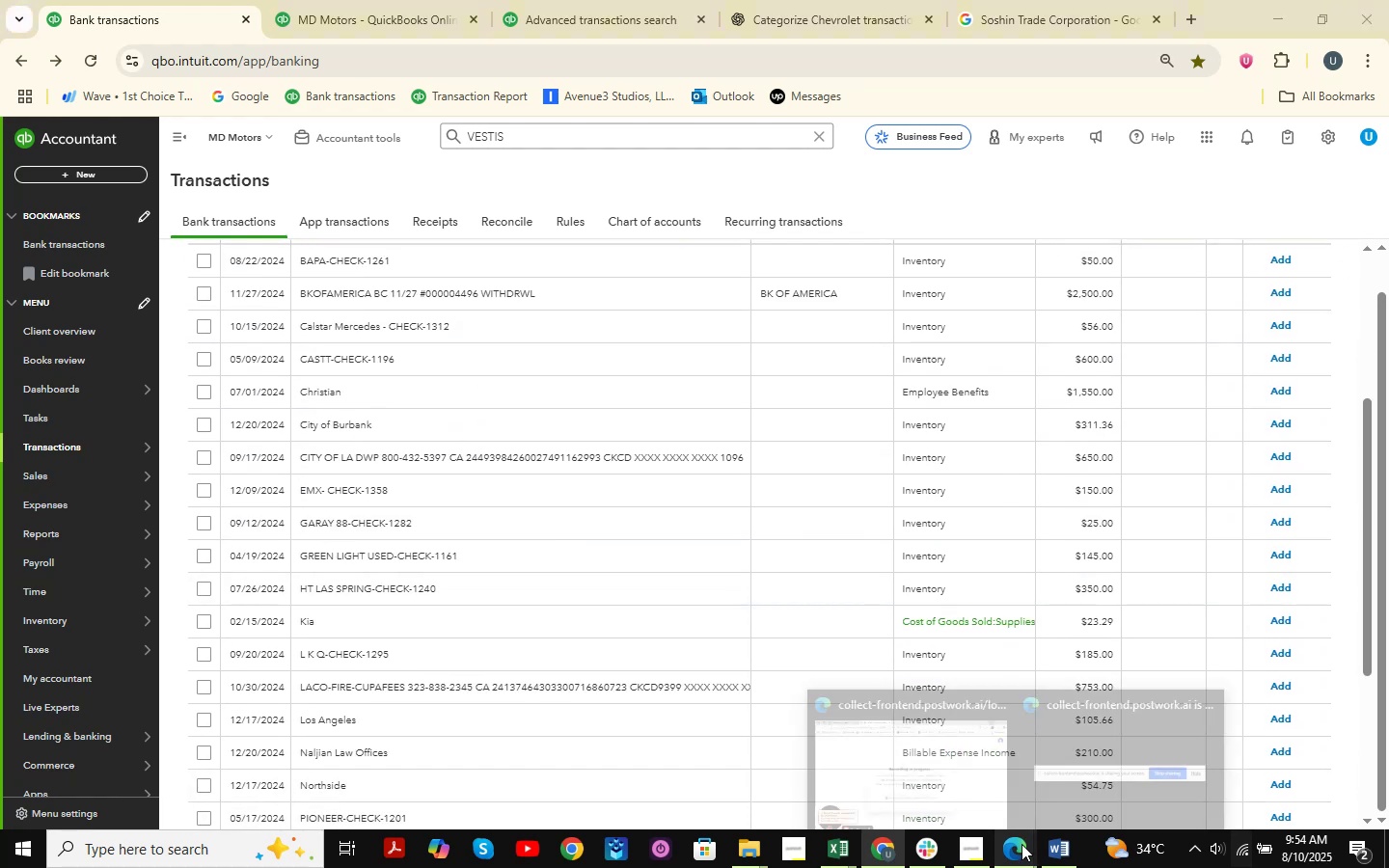 
double_click([922, 741])
 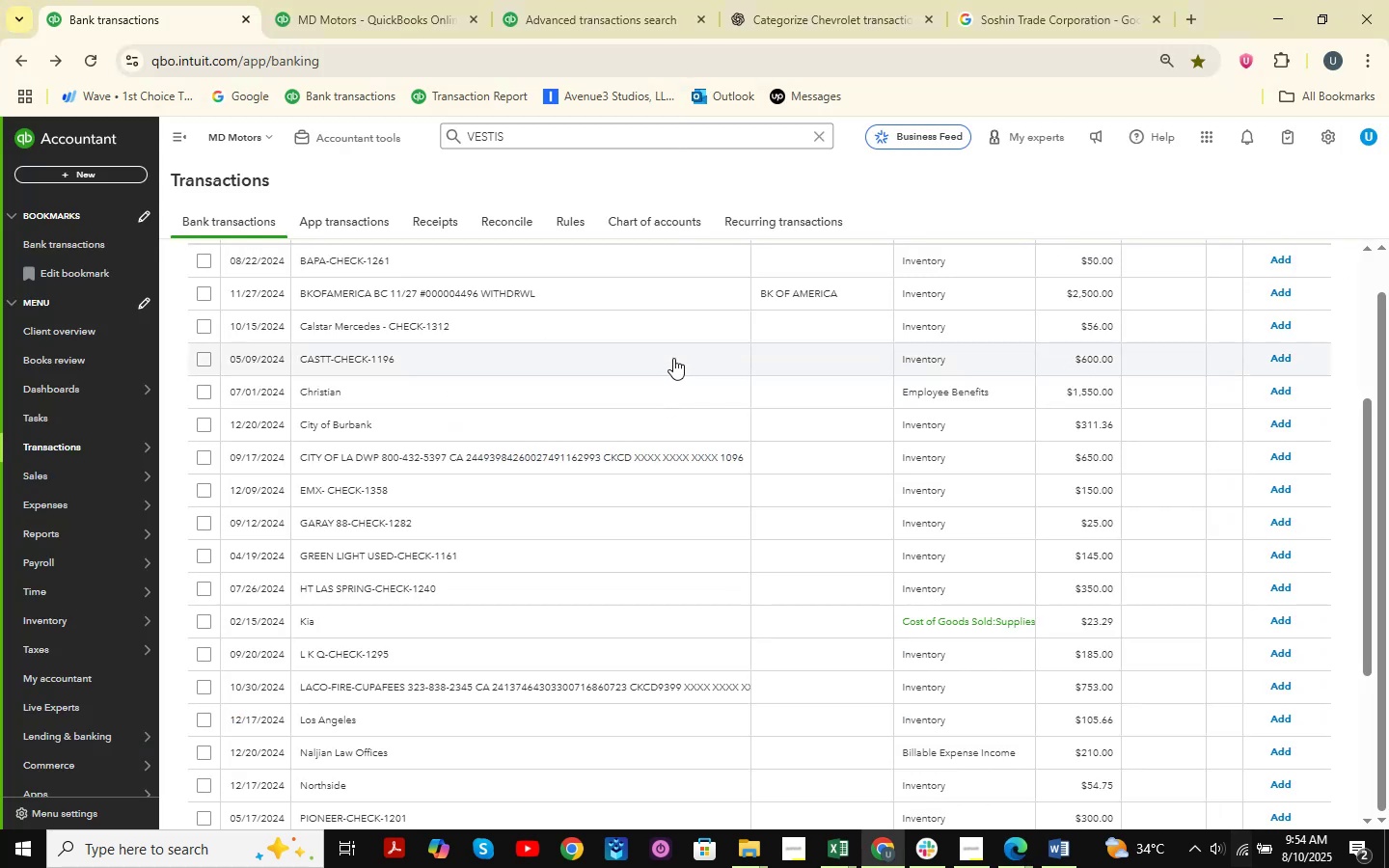 
scroll: coordinate [353, 521], scroll_direction: up, amount: 5.0
 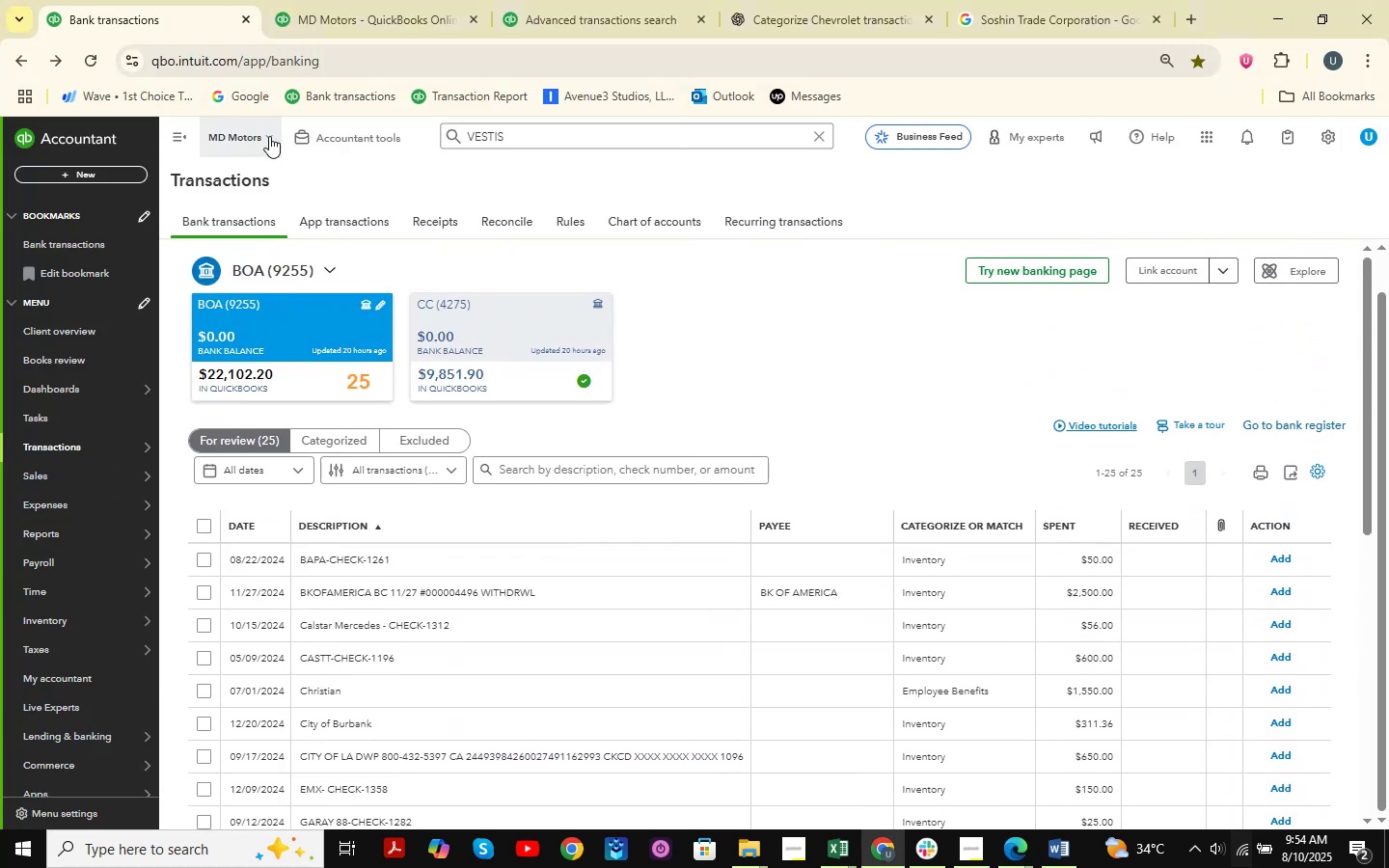 
left_click([353, 0])
 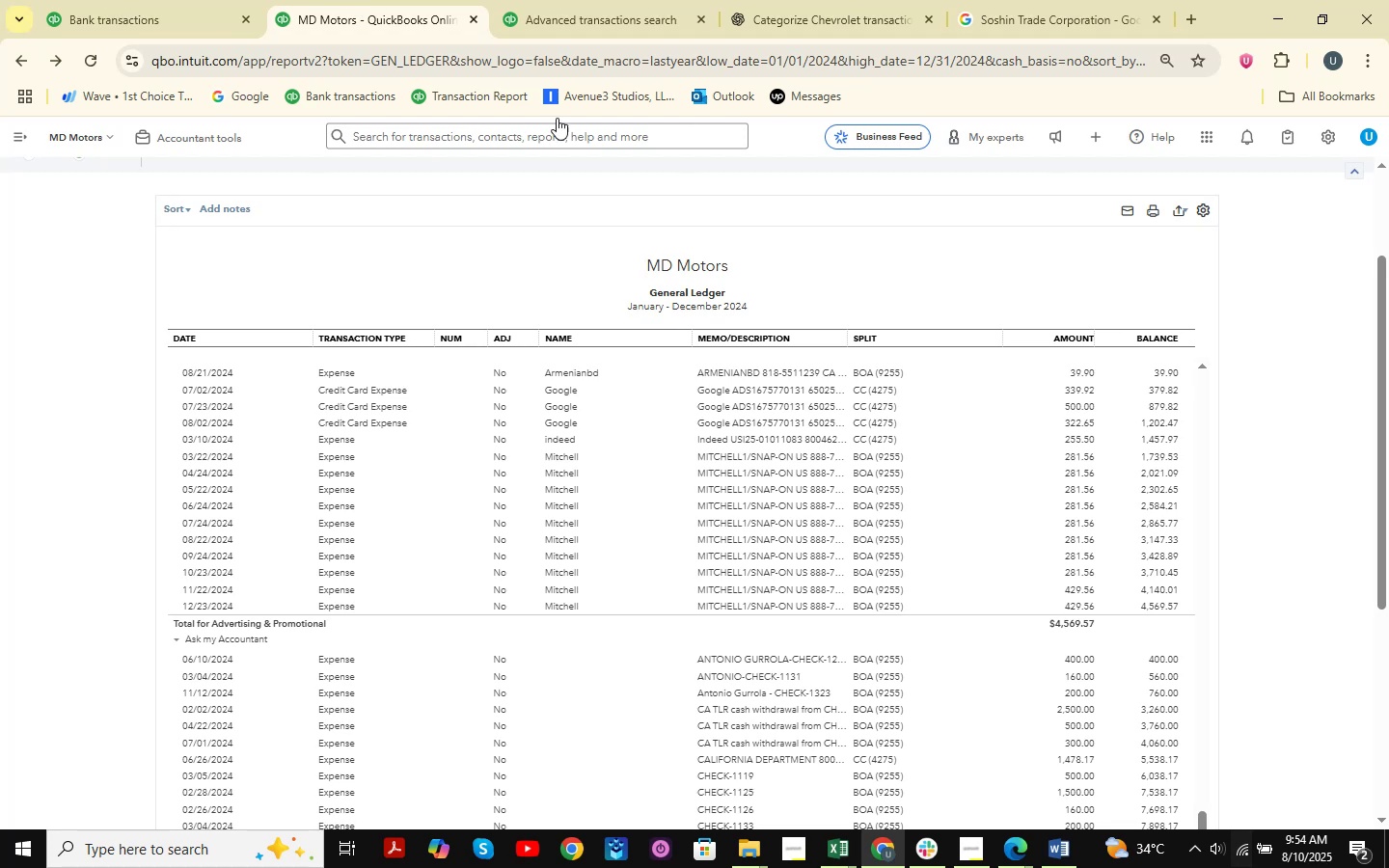 
left_click([595, 12])
 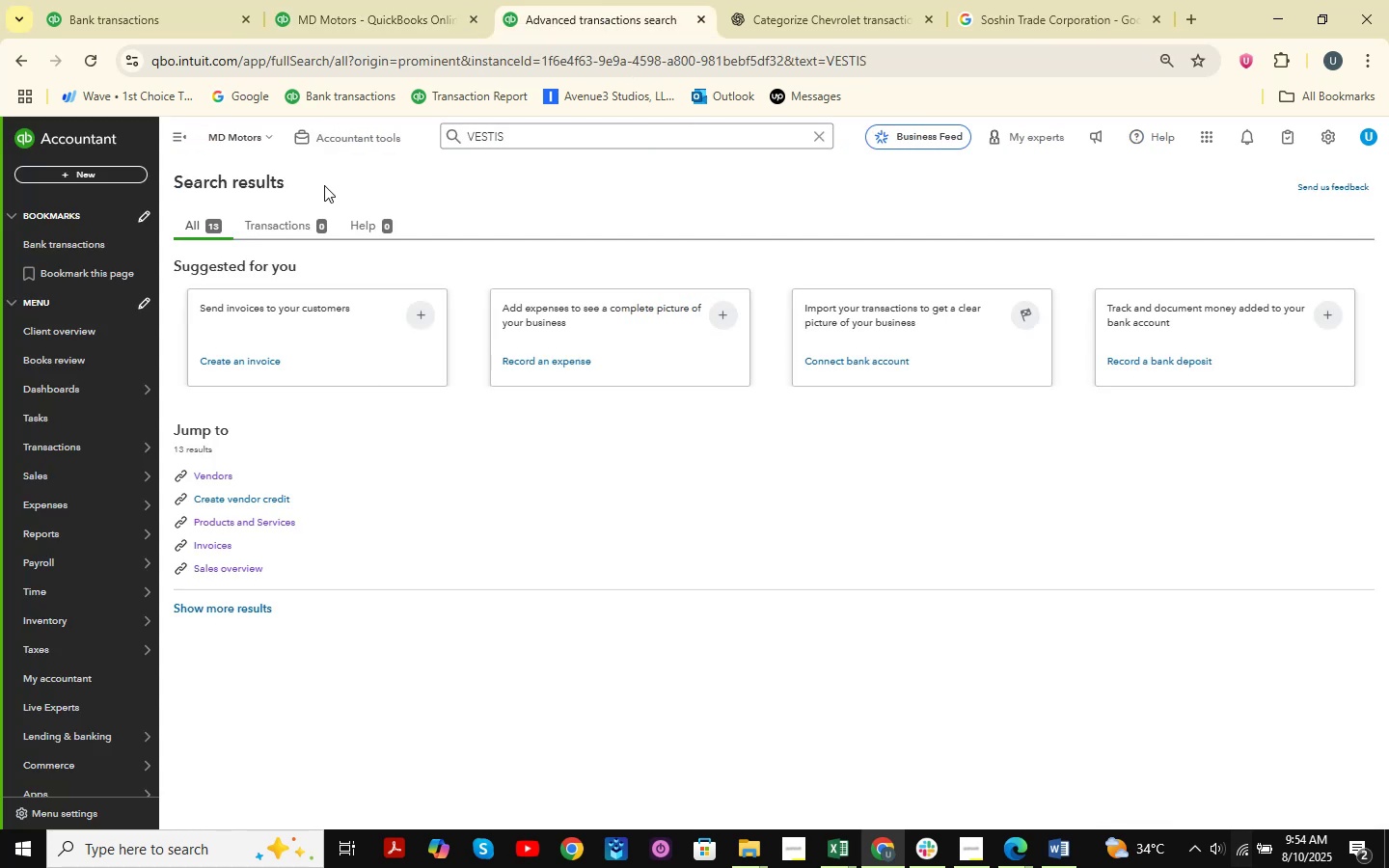 
left_click([158, 0])
 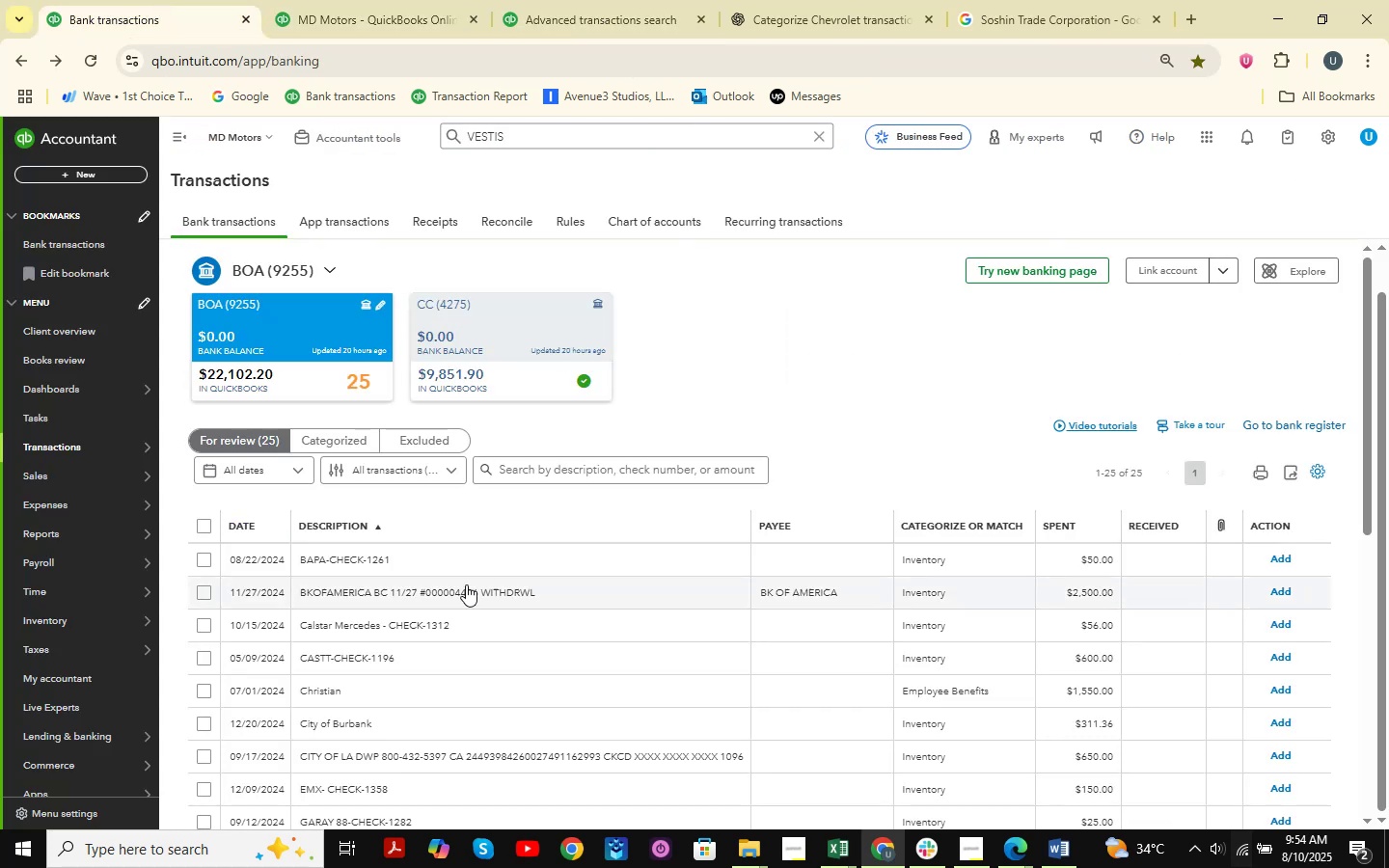 
scroll: coordinate [475, 535], scroll_direction: down, amount: 6.0
 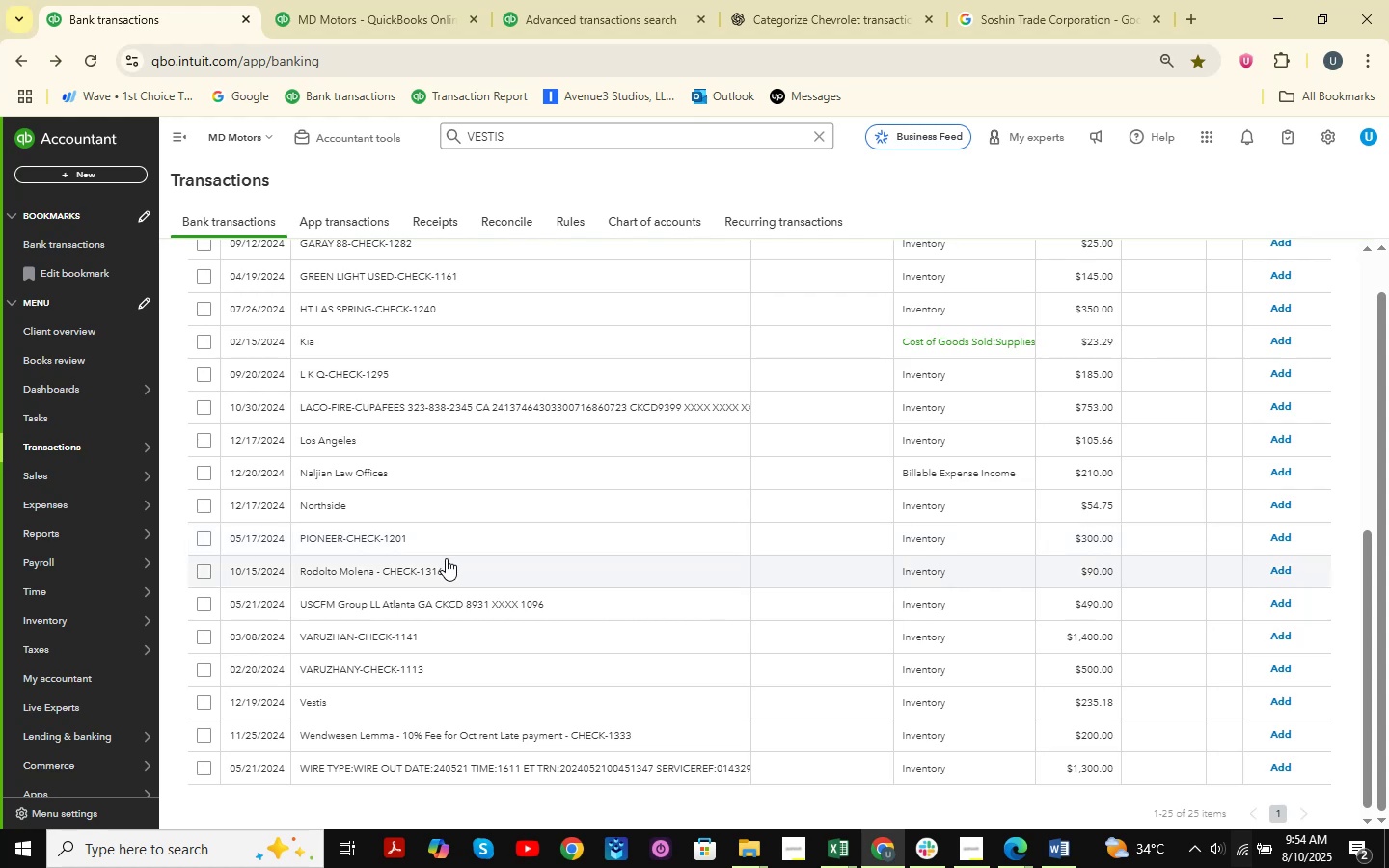 
wait(7.45)
 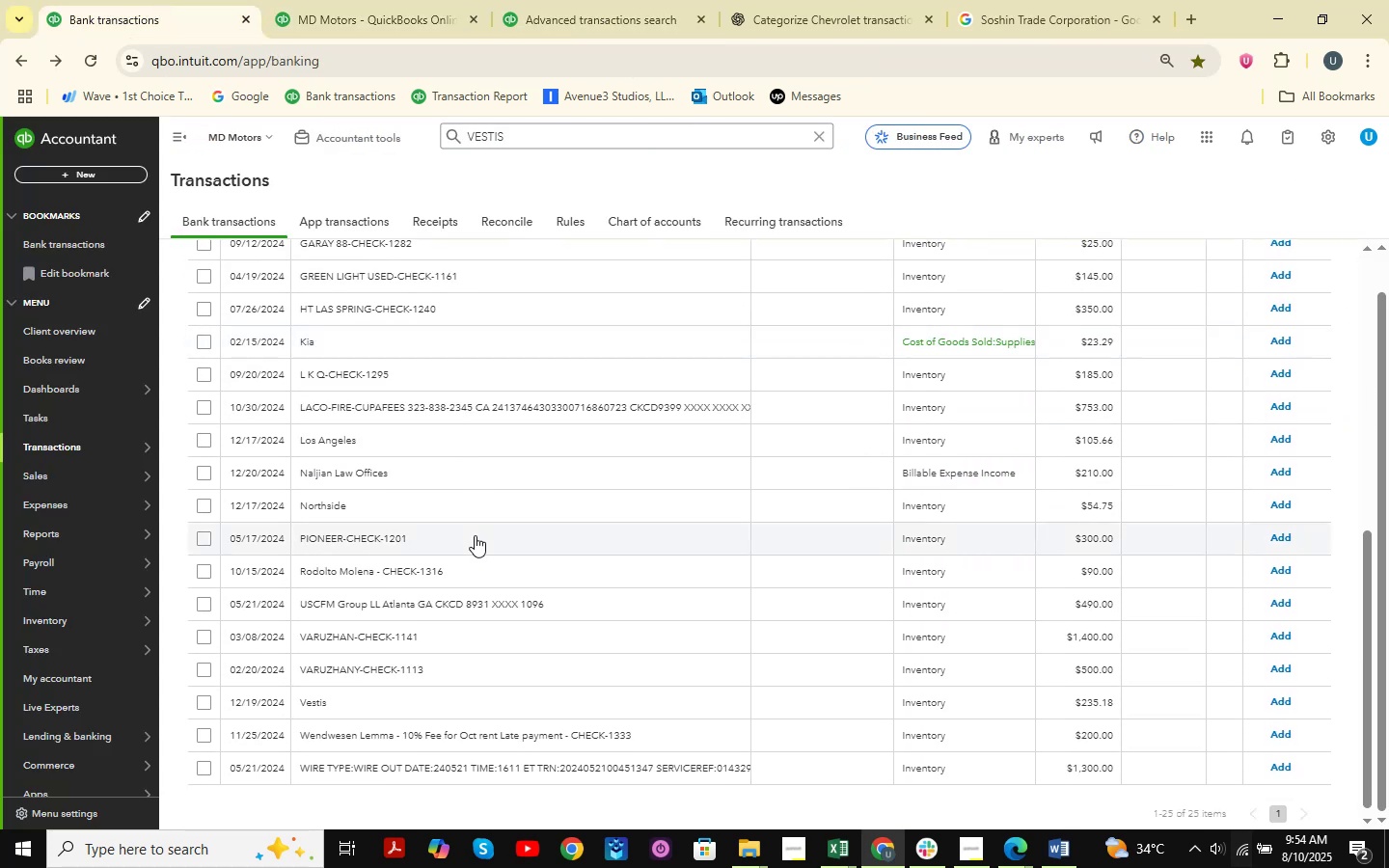 
scroll: coordinate [446, 558], scroll_direction: down, amount: 3.0
 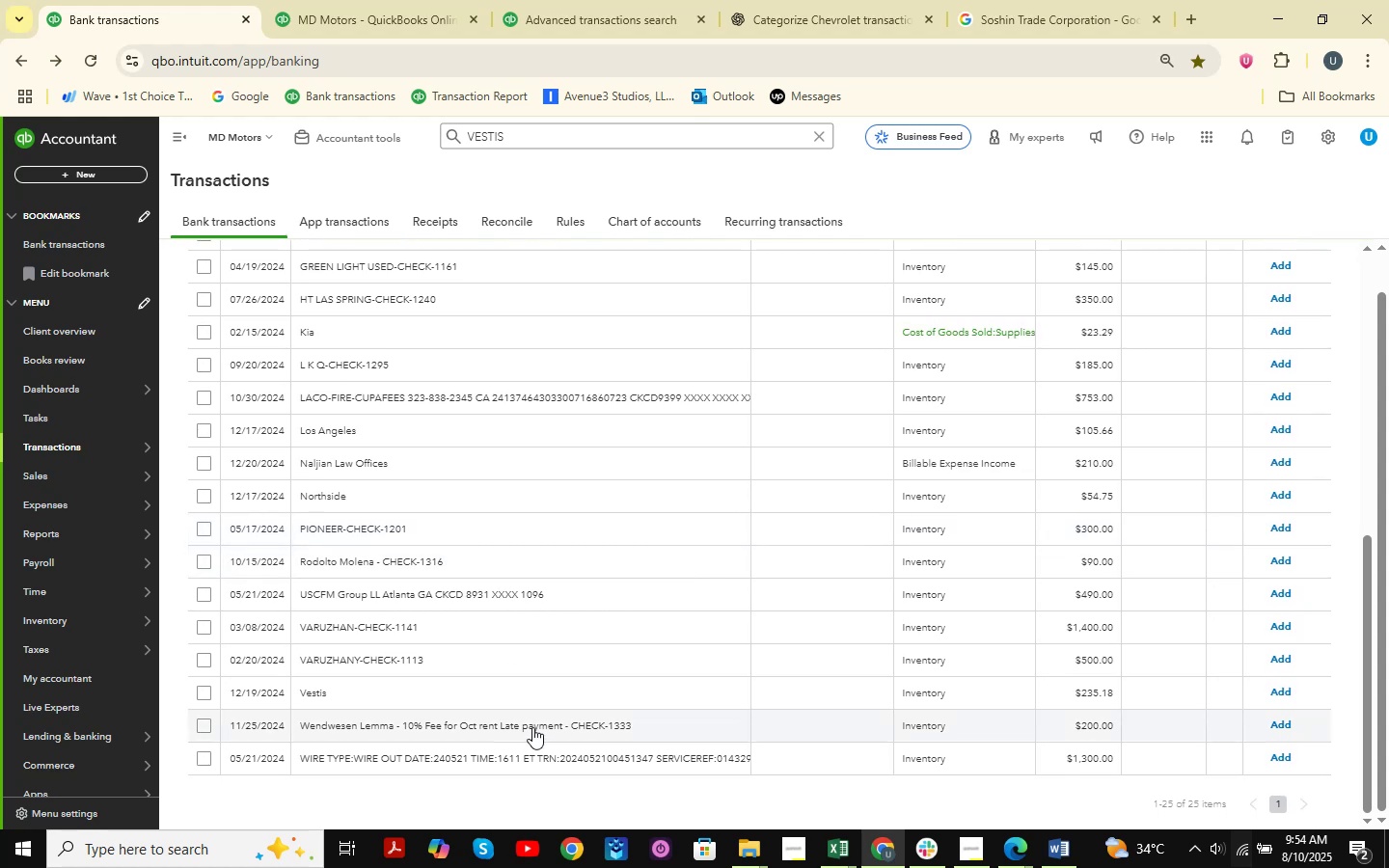 
wait(5.99)
 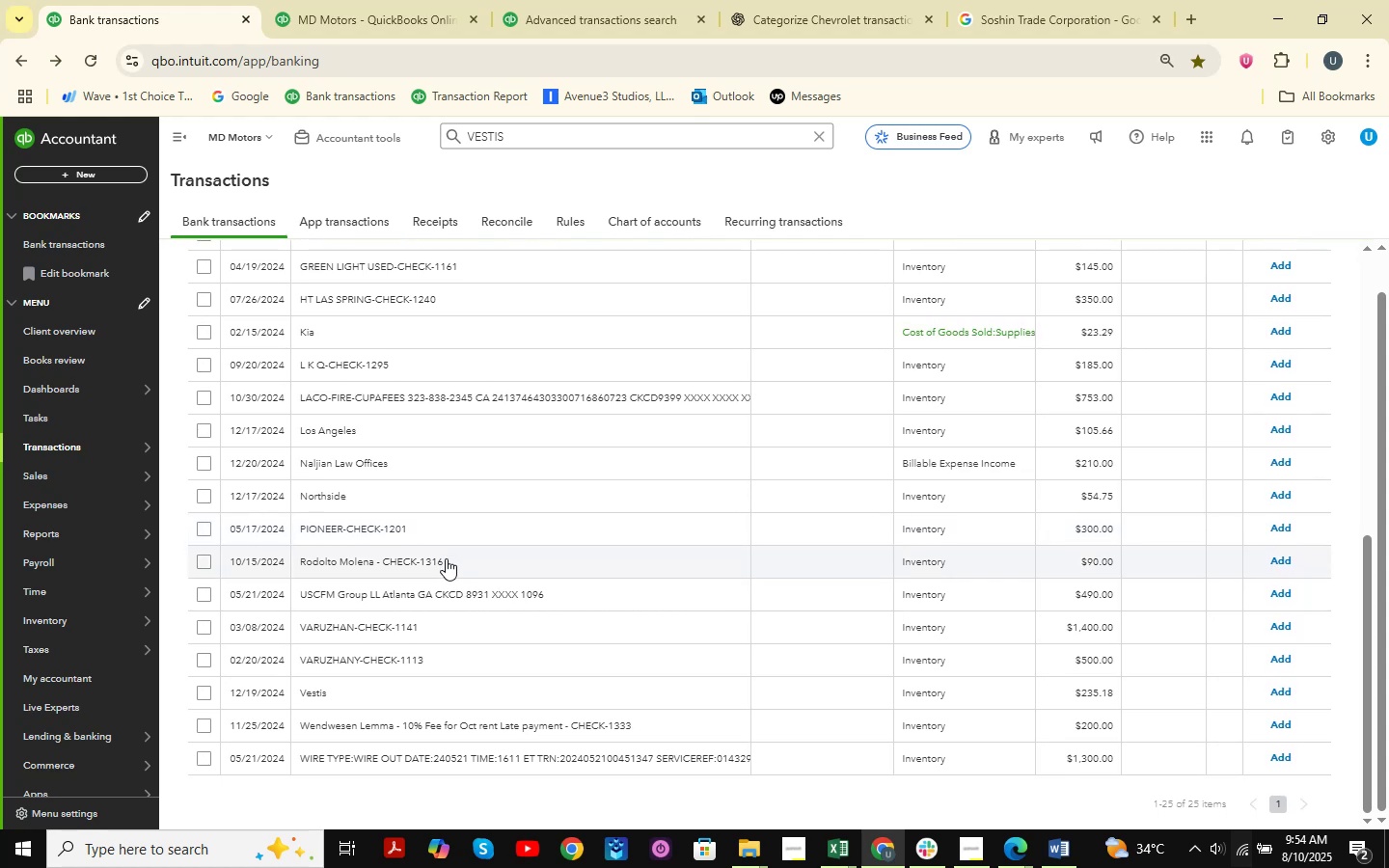 
left_click([532, 727])
 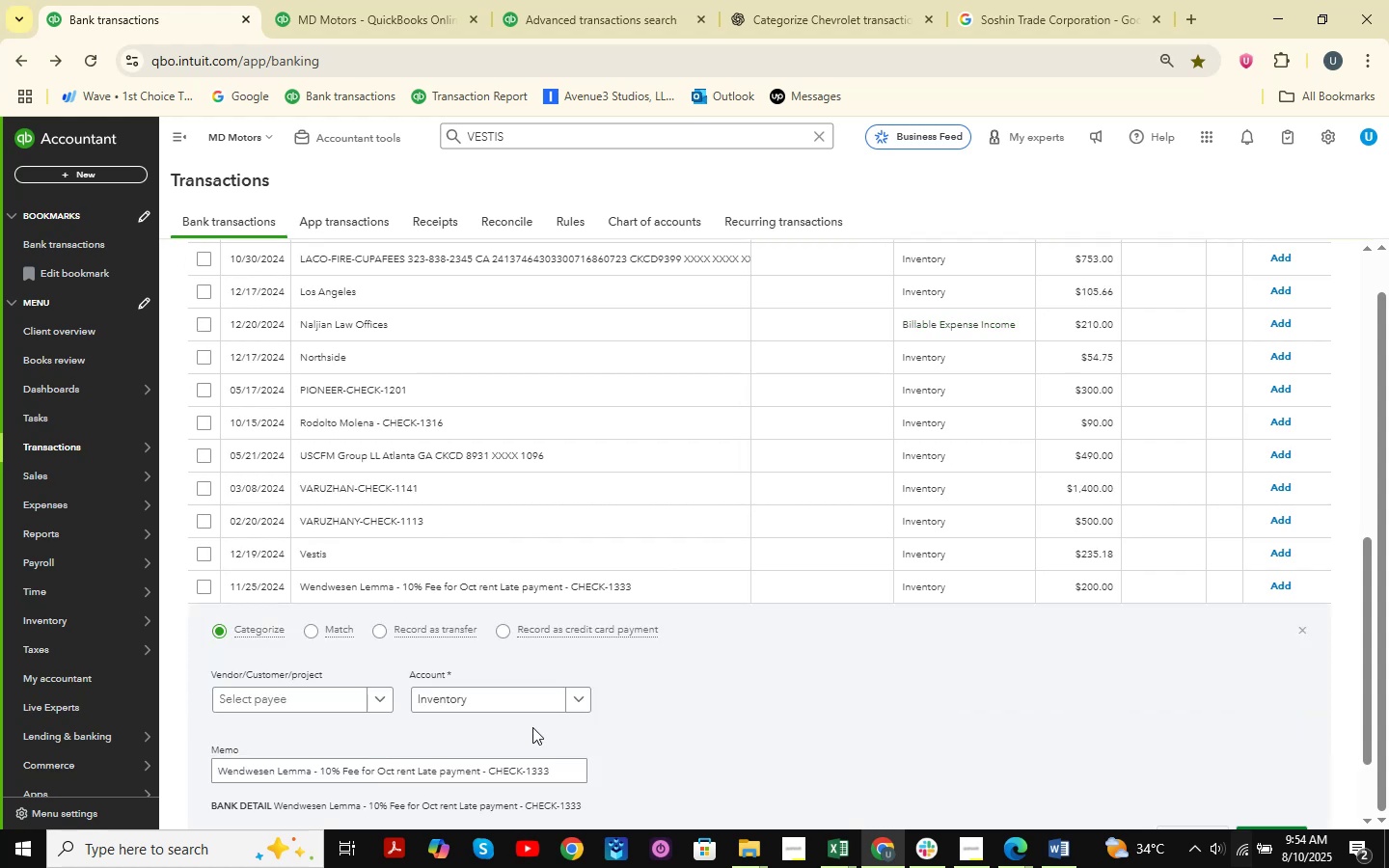 
left_click([465, 688])
 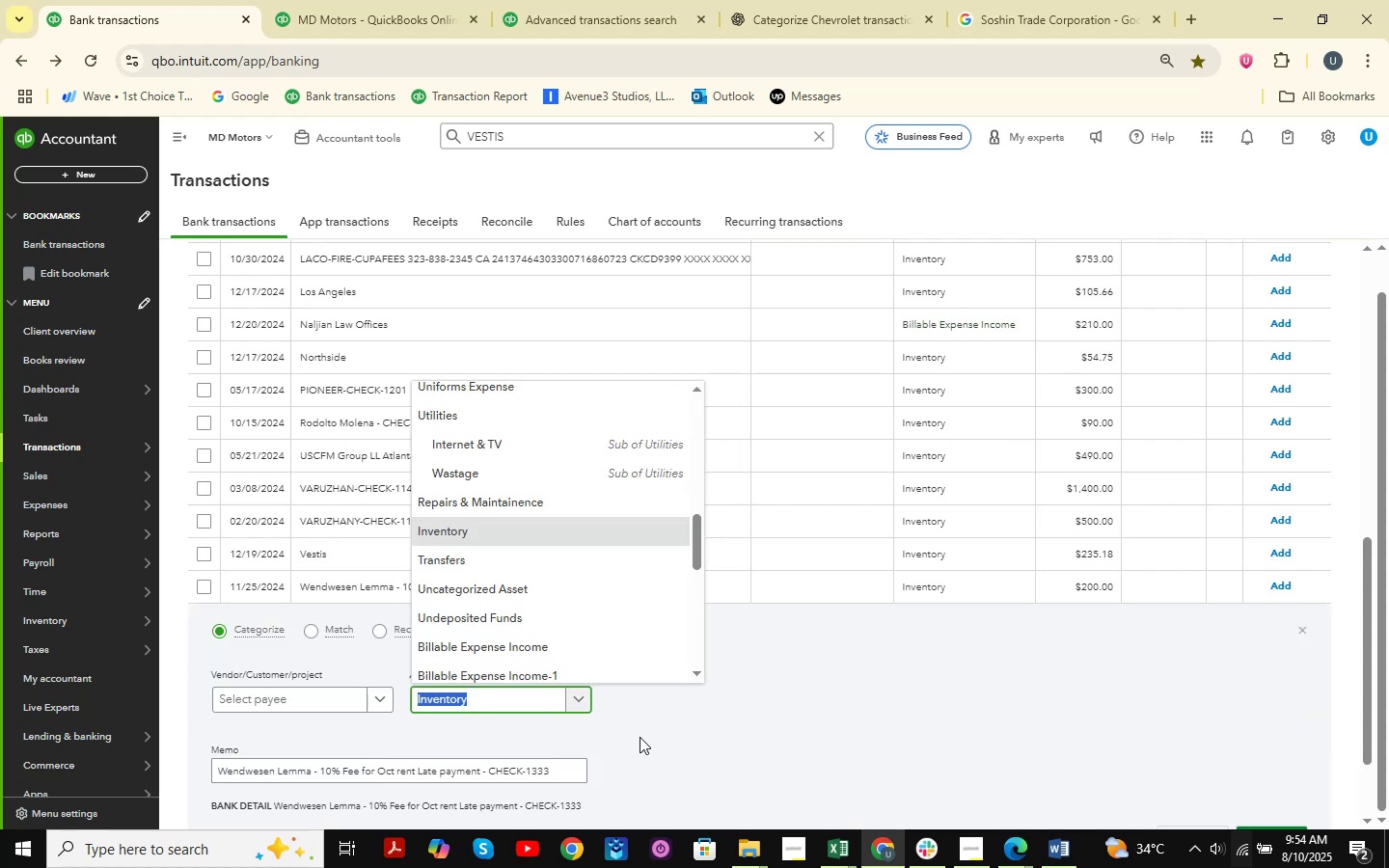 
type(rent )
 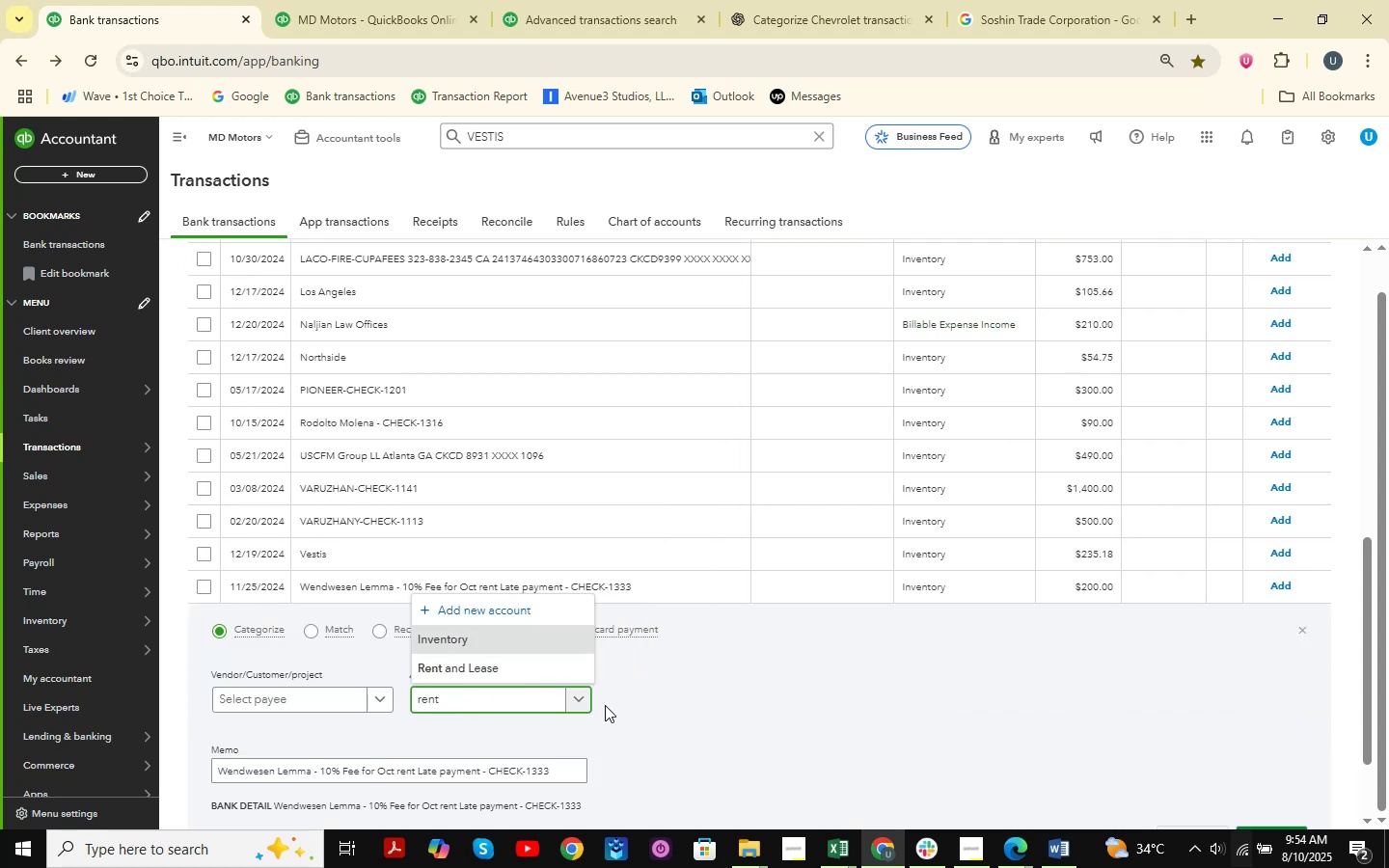 
left_click([520, 660])
 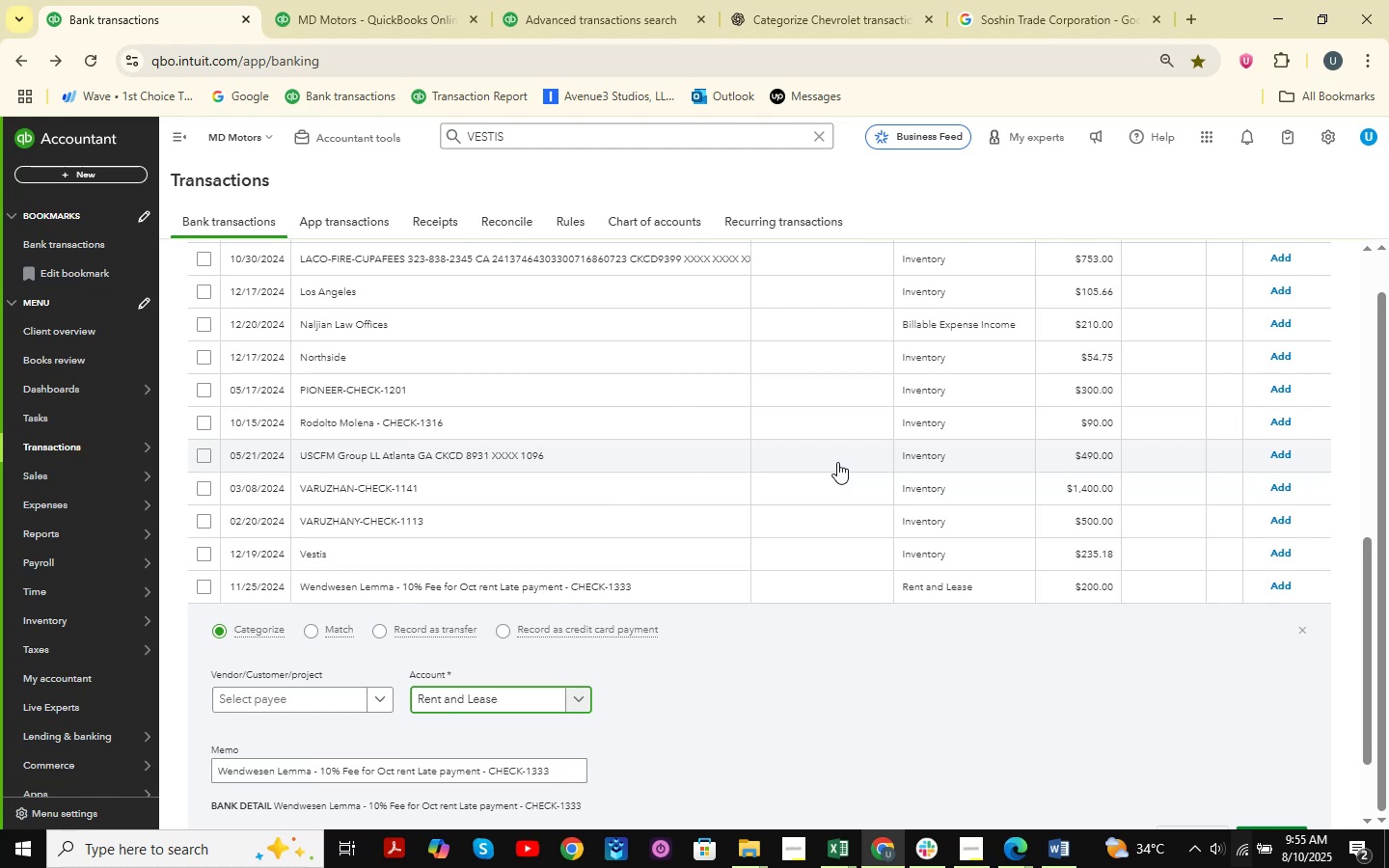 
wait(5.99)
 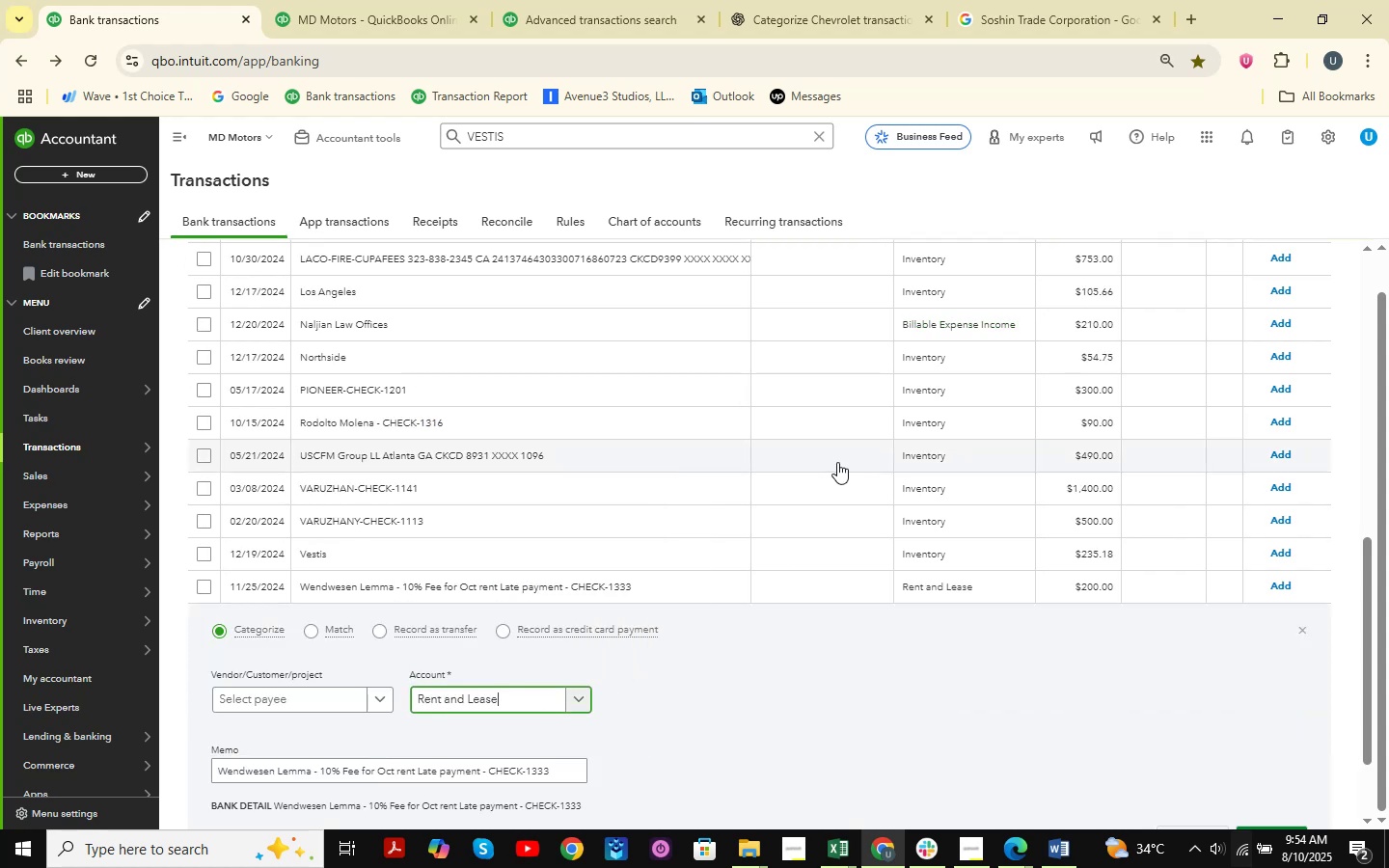 
scroll: coordinate [1035, 651], scroll_direction: down, amount: 1.0
 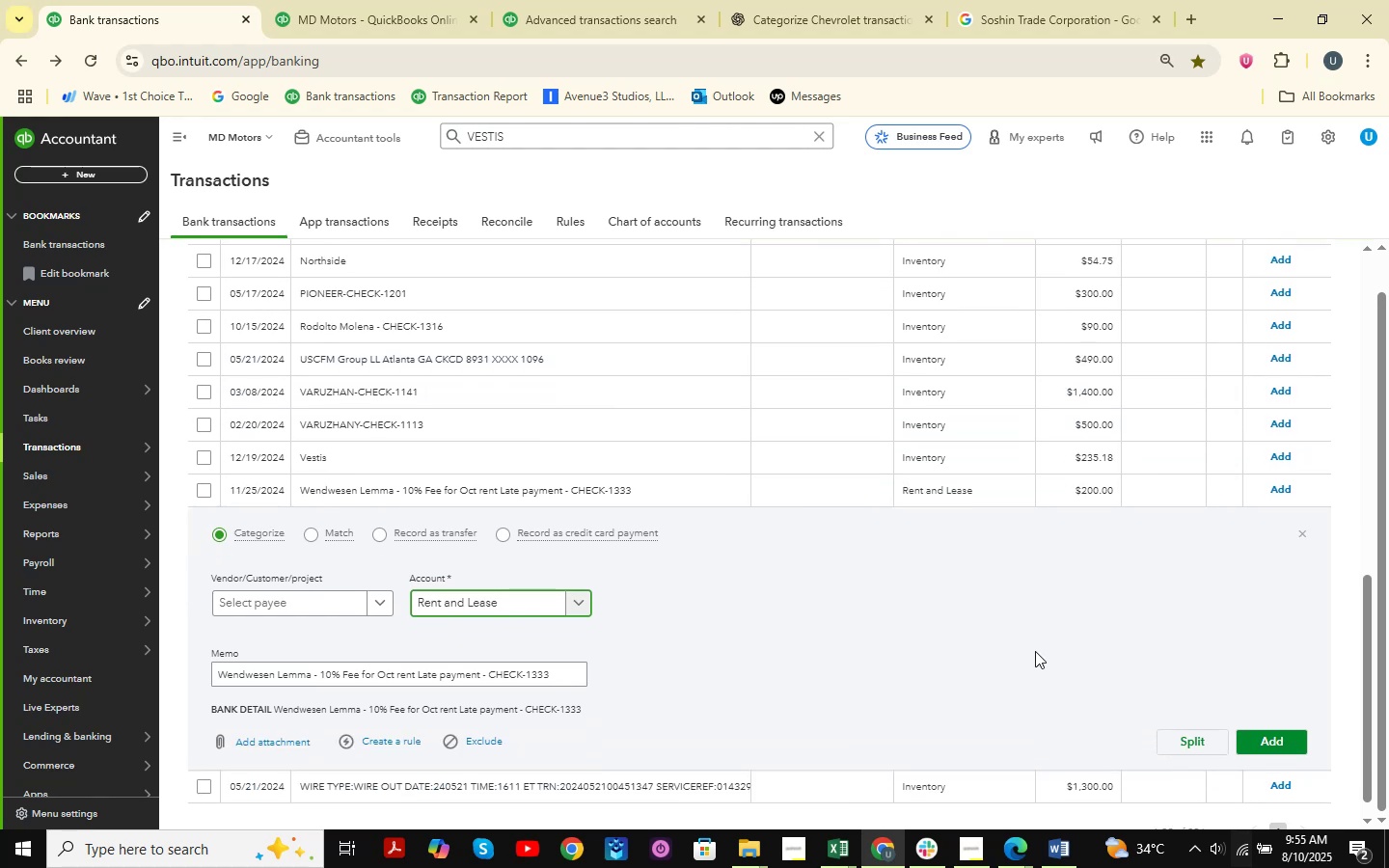 
left_click([1302, 733])
 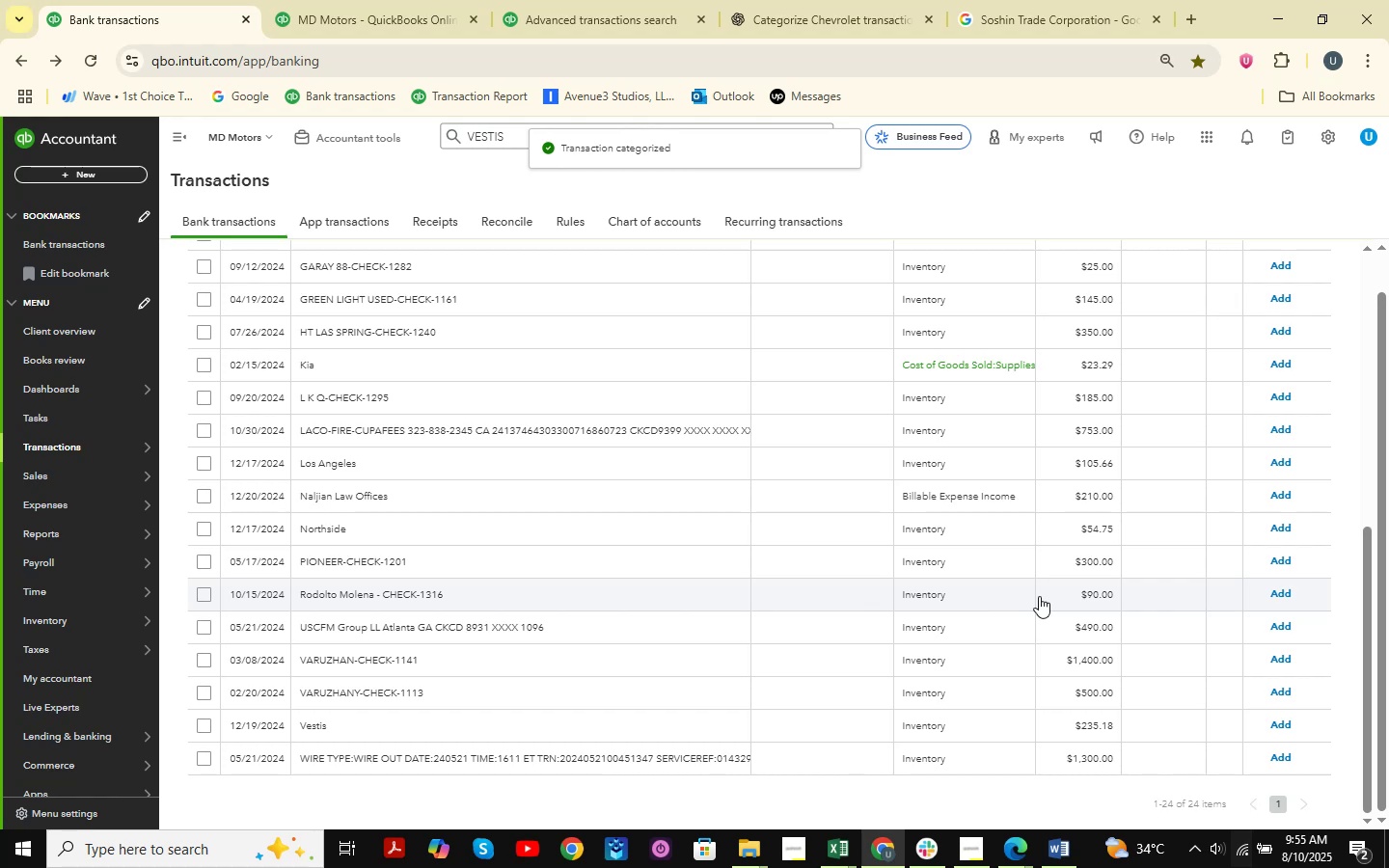 
wait(5.53)
 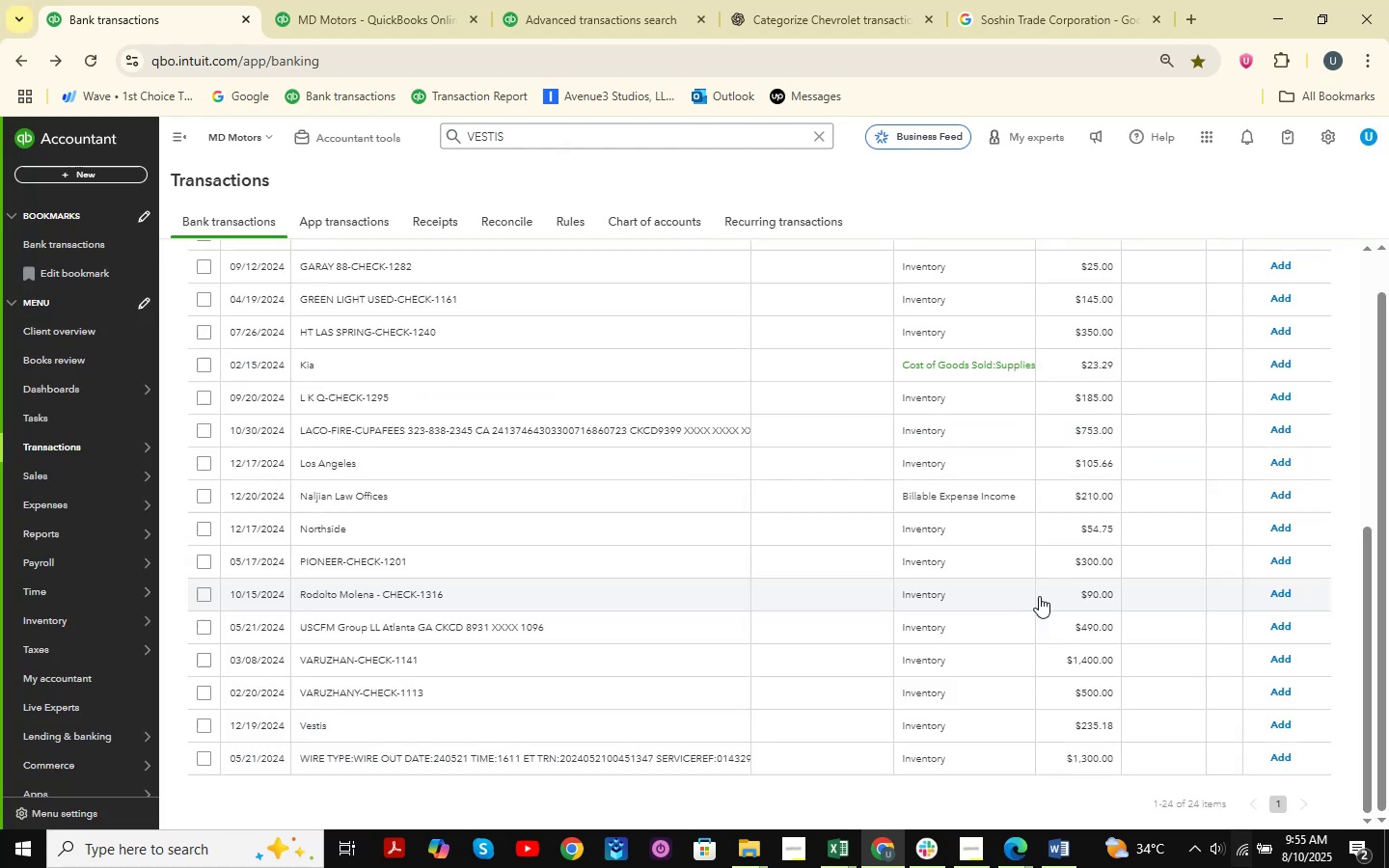 
scroll: coordinate [676, 497], scroll_direction: up, amount: 3.0
 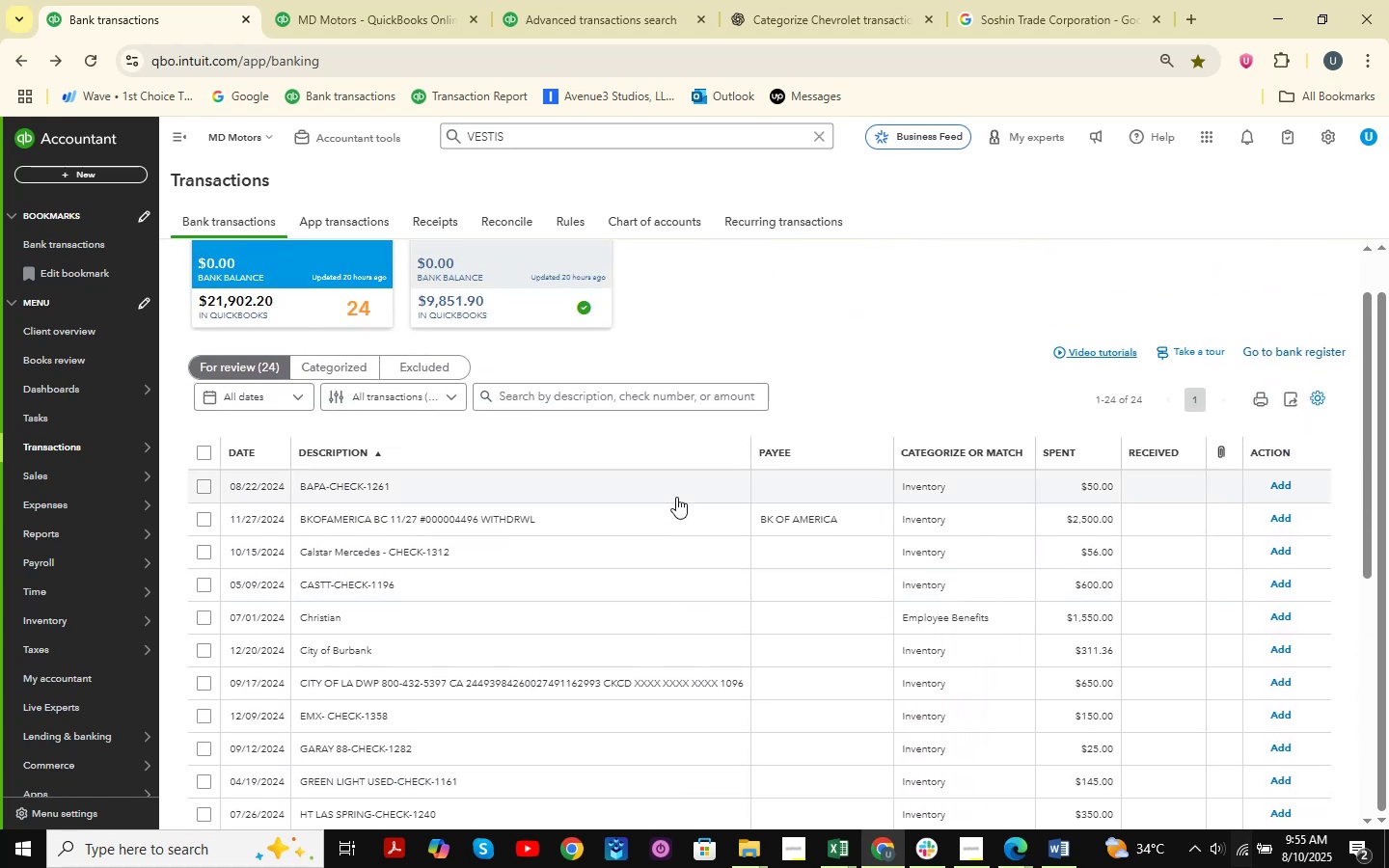 
scroll: coordinate [676, 497], scroll_direction: down, amount: 4.0
 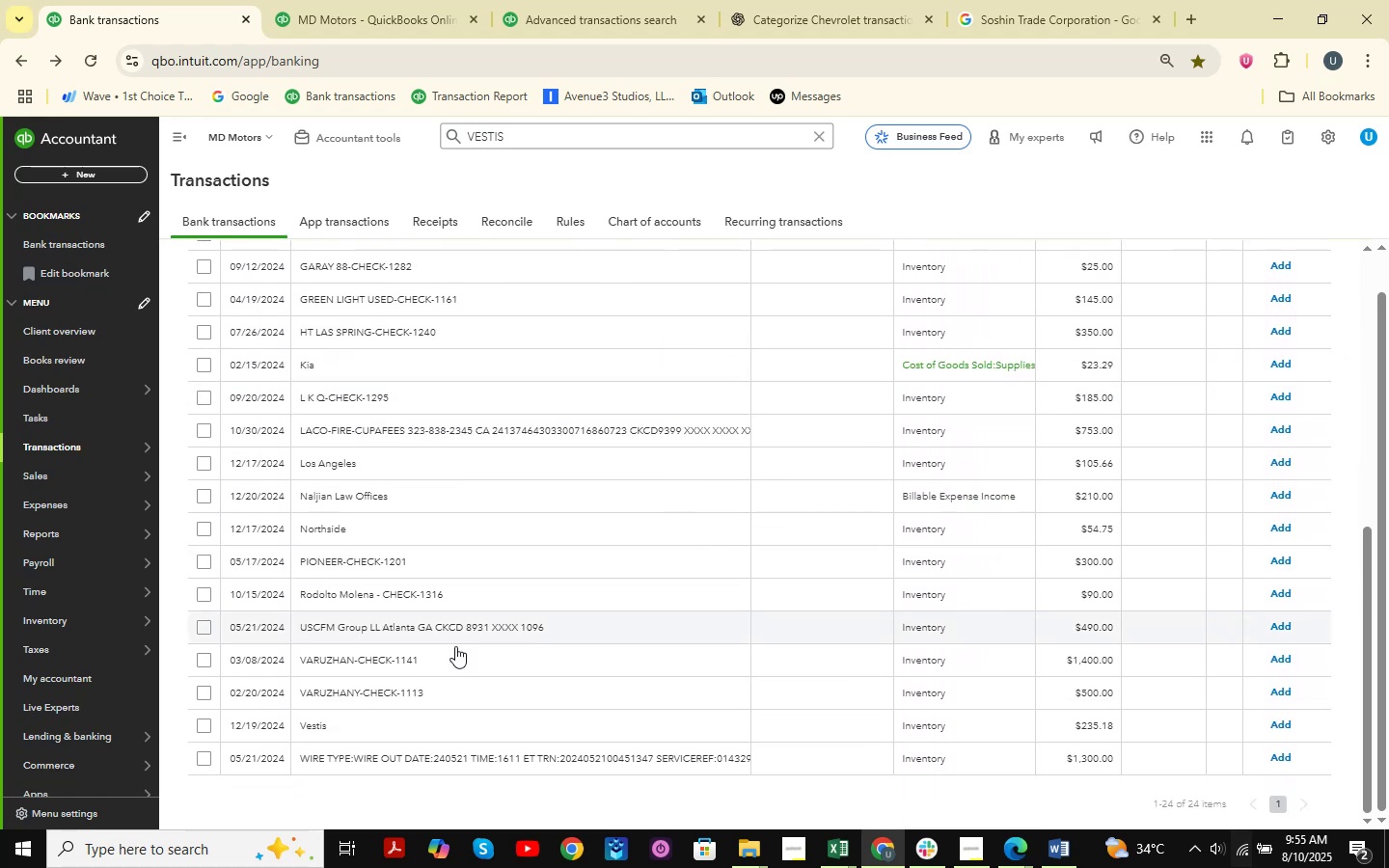 
left_click([409, 668])
 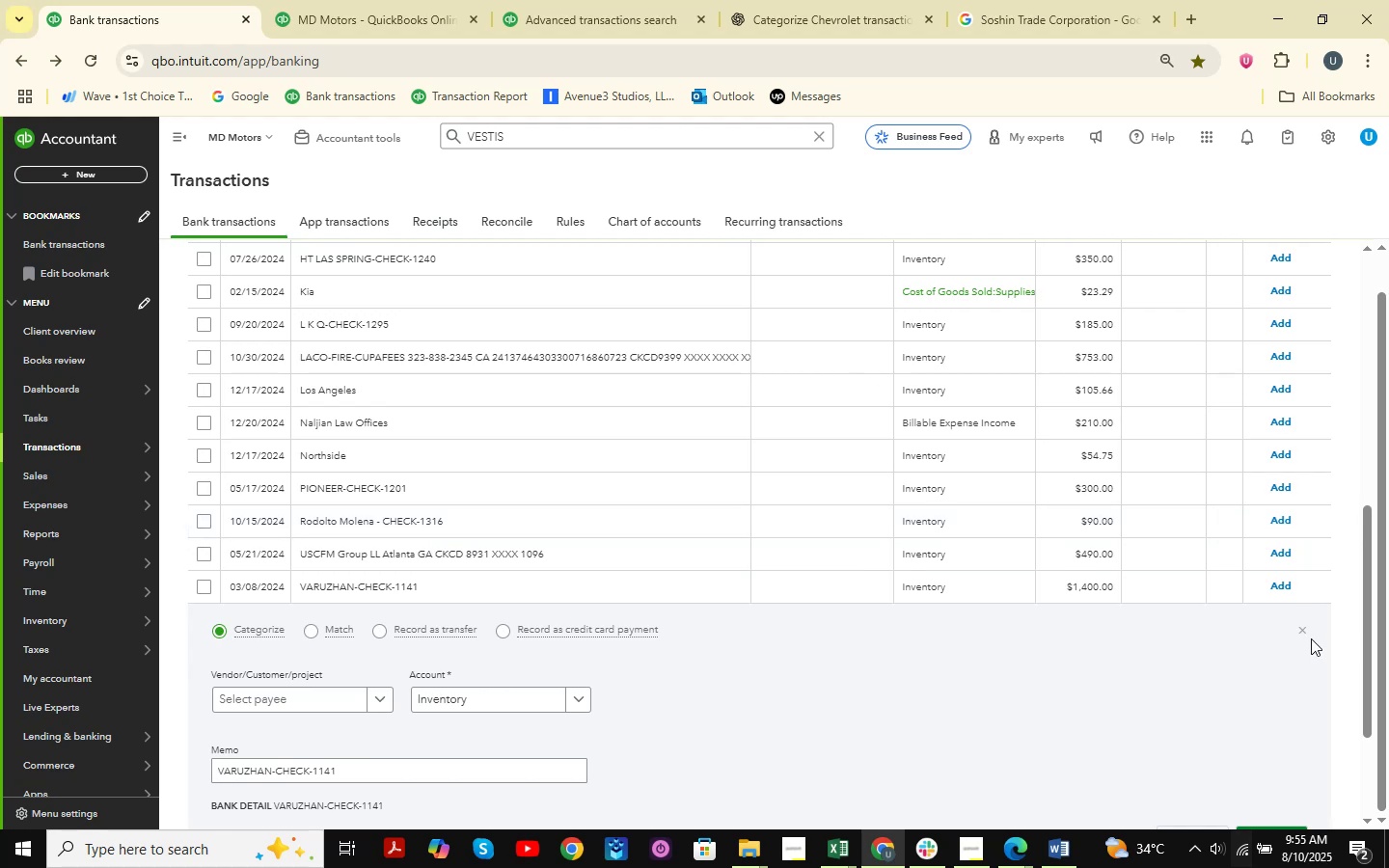 
left_click([1305, 633])
 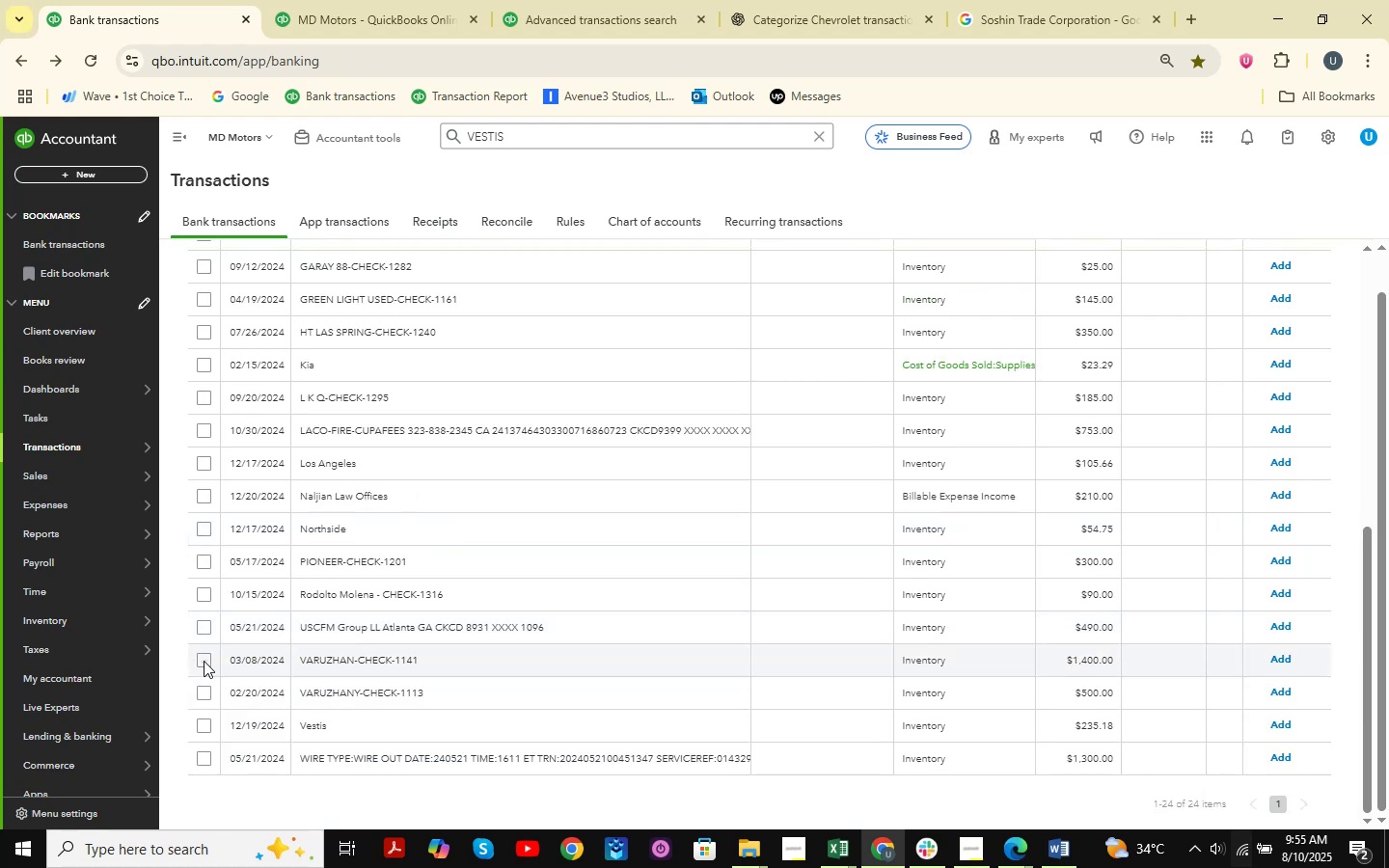 
double_click([202, 695])
 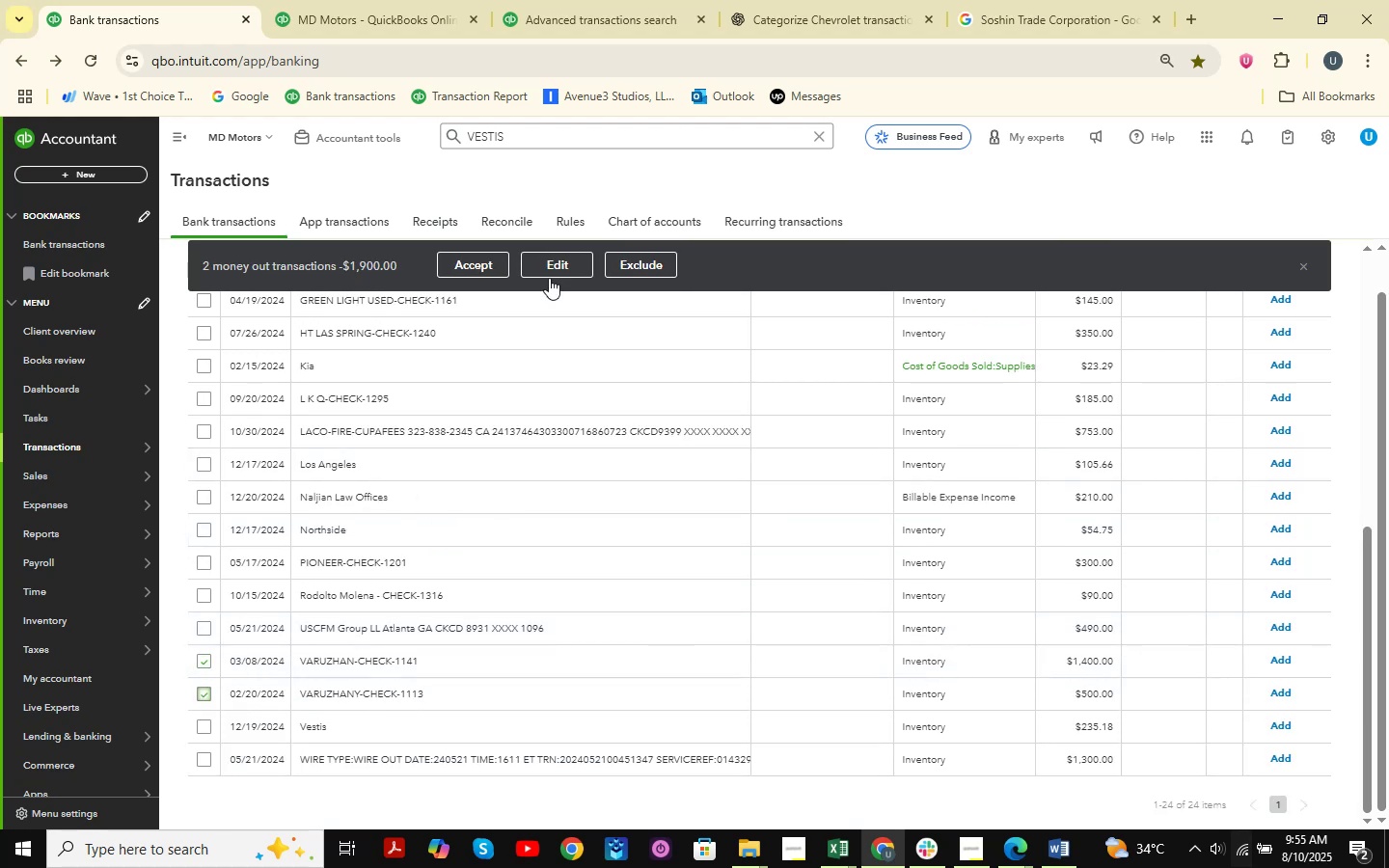 
left_click([558, 267])
 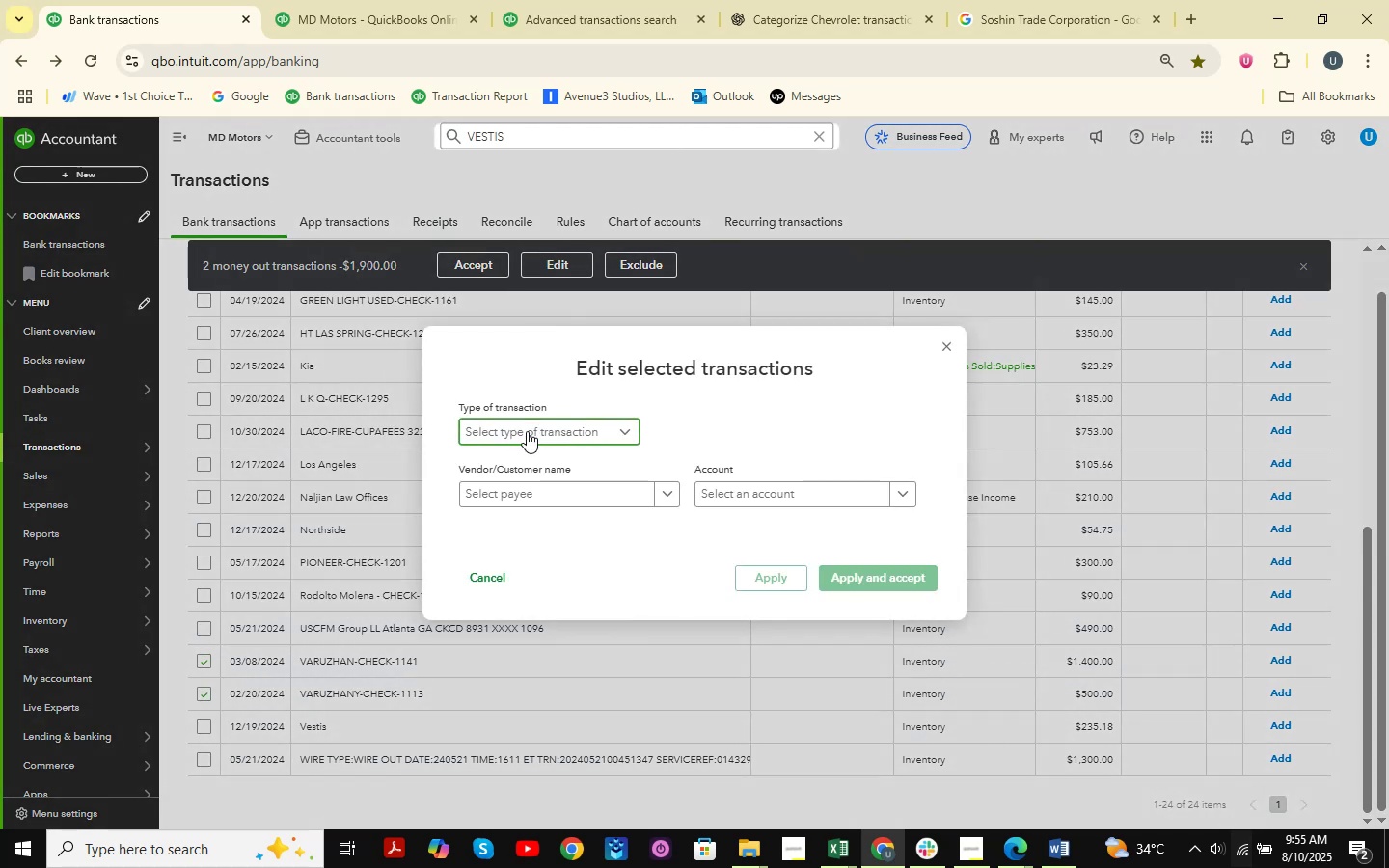 
double_click([516, 471])
 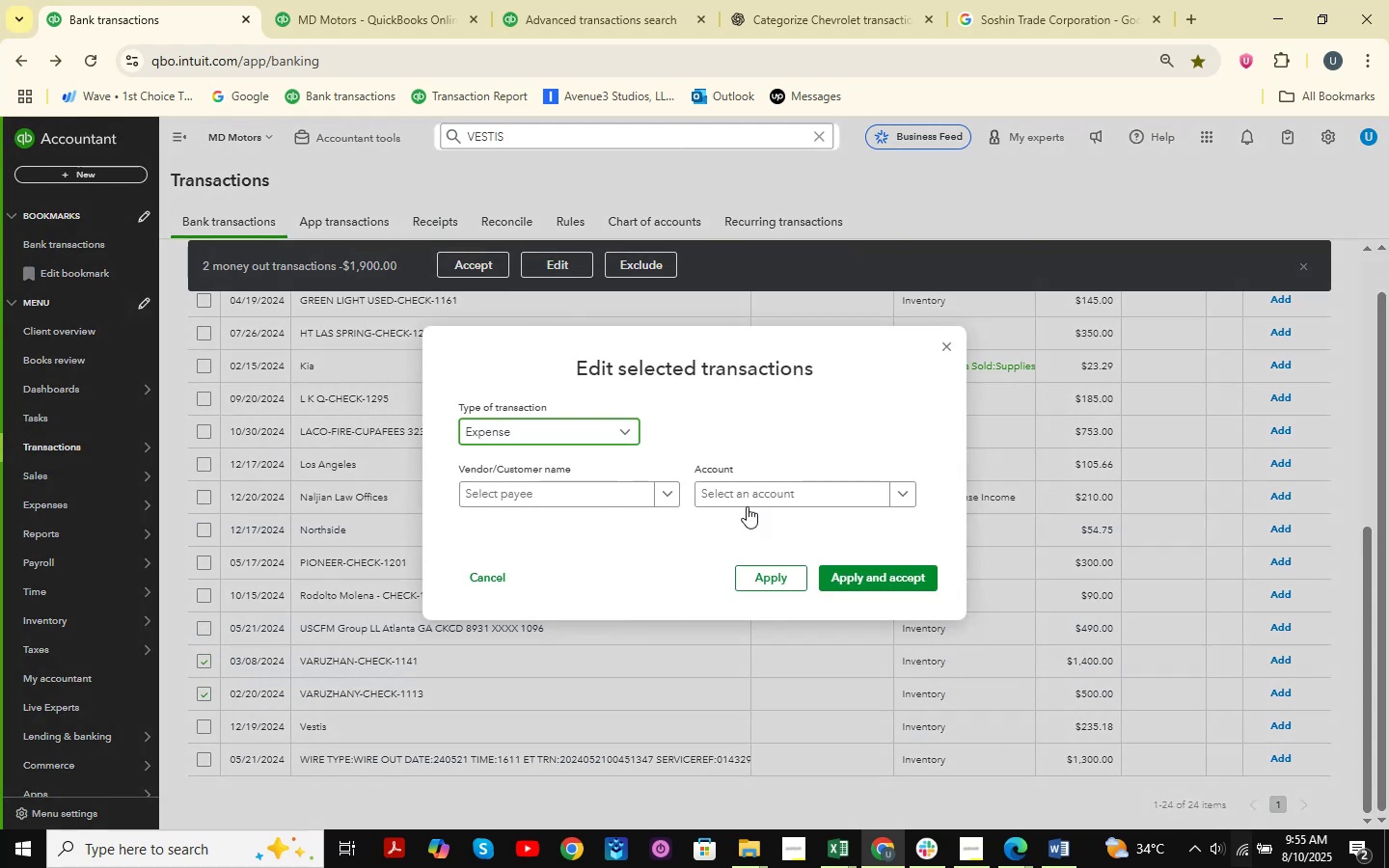 
triple_click([775, 515])
 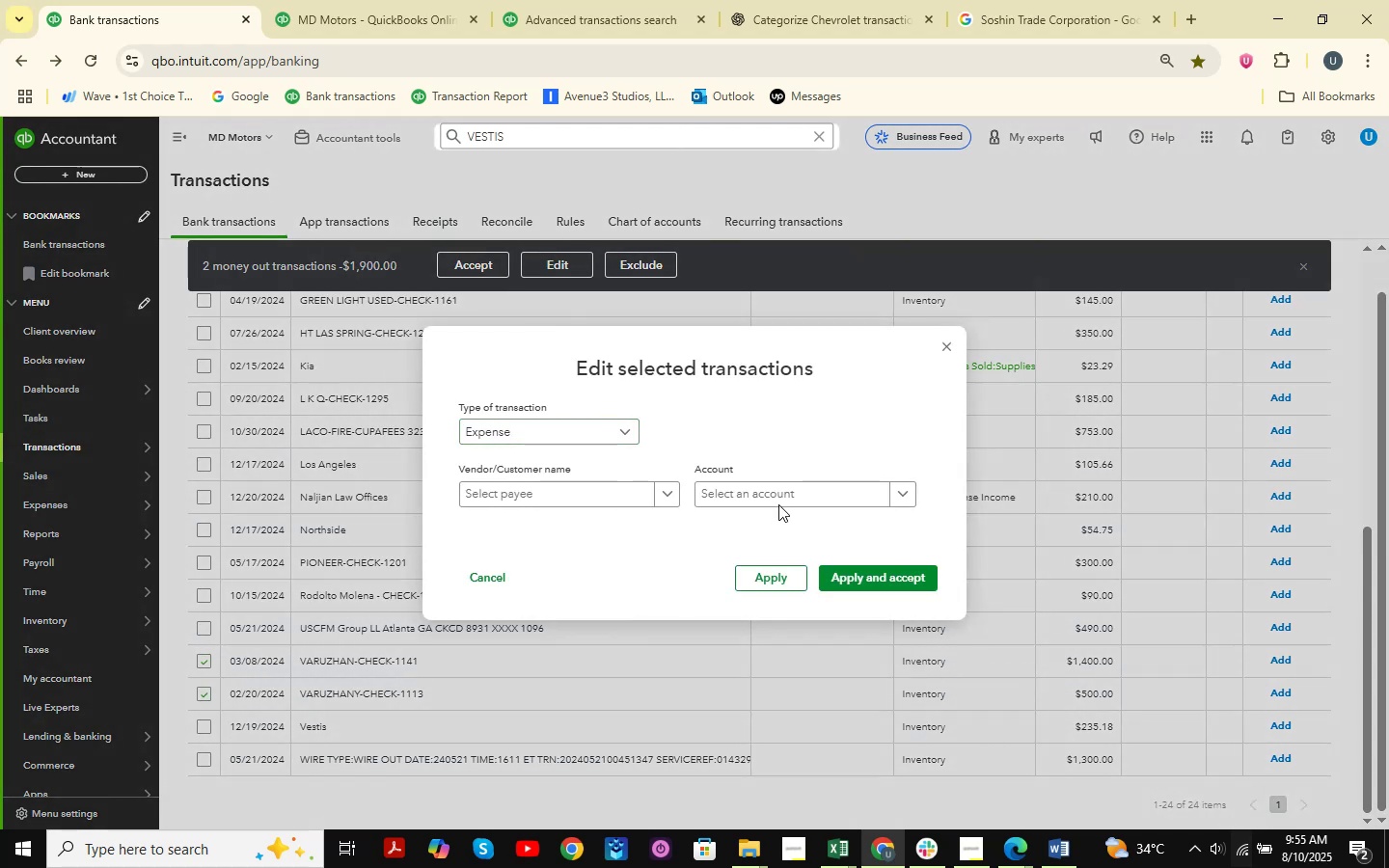 
triple_click([781, 499])
 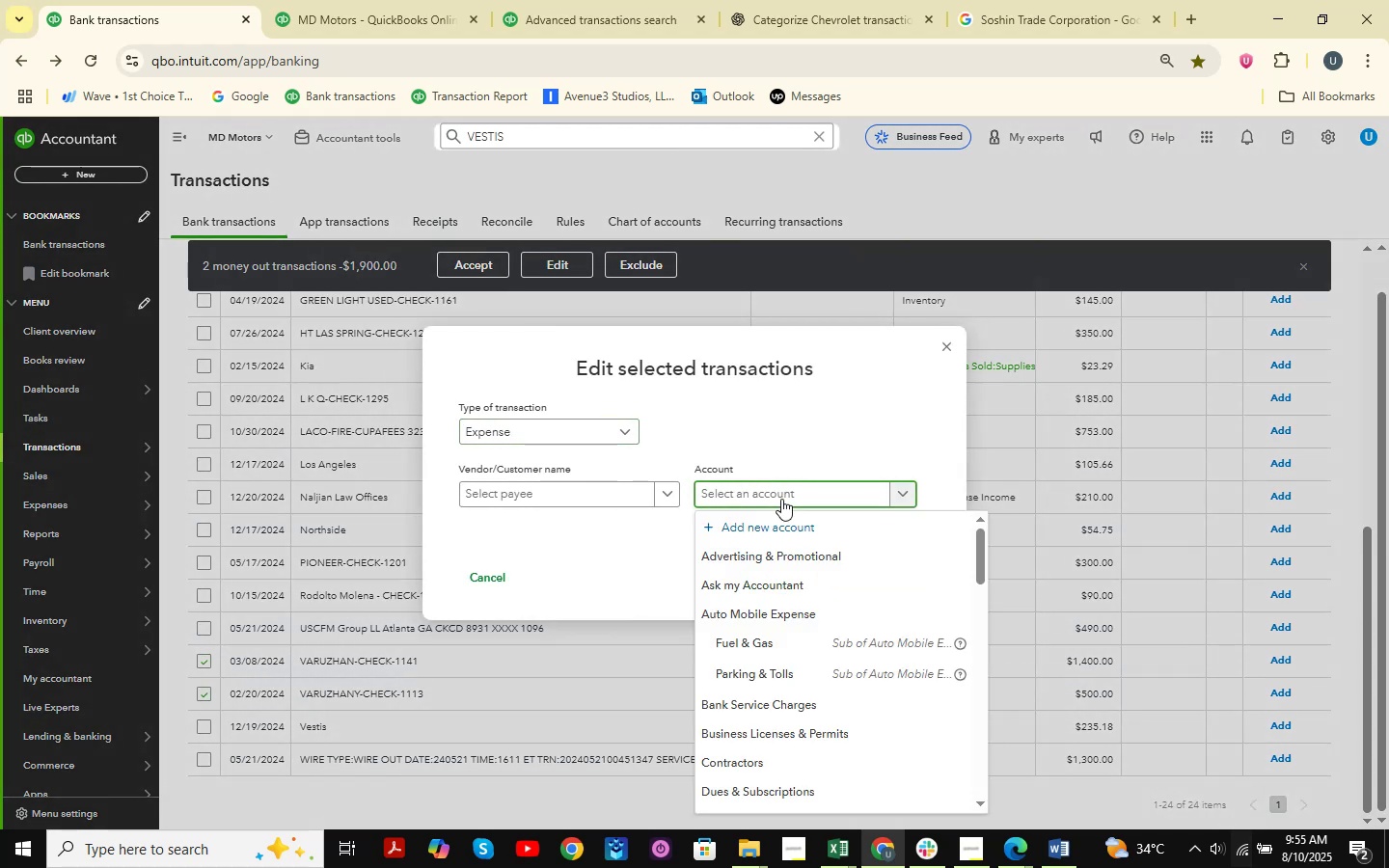 
type(as)
 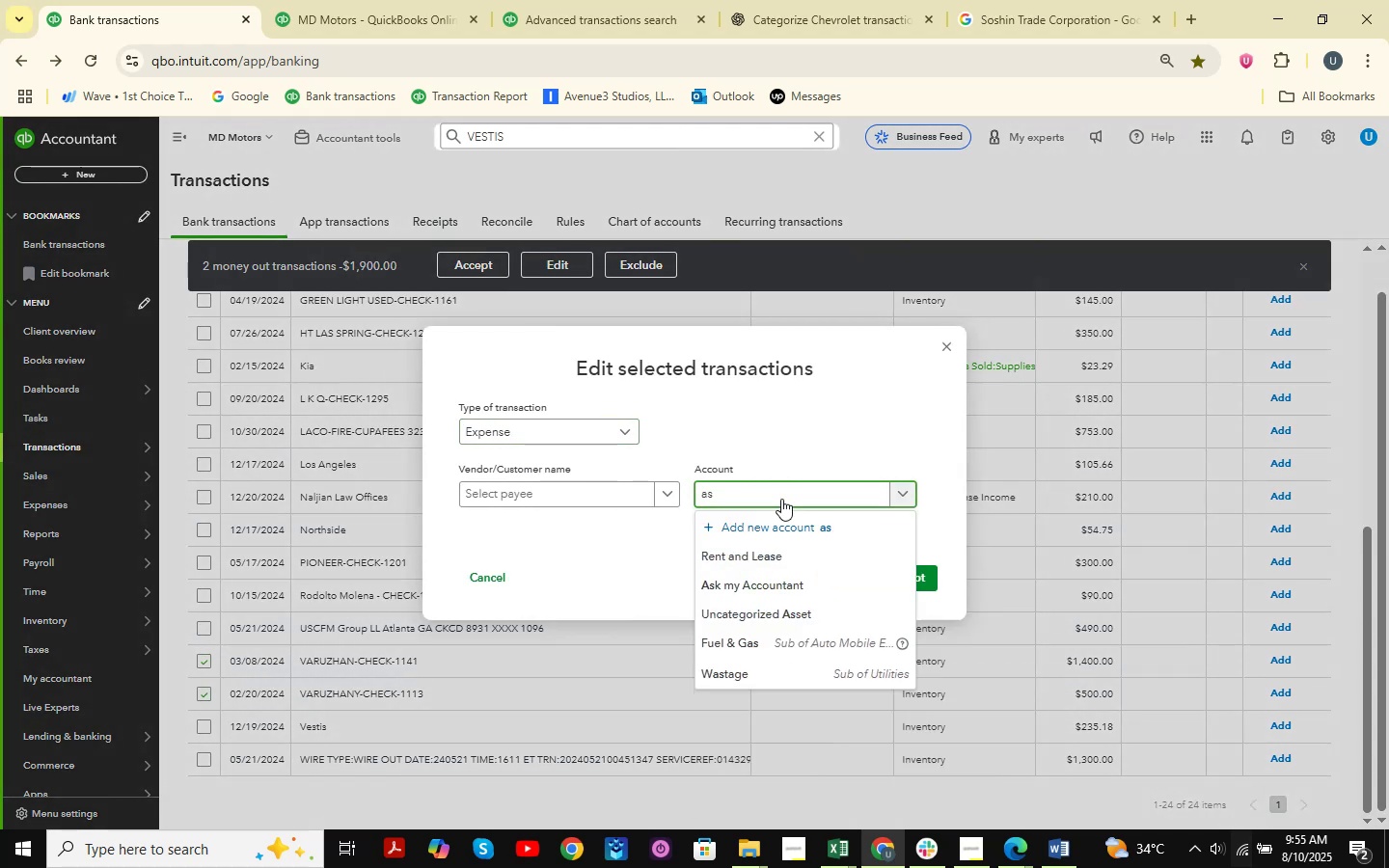 
key(ArrowDown)
 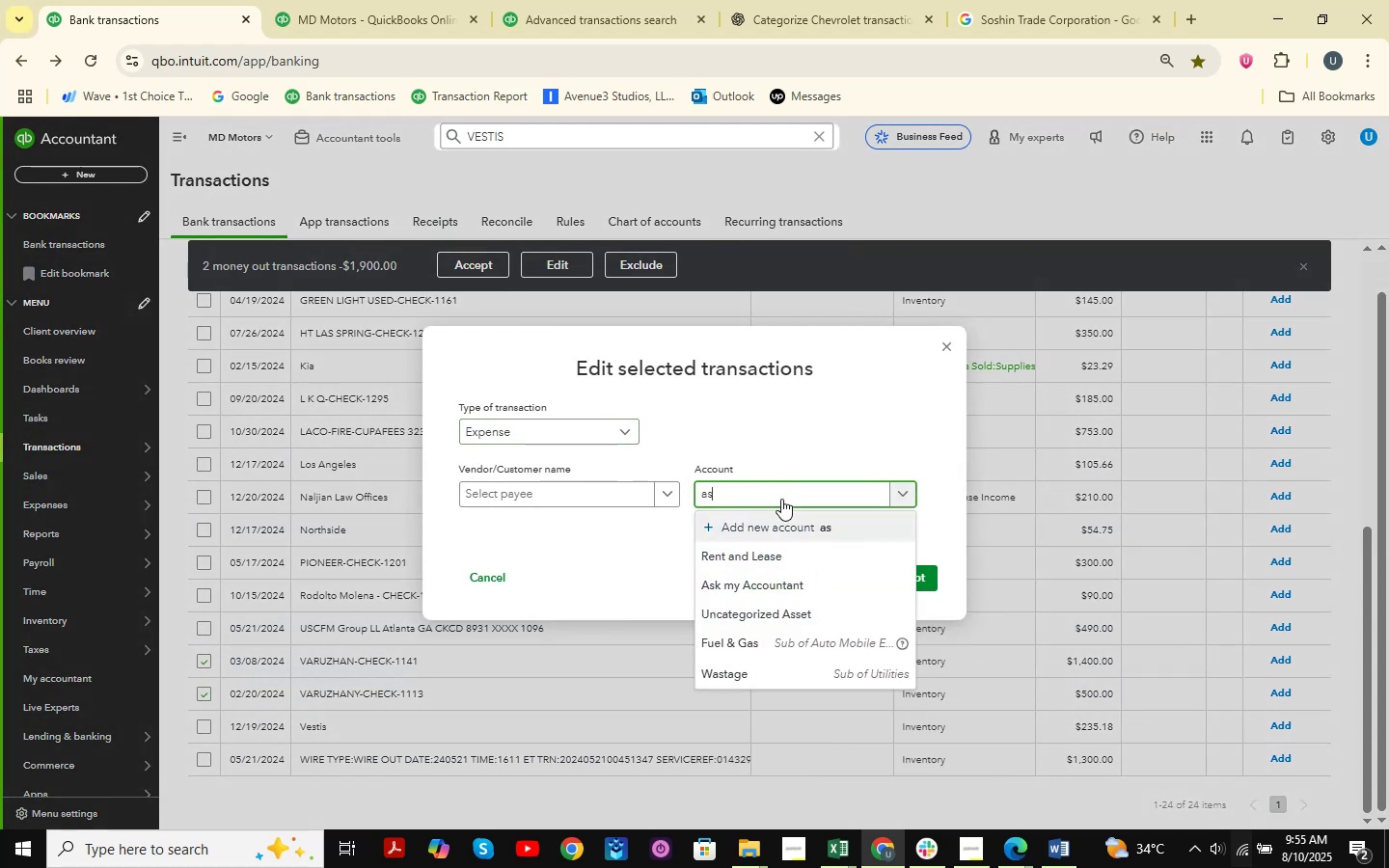 
key(ArrowDown)
 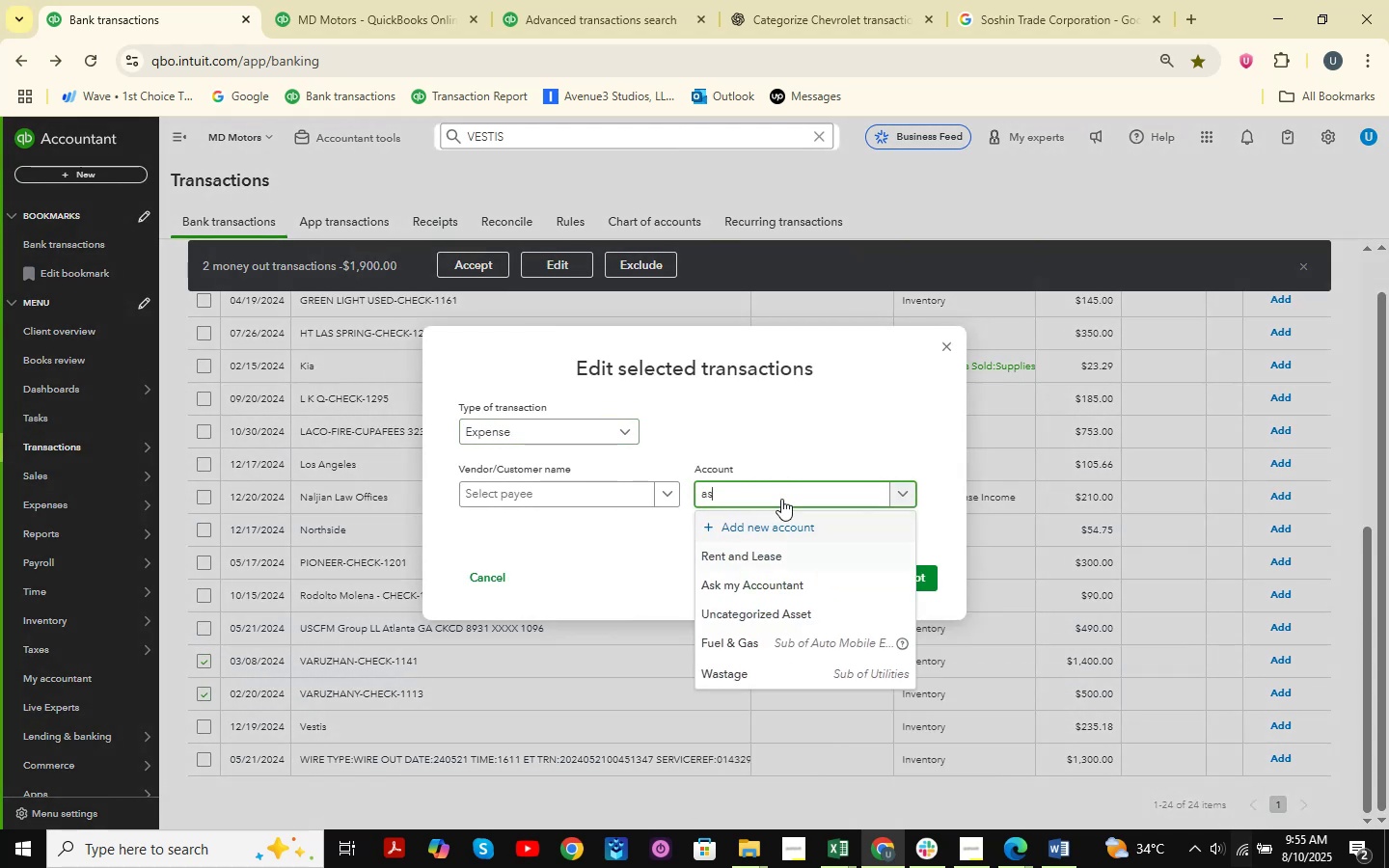 
key(ArrowDown)
 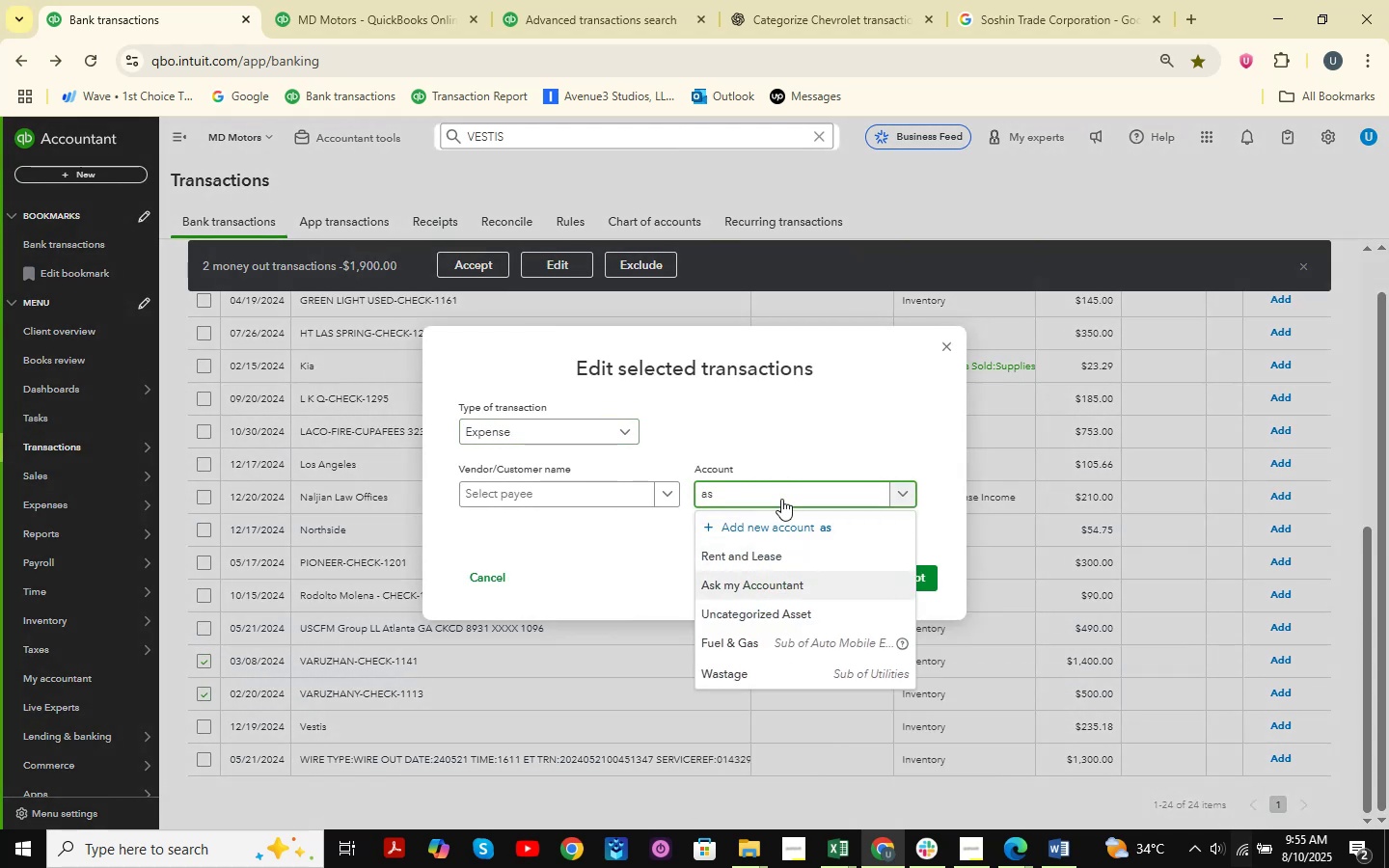 
key(Enter)
 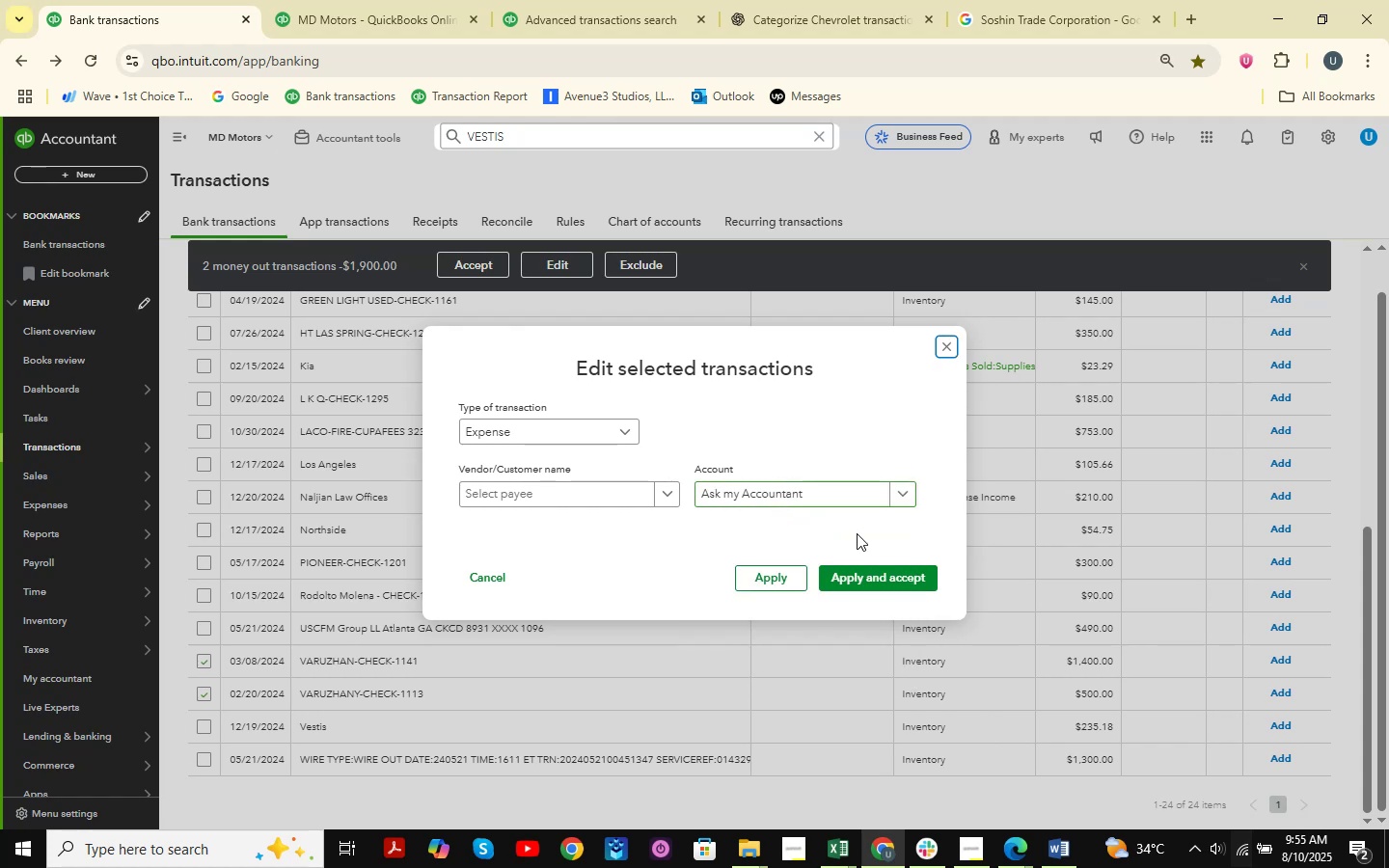 
left_click([866, 575])
 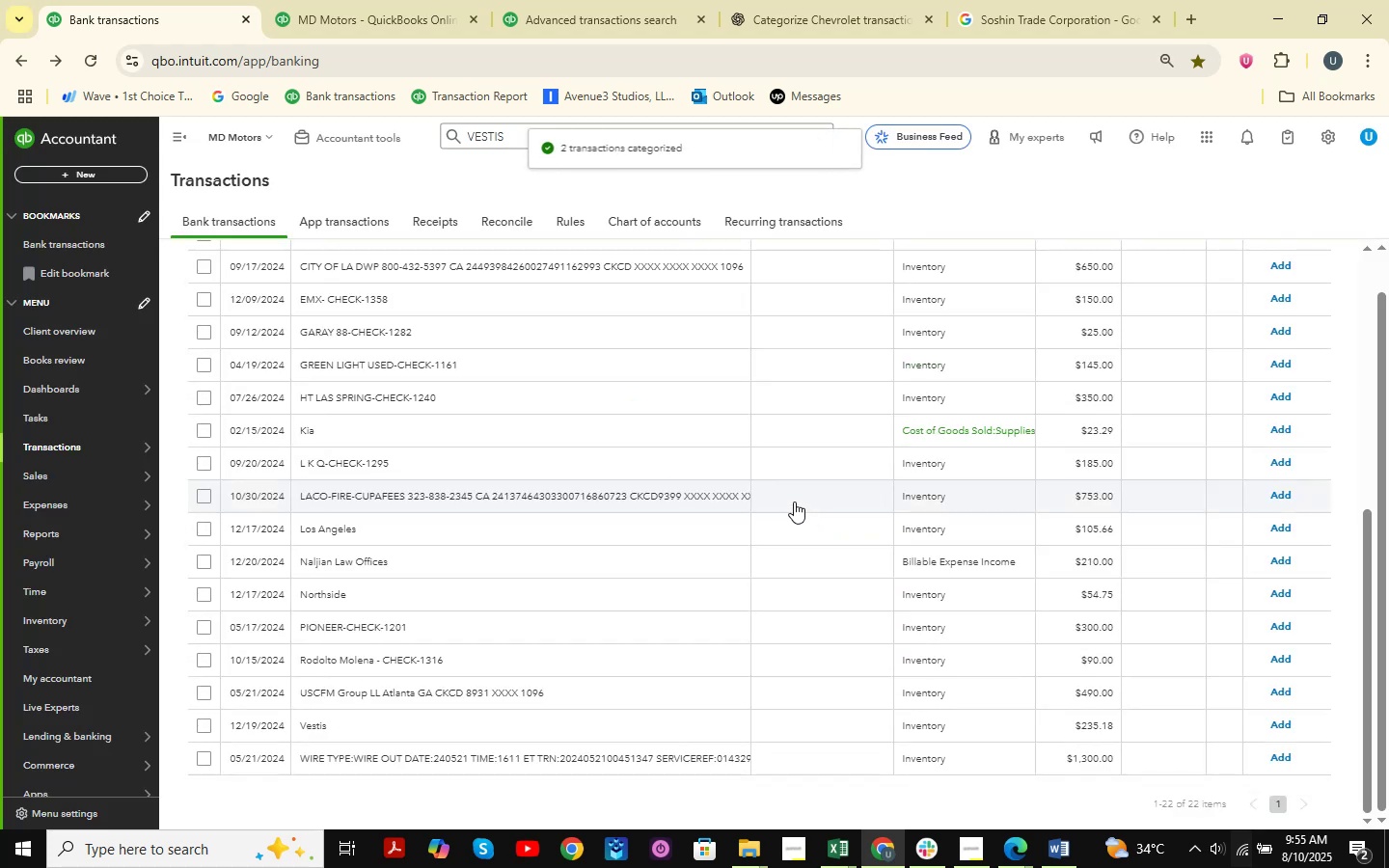 
left_click([560, 489])
 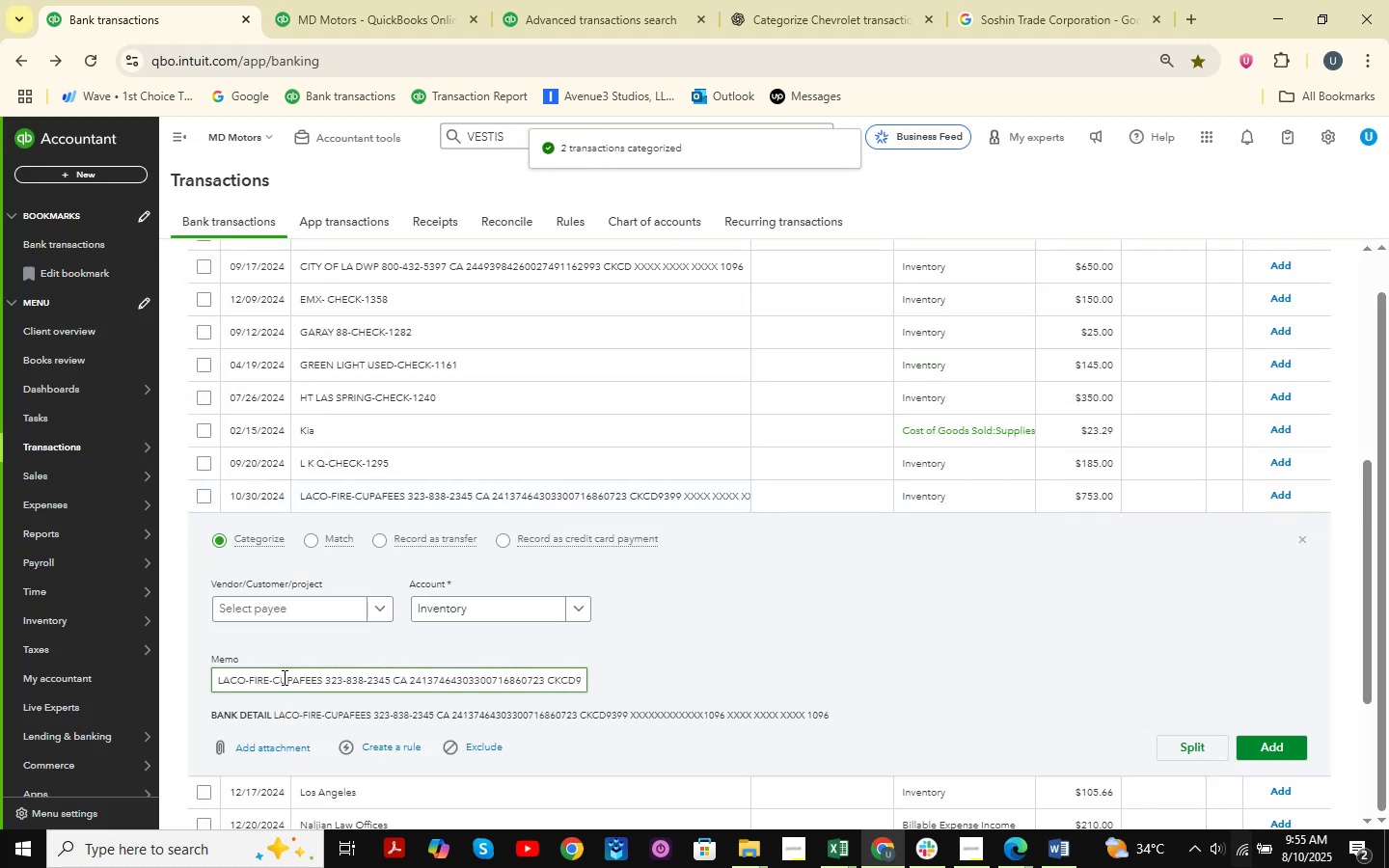 
left_click_drag(start_coordinate=[274, 682], to_coordinate=[322, 690])
 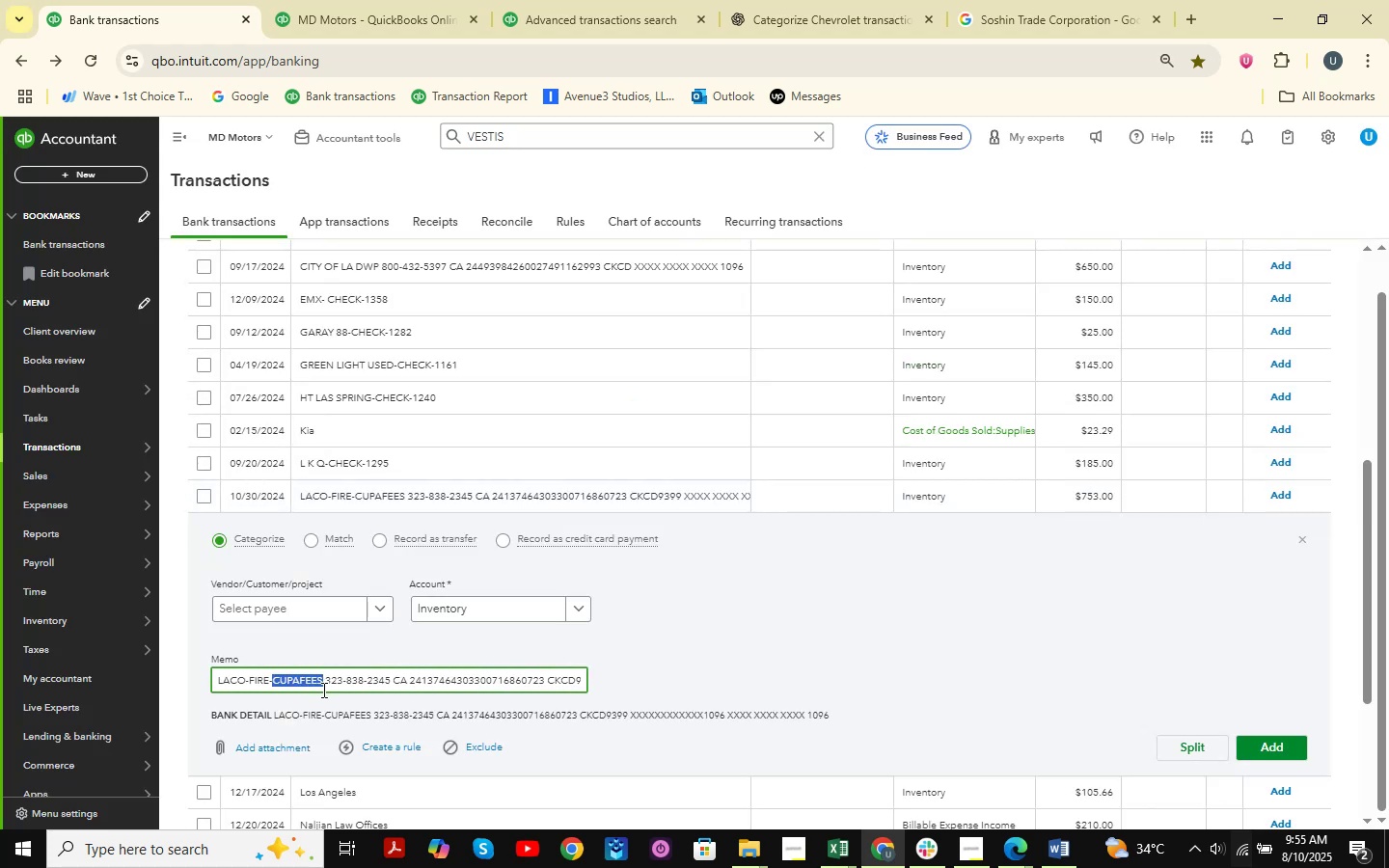 
key(Control+C)
 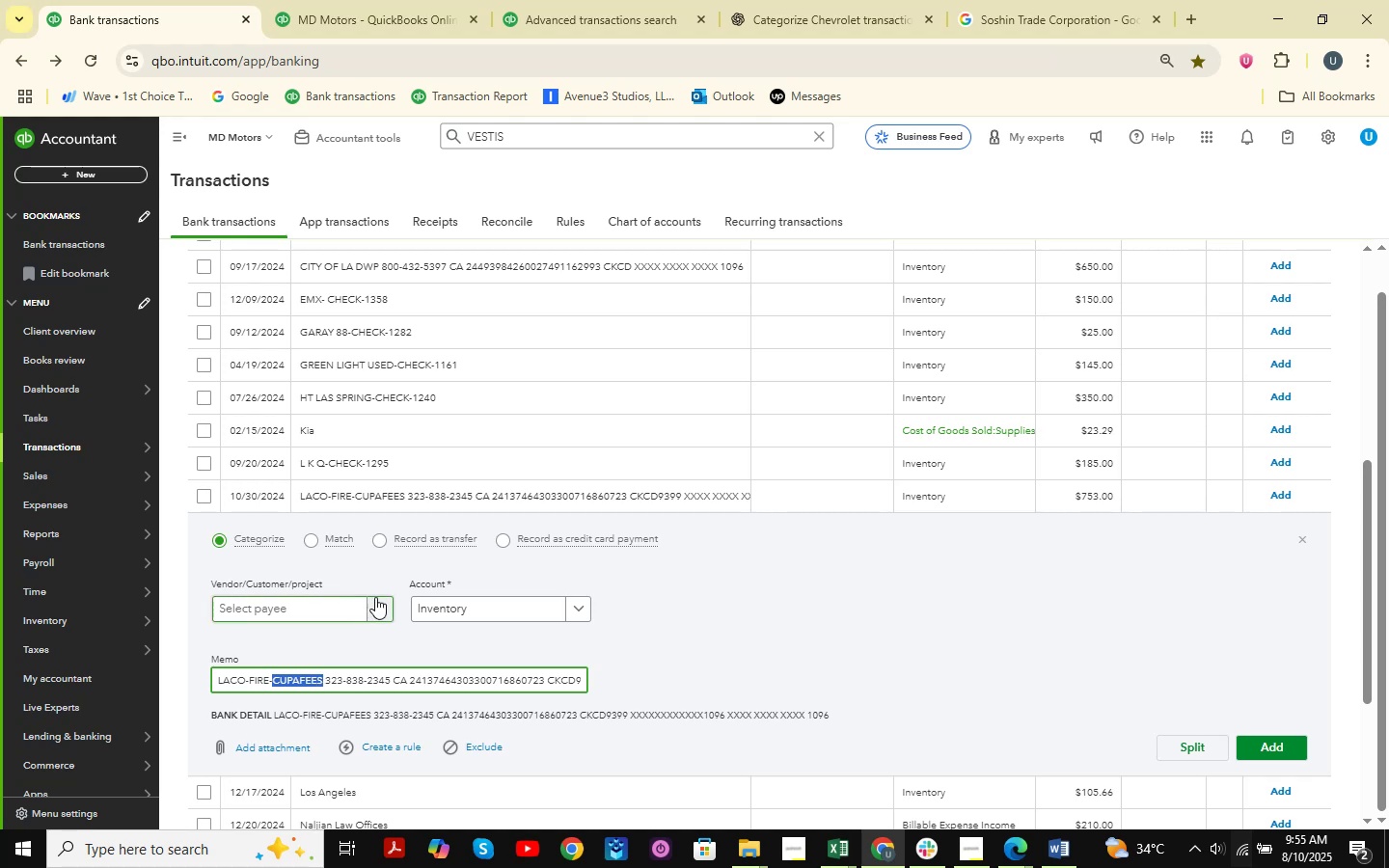 
left_click([823, 0])
 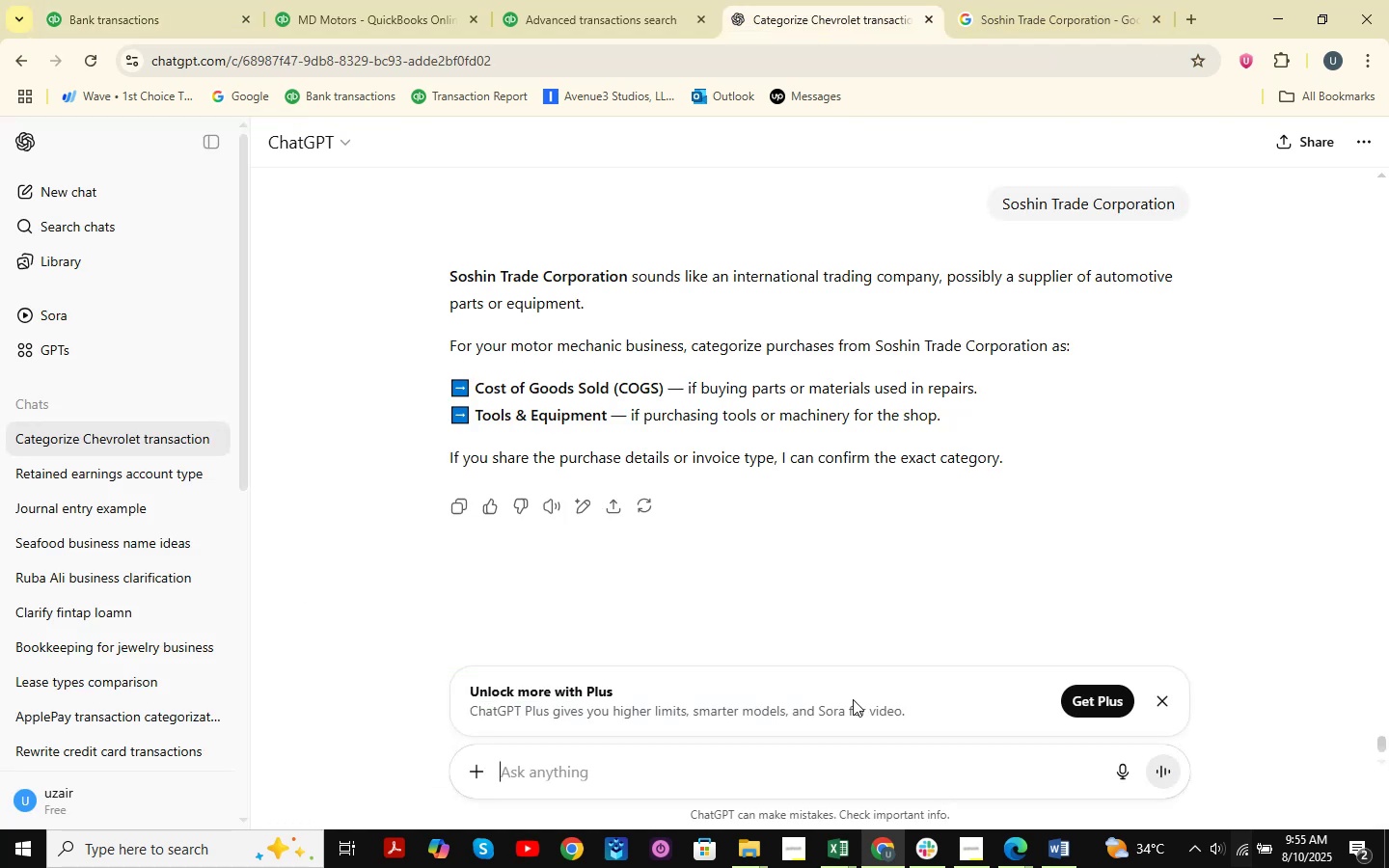 
key(Control+ControlLeft)
 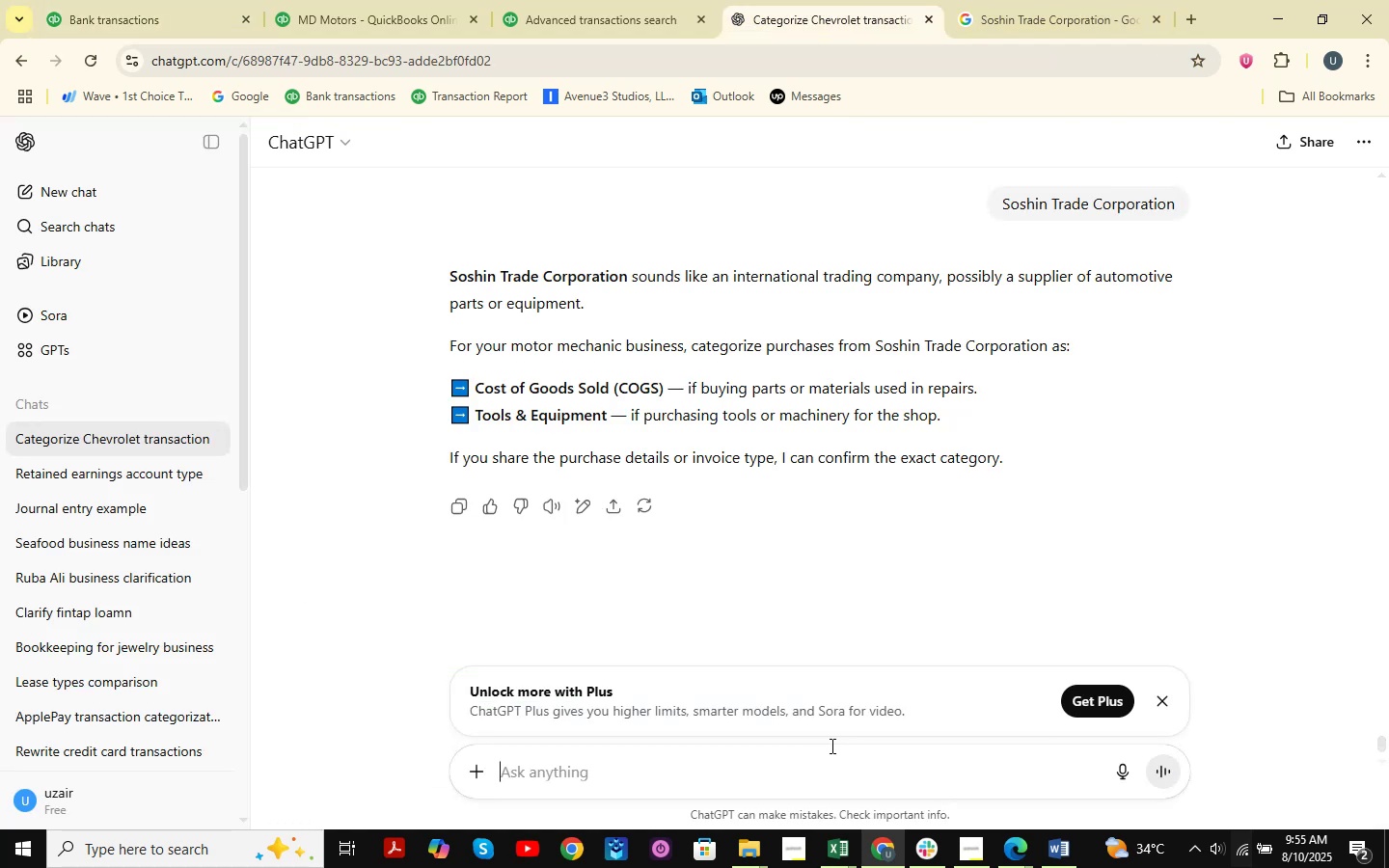 
key(Control+V)
 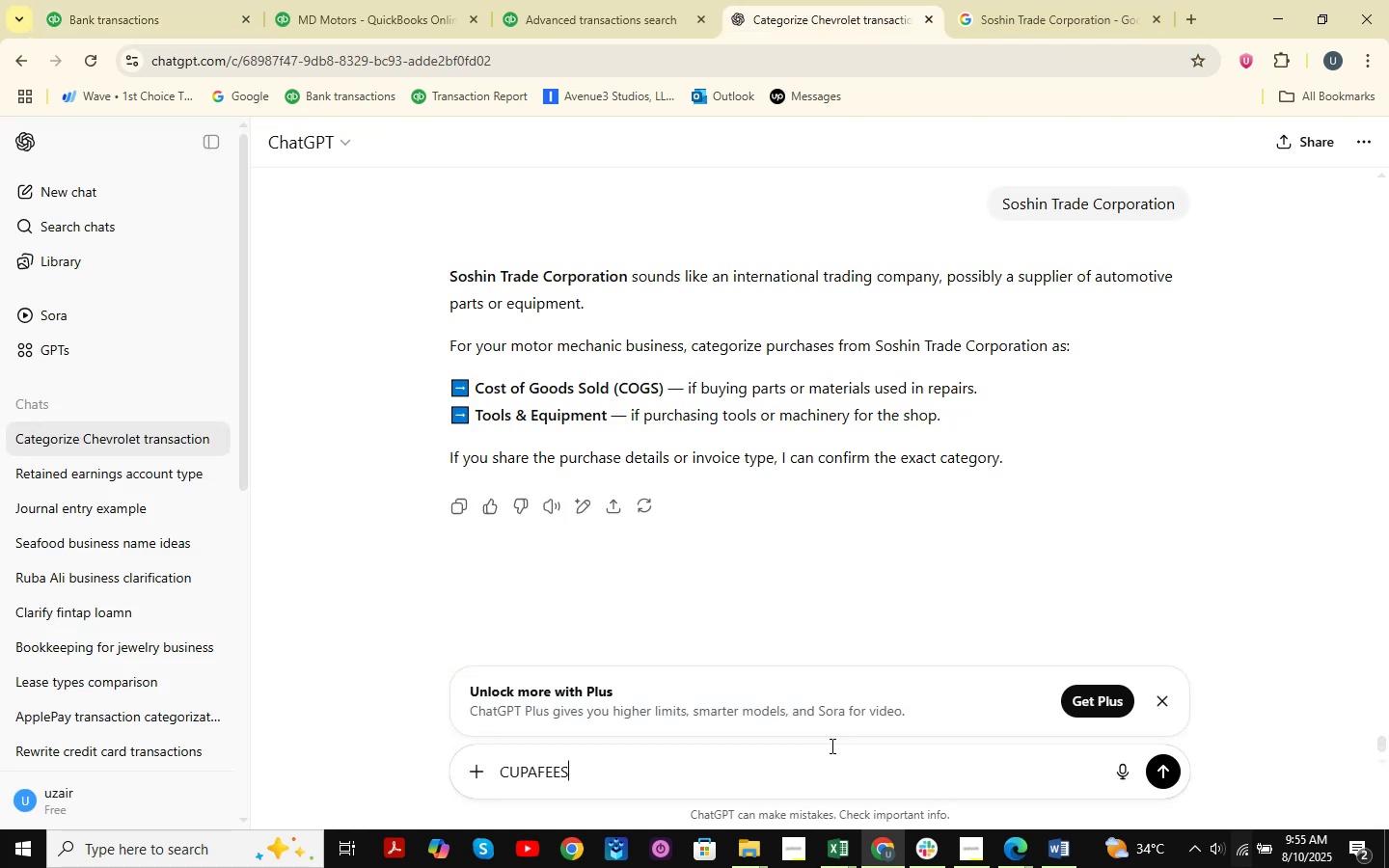 
key(NumpadEnter)
 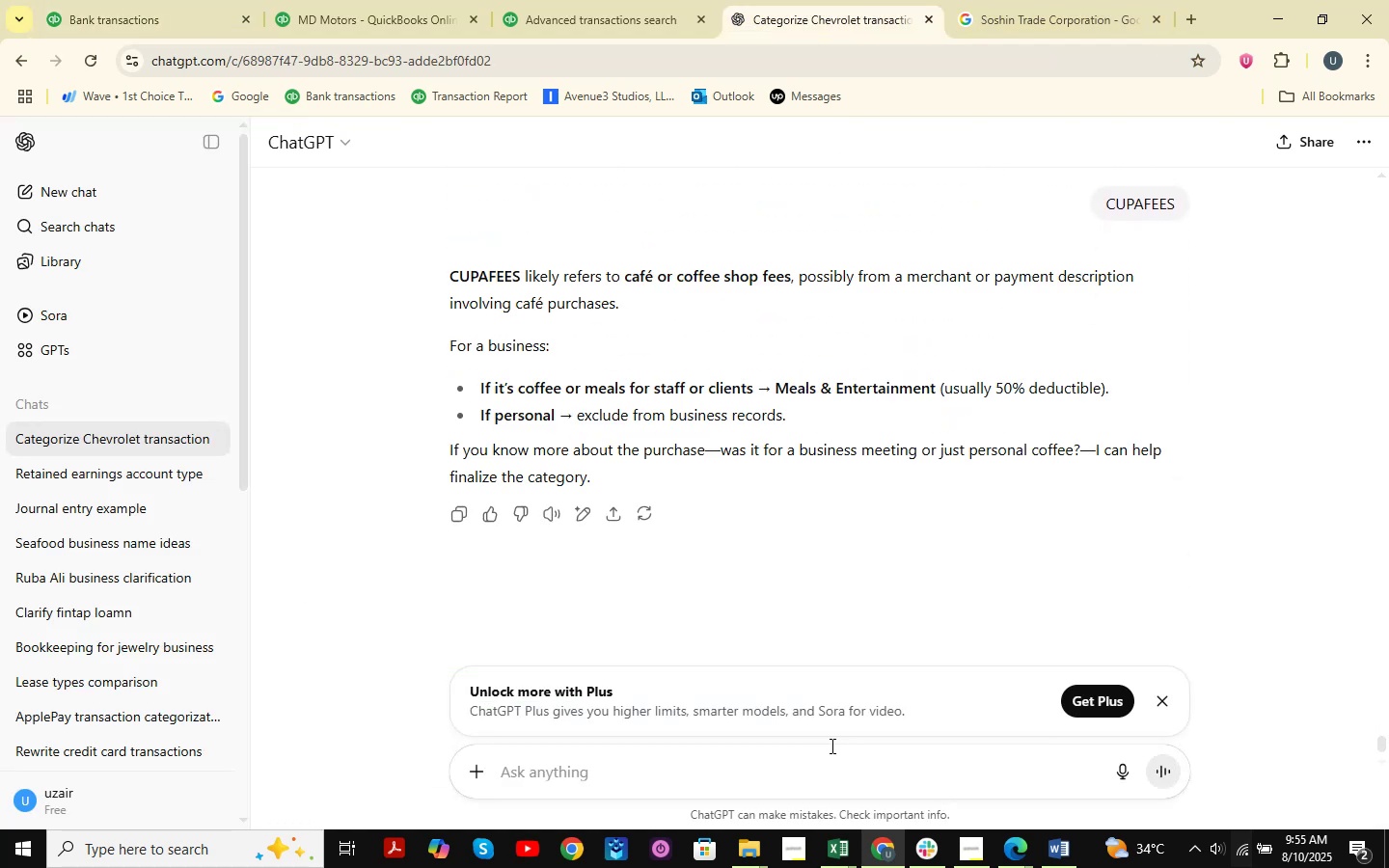 
wait(7.29)
 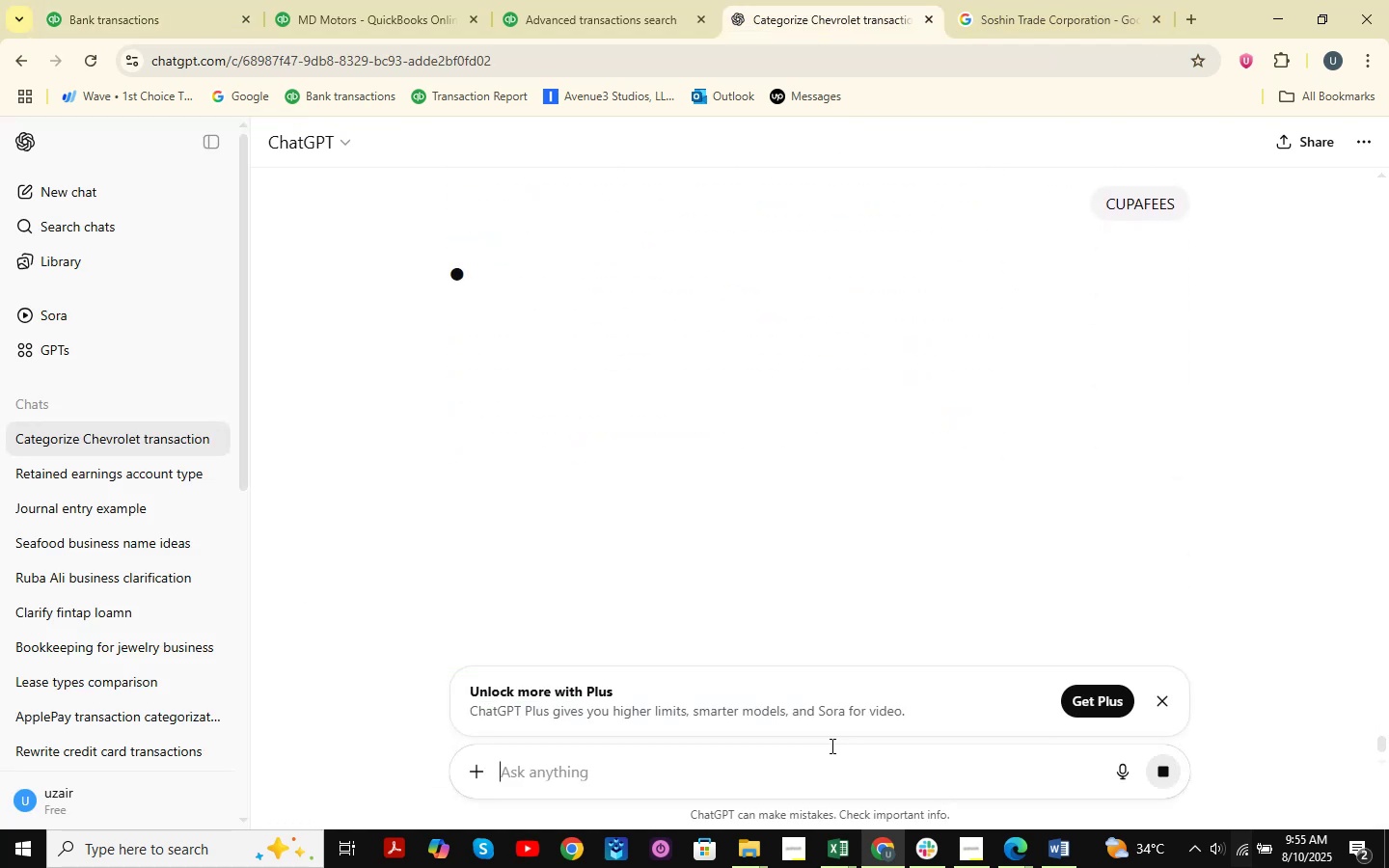 
left_click([1107, 0])
 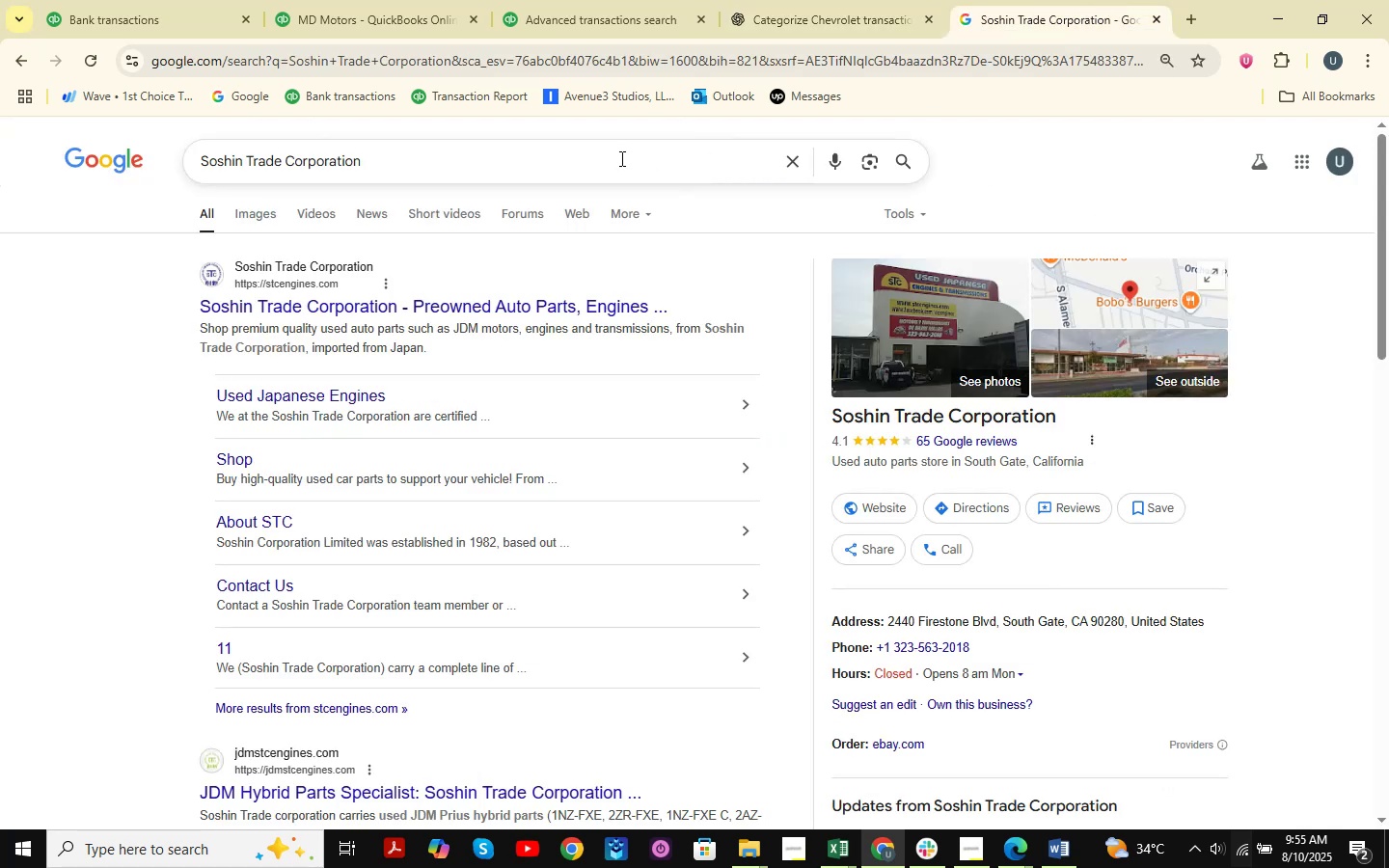 
left_click_drag(start_coordinate=[619, 157], to_coordinate=[62, 199])
 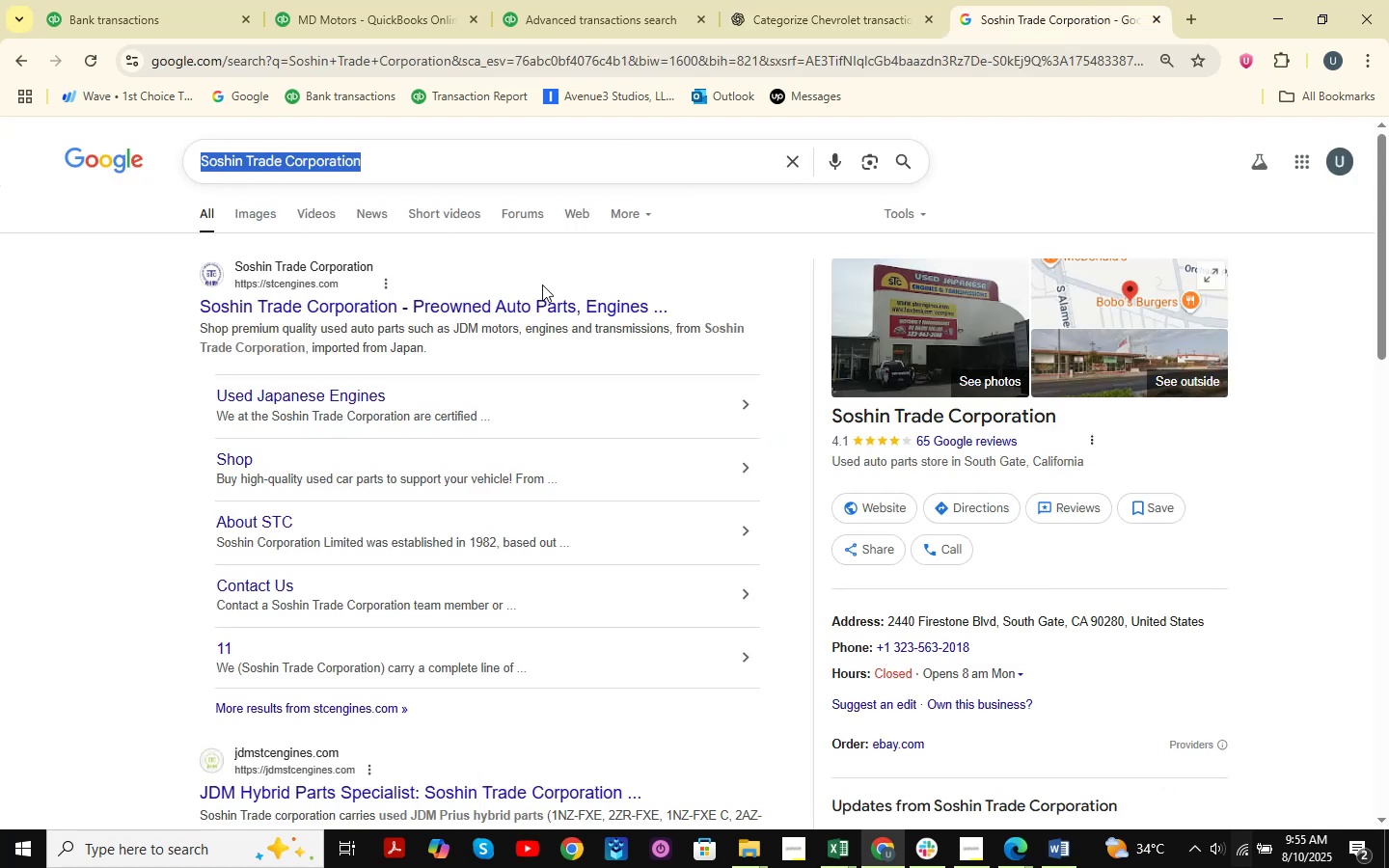 
key(Control+V)
 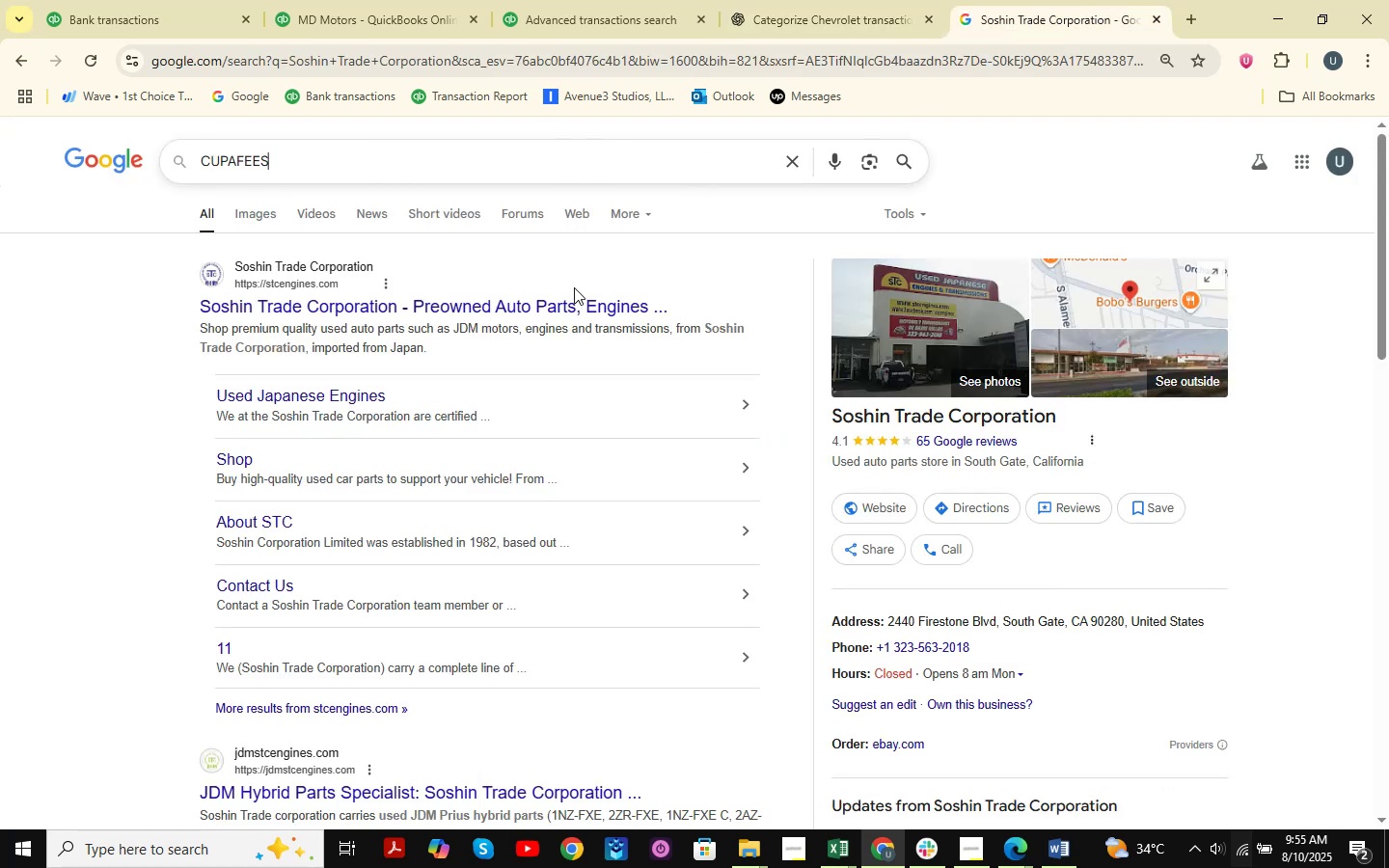 
key(NumpadEnter)
 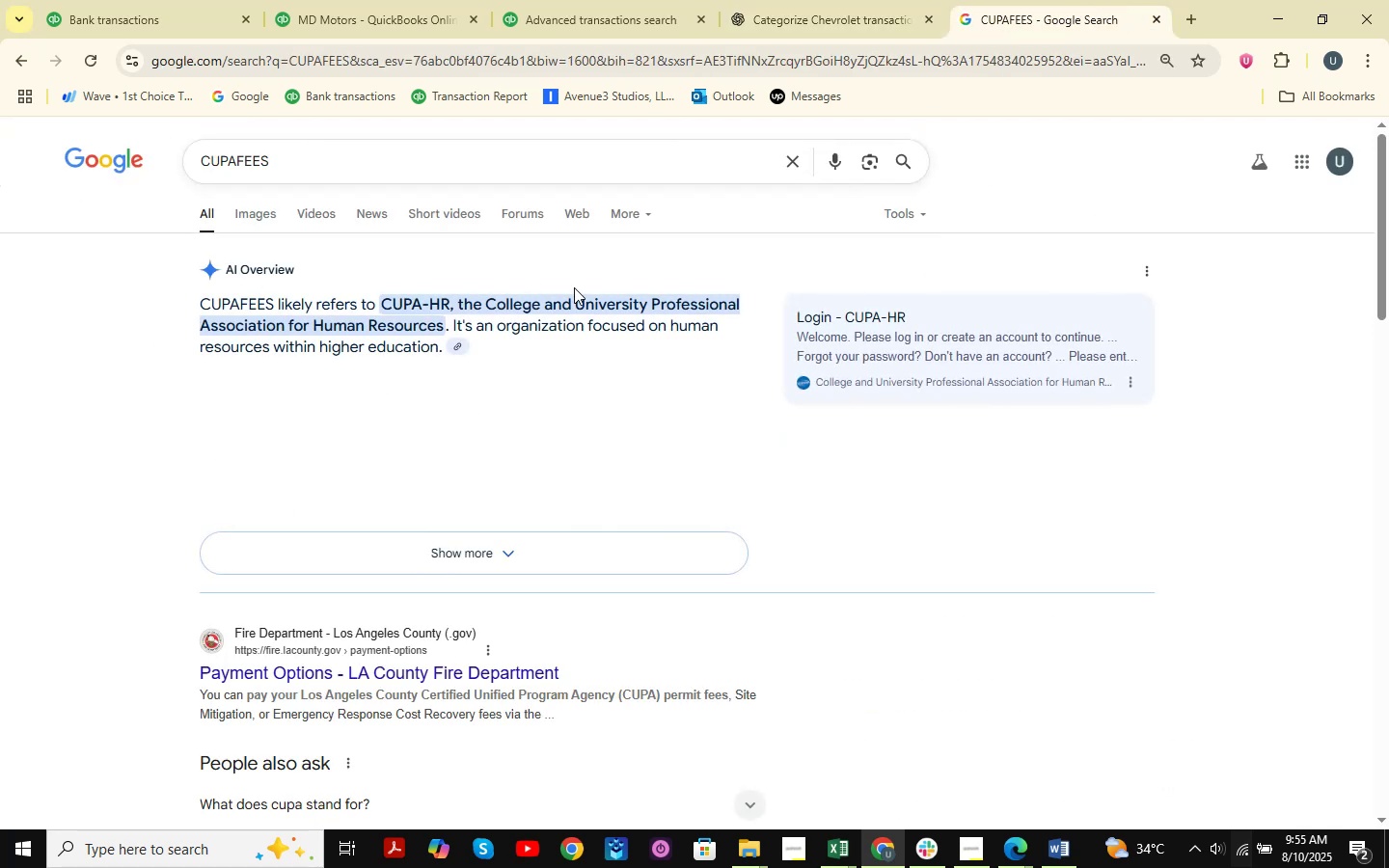 
wait(8.72)
 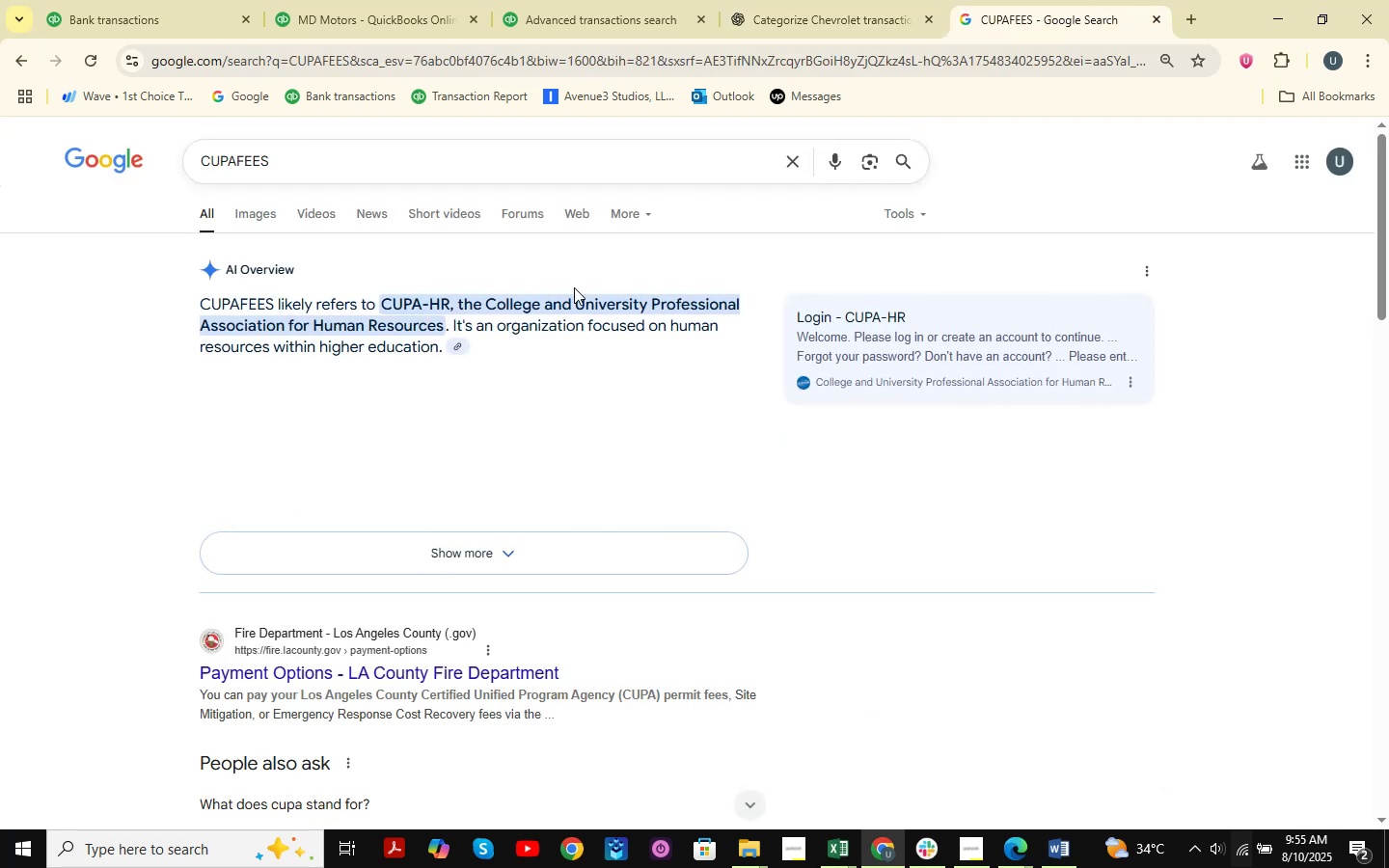 
double_click([167, 0])
 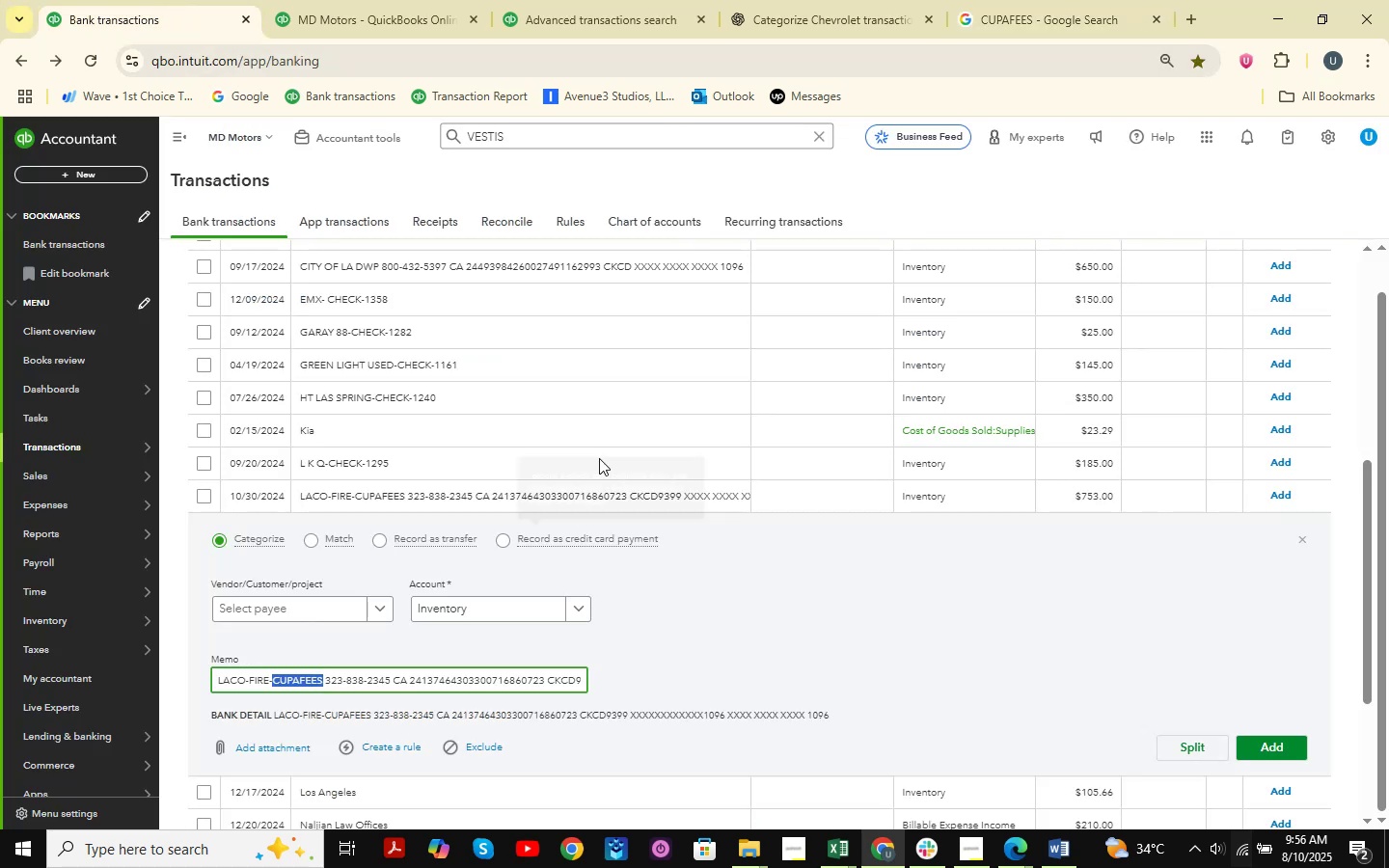 
scroll: coordinate [640, 650], scroll_direction: down, amount: 12.0
 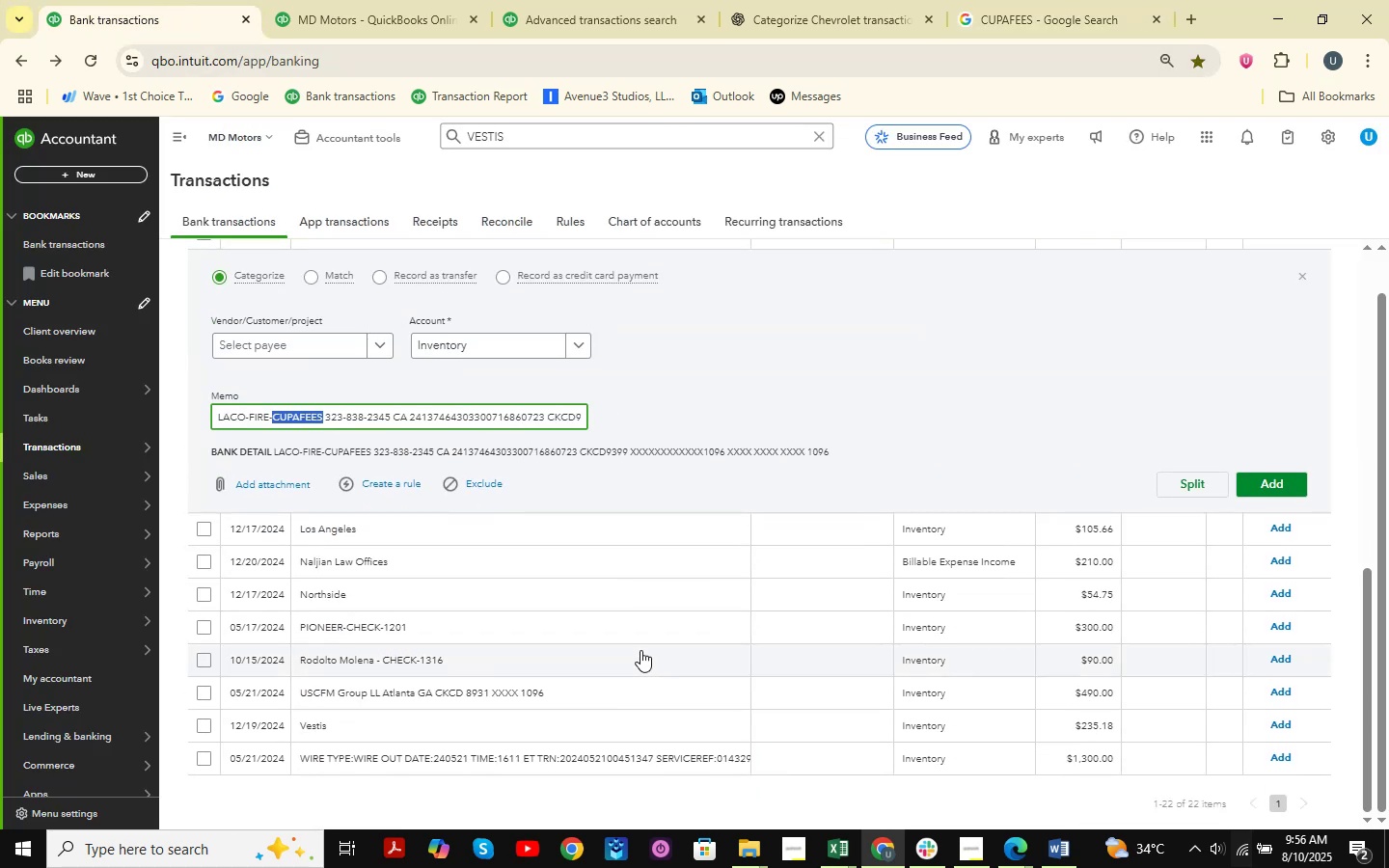 
scroll: coordinate [640, 650], scroll_direction: up, amount: 2.0
 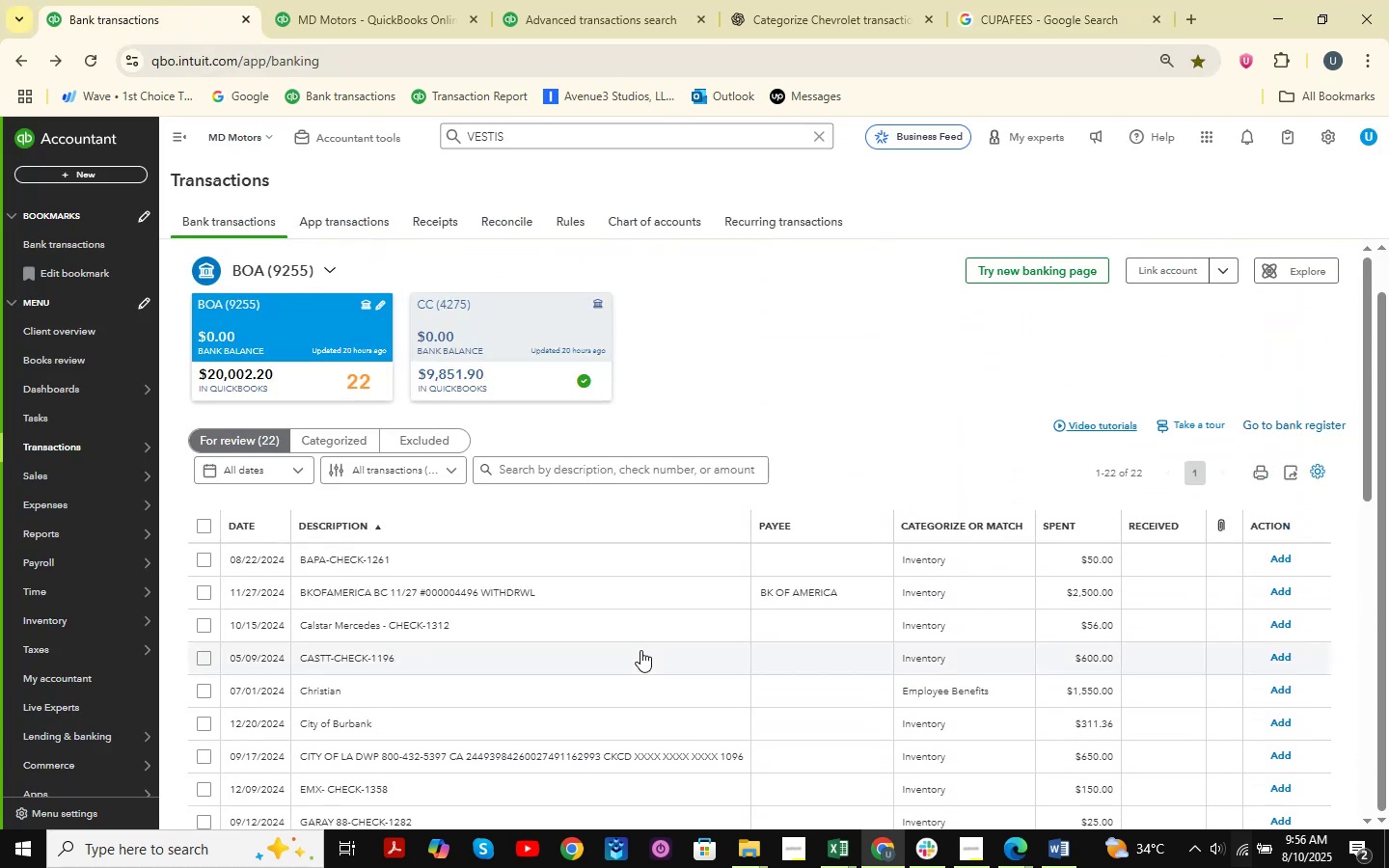 
scroll: coordinate [640, 650], scroll_direction: down, amount: 2.0
 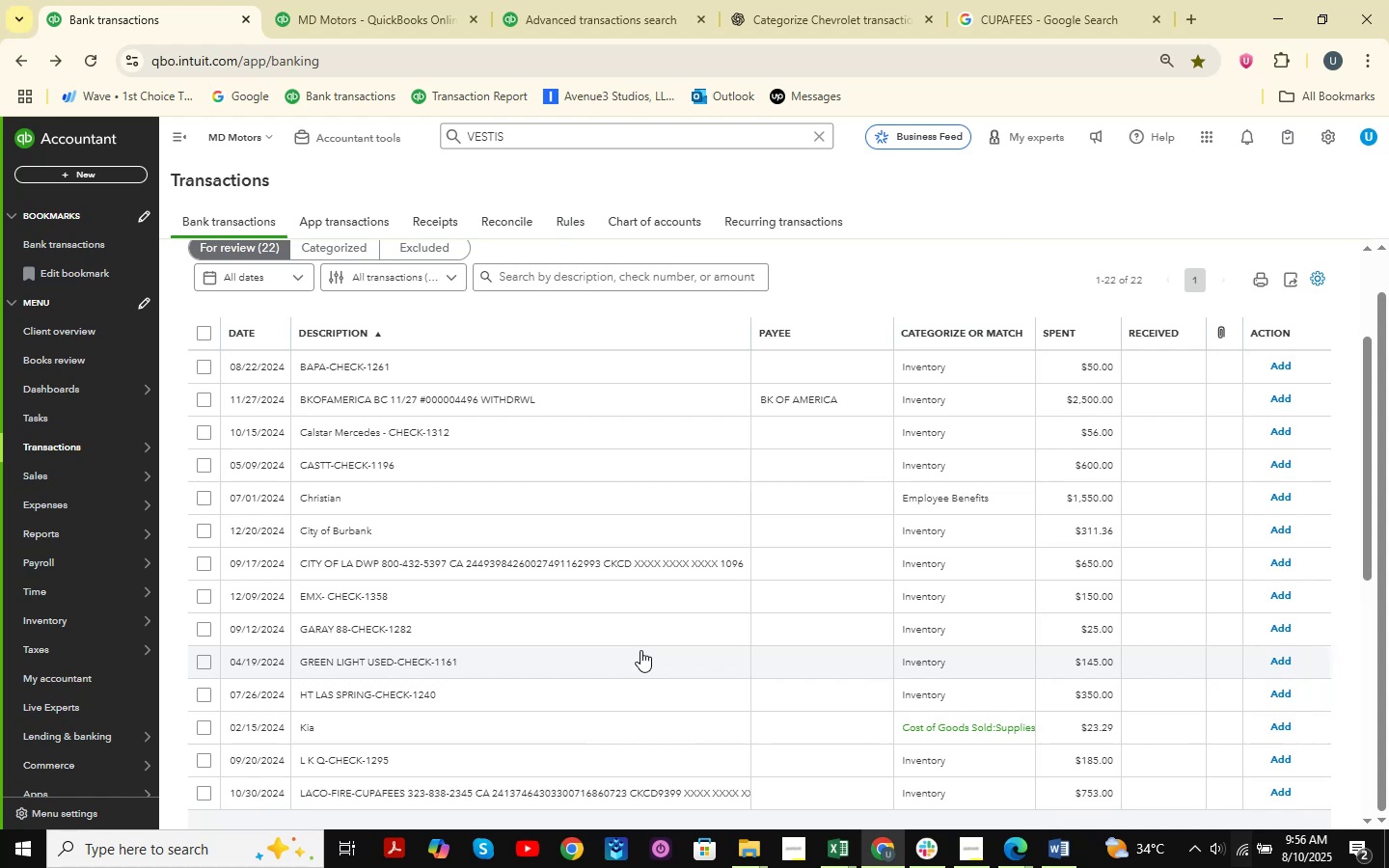 
wait(6.91)
 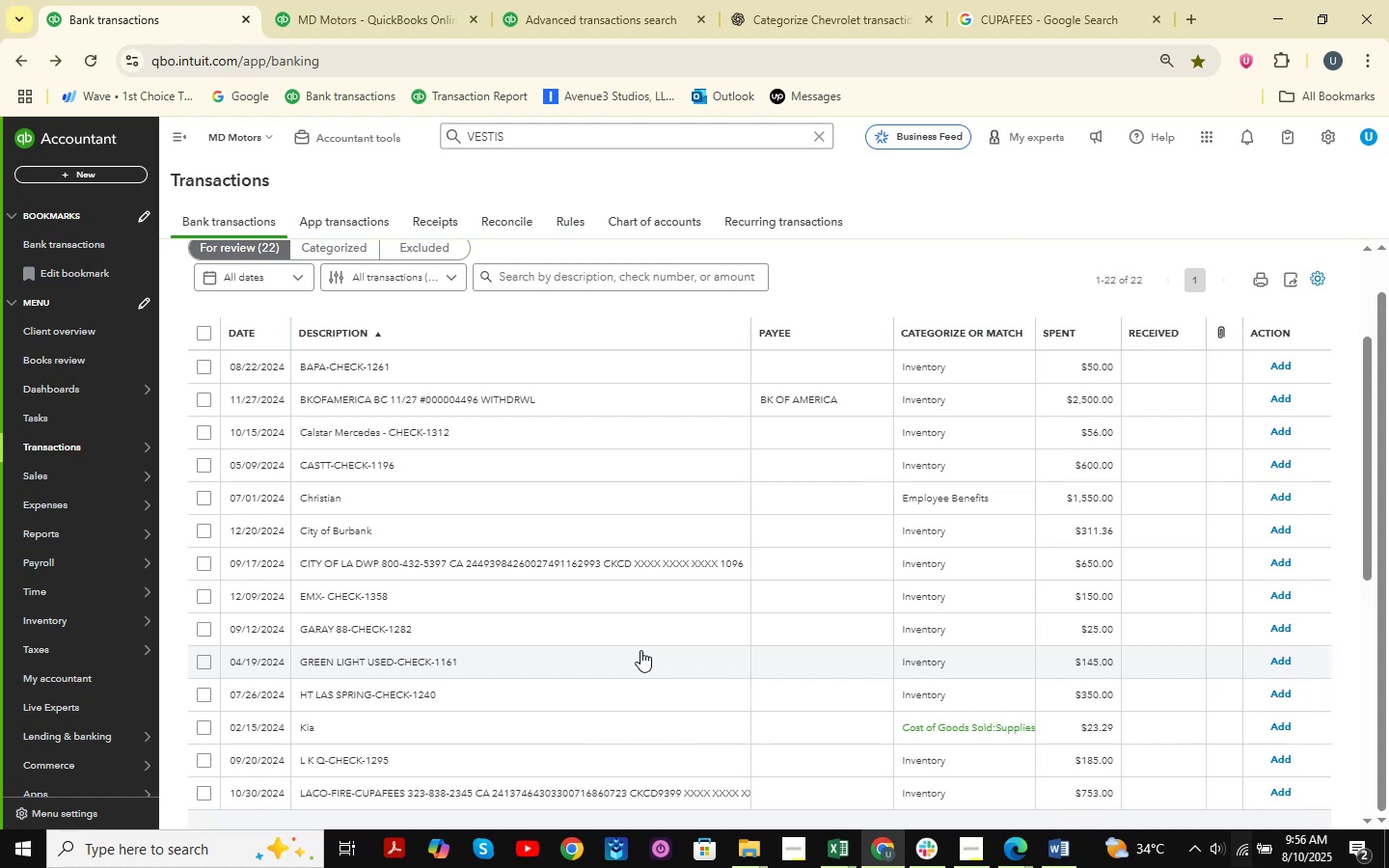 
scroll: coordinate [640, 650], scroll_direction: down, amount: 2.0
 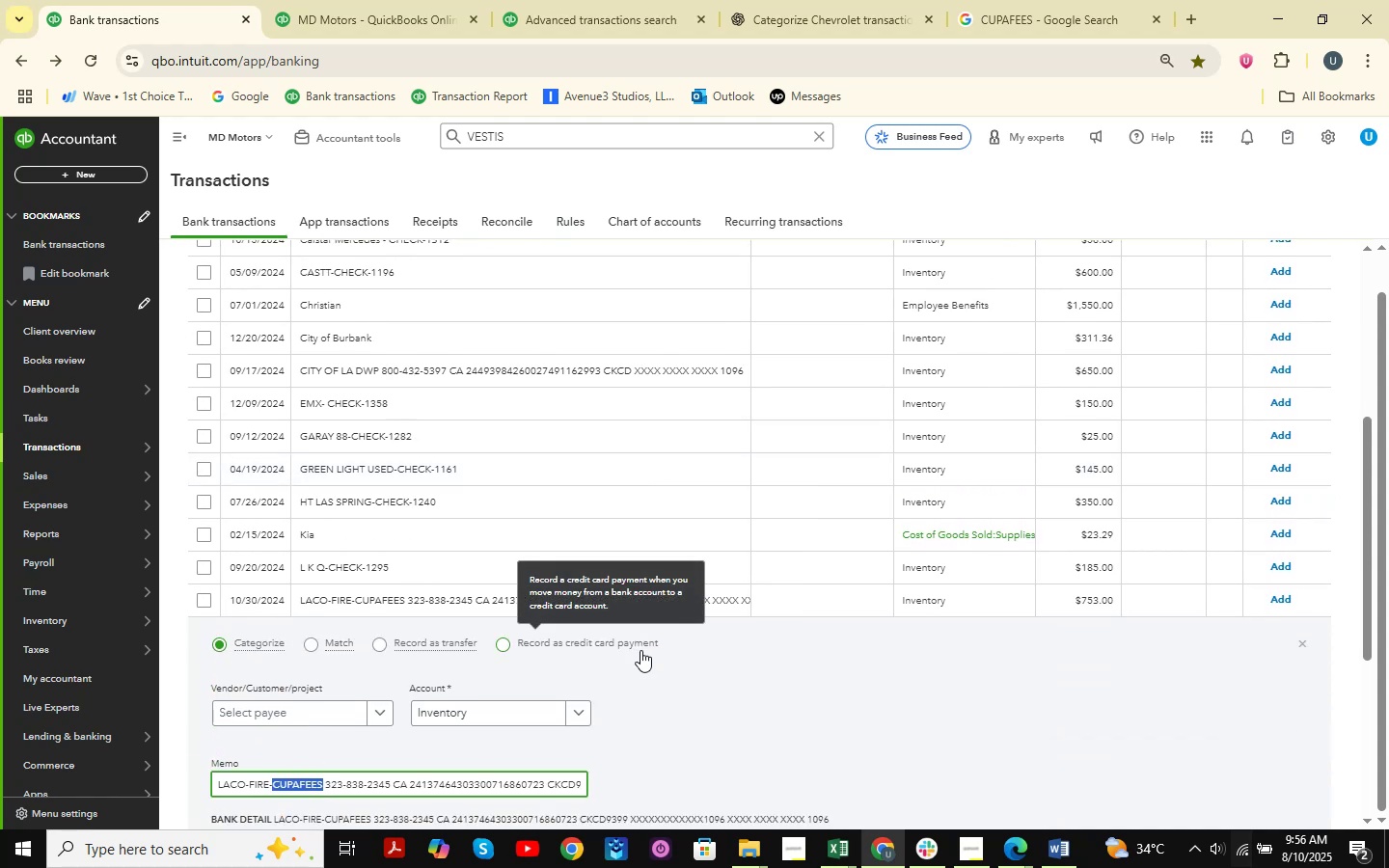 
scroll: coordinate [640, 650], scroll_direction: up, amount: 3.0
 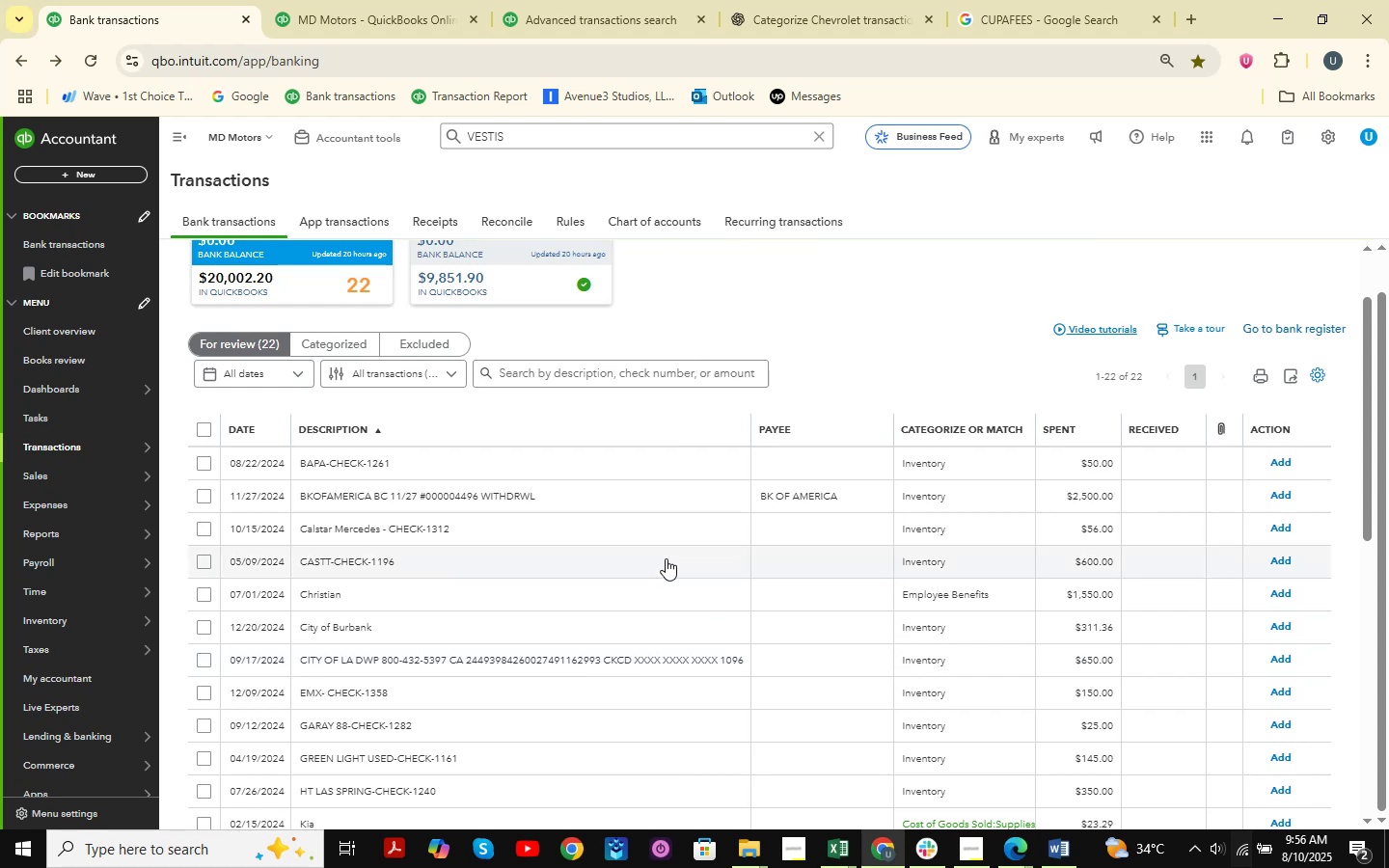 
wait(5.35)
 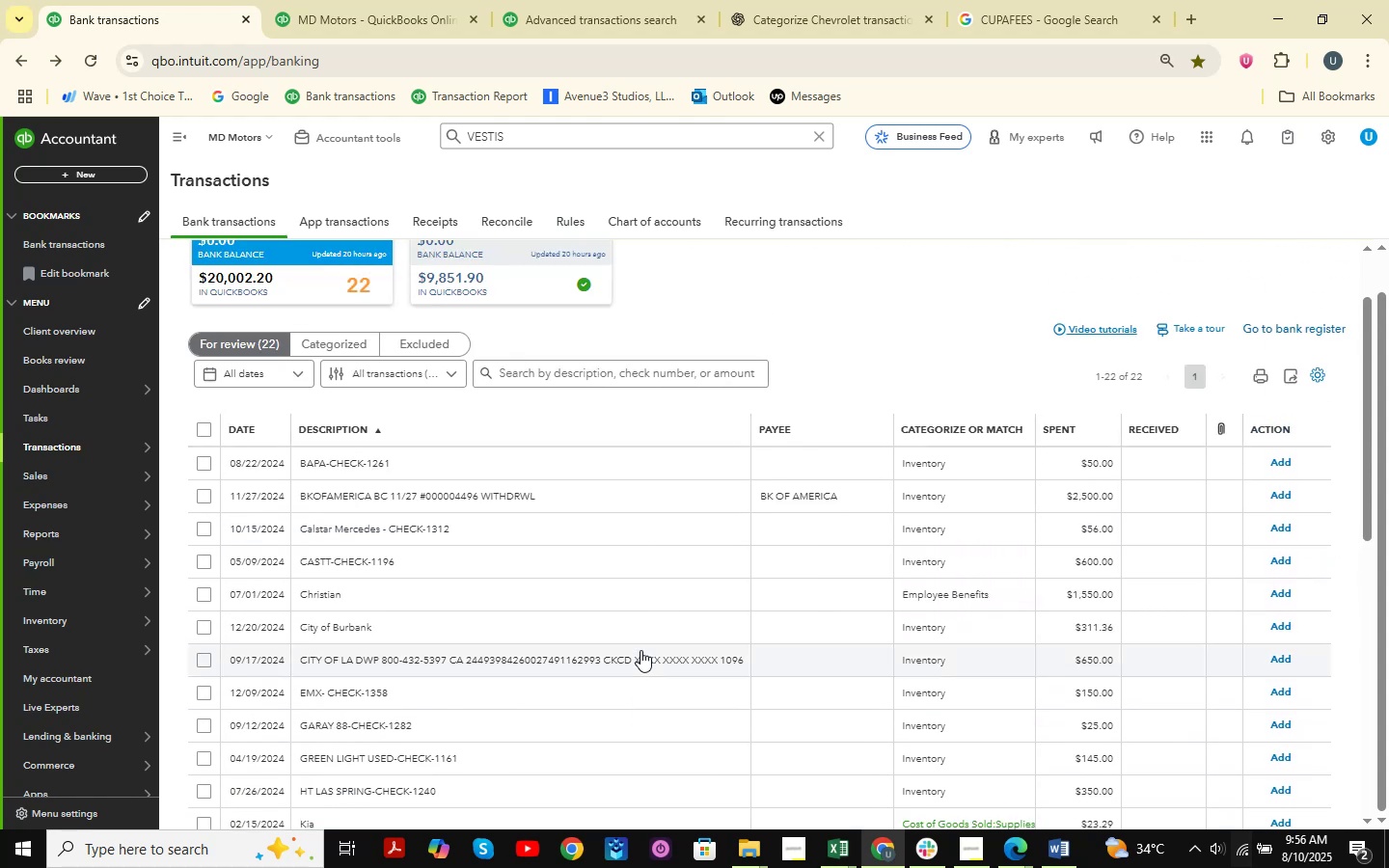 
left_click([539, 470])
 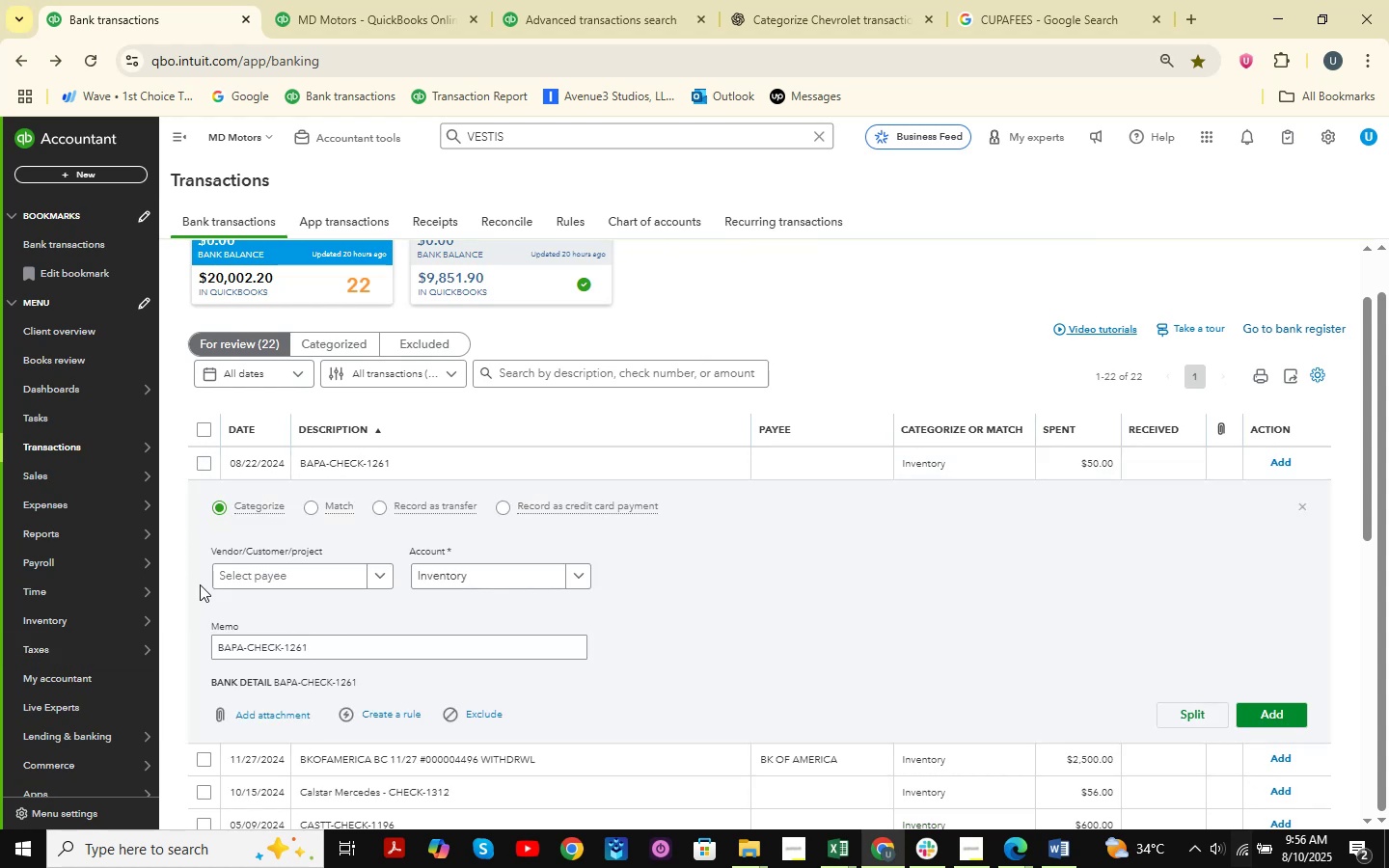 
left_click([426, 583])
 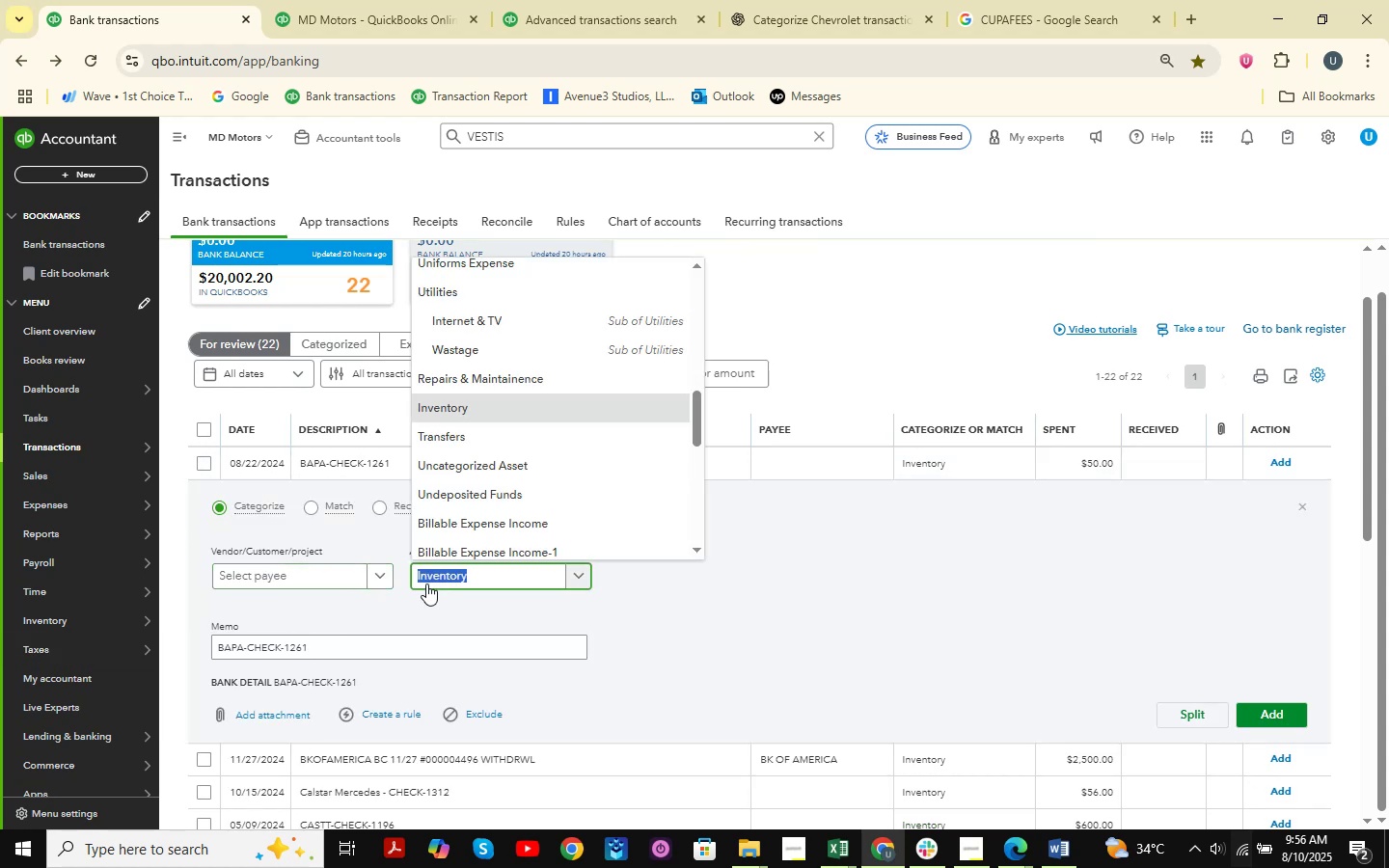 
type(ask)
 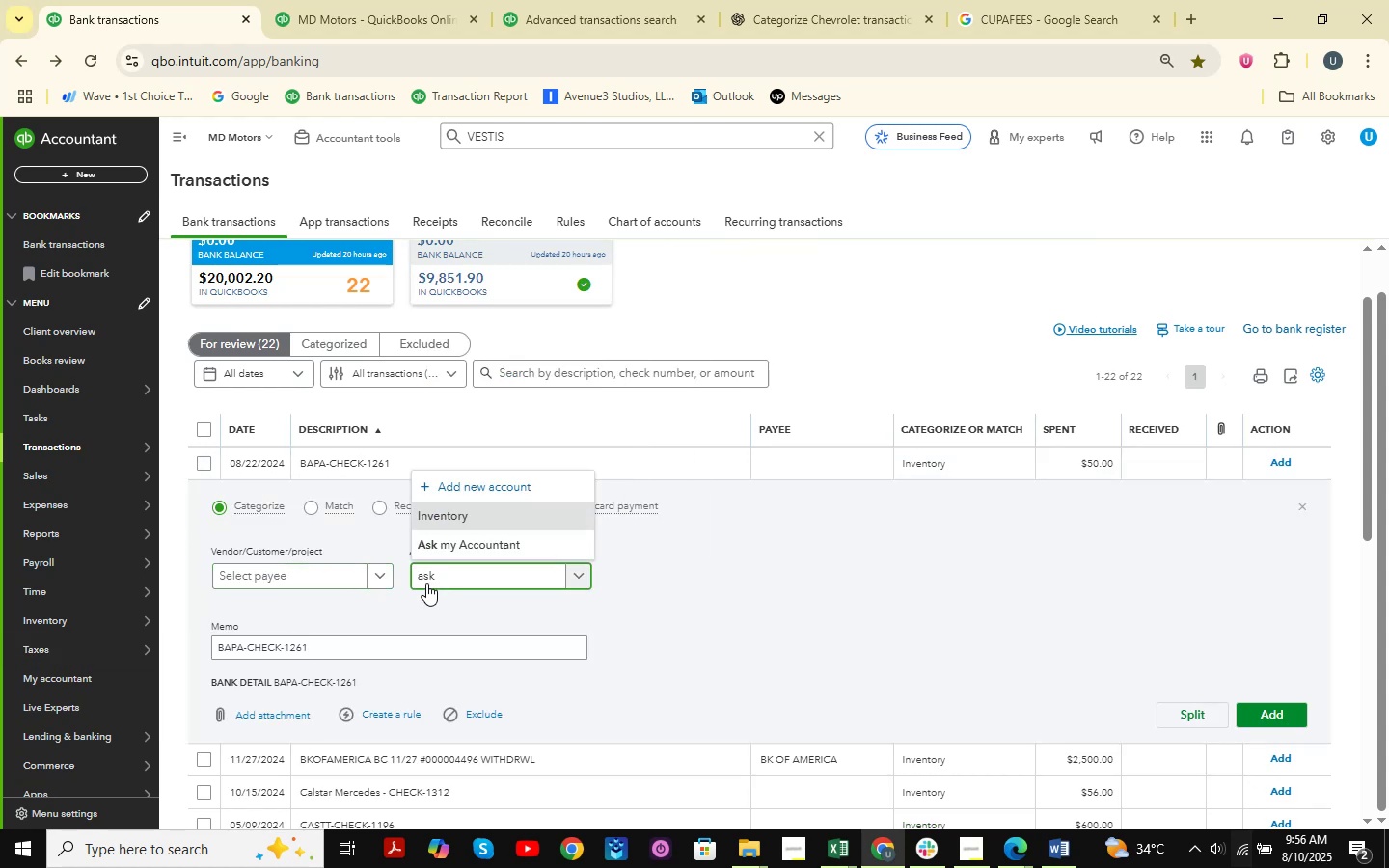 
key(ArrowDown)
 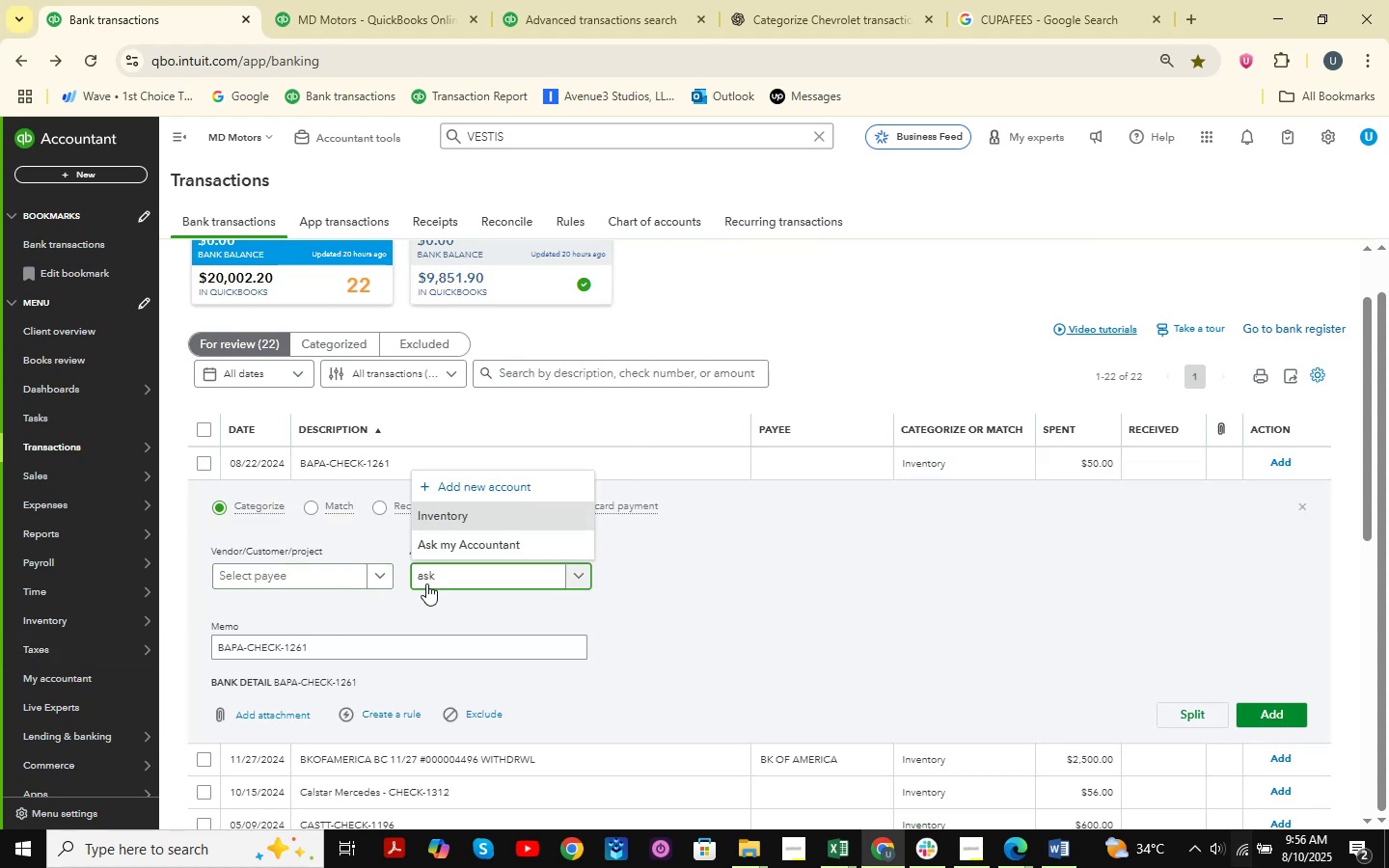 
key(ArrowDown)
 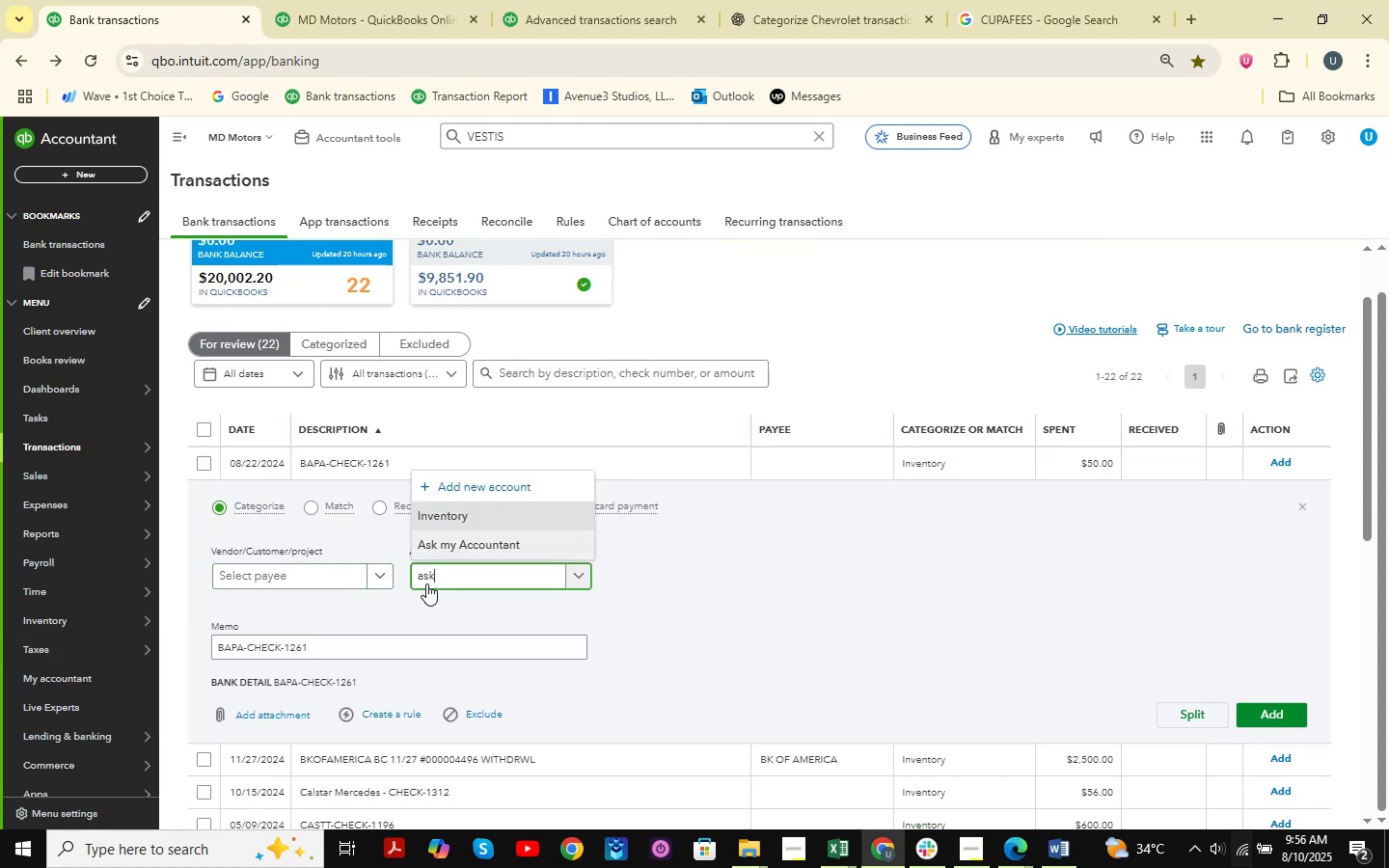 
key(ArrowDown)
 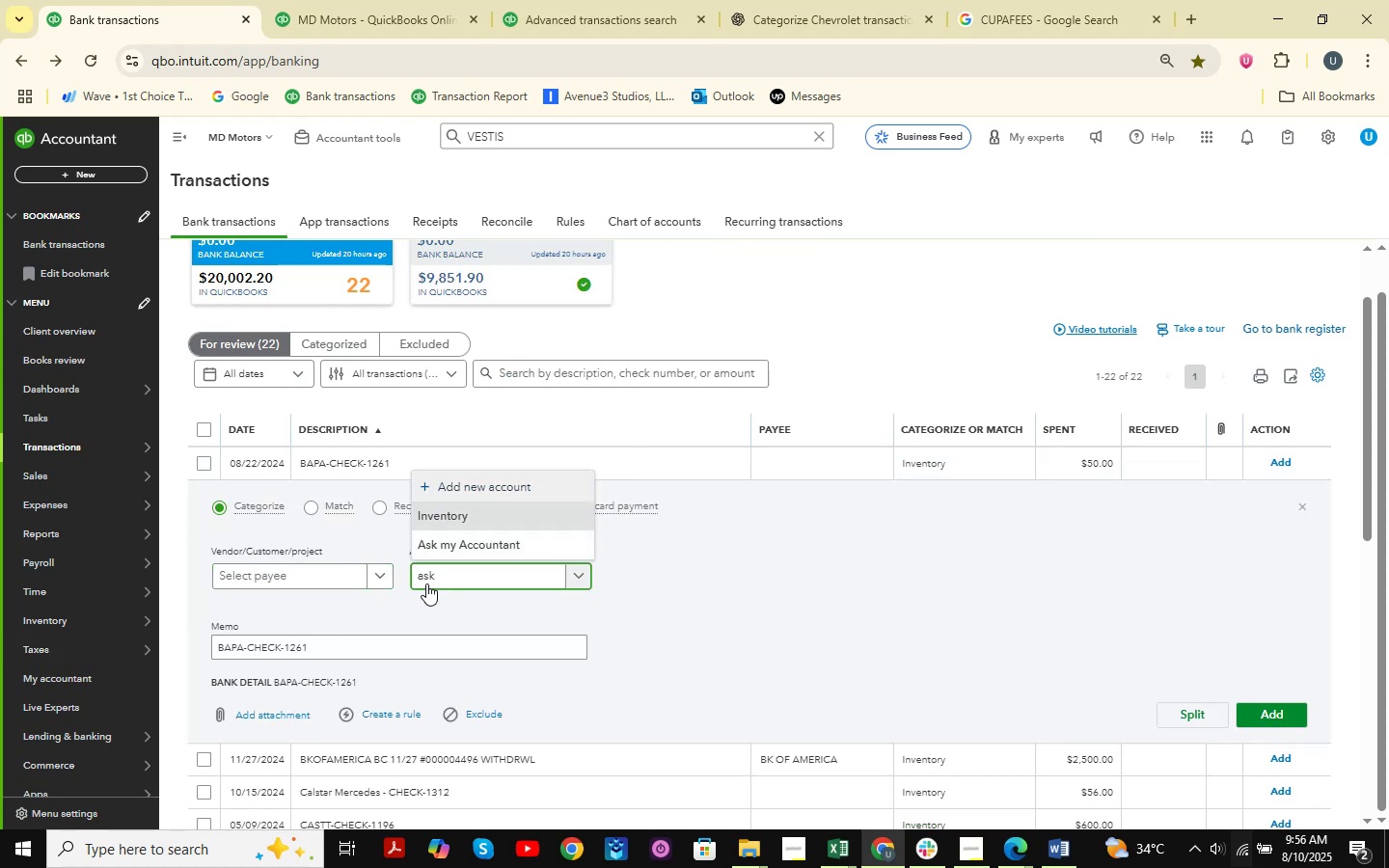 
key(ArrowDown)
 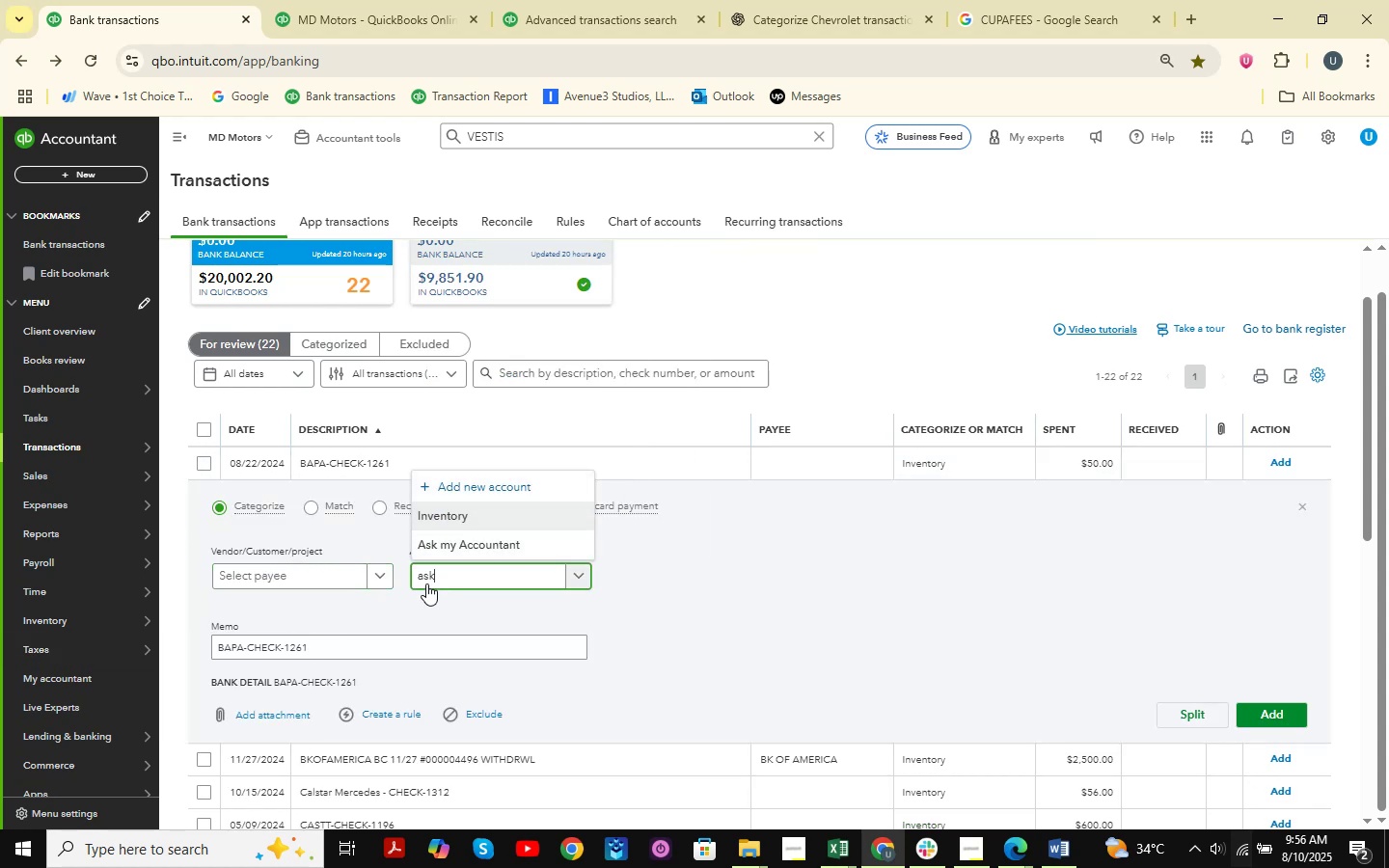 
key(ArrowDown)
 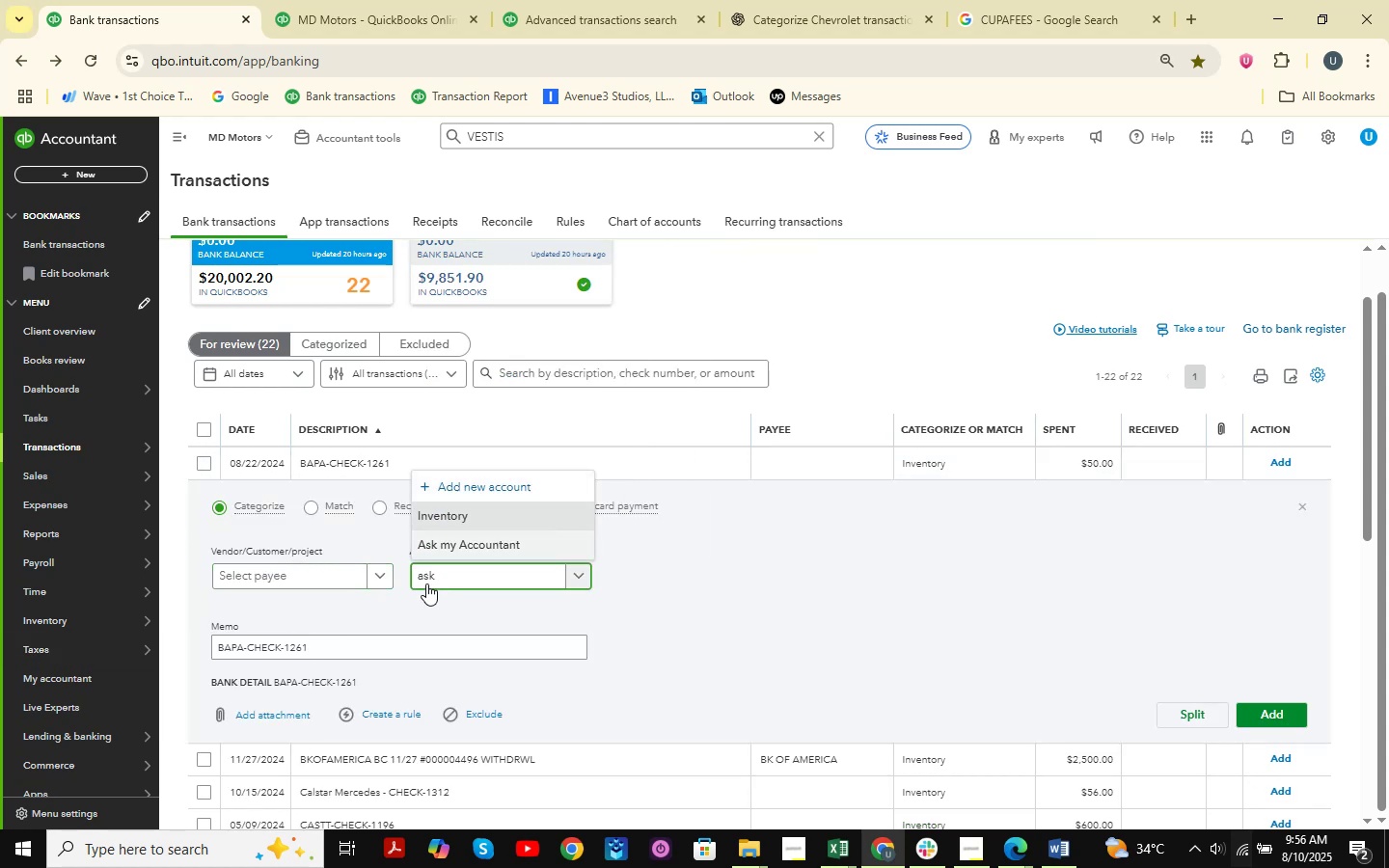 
key(Enter)
 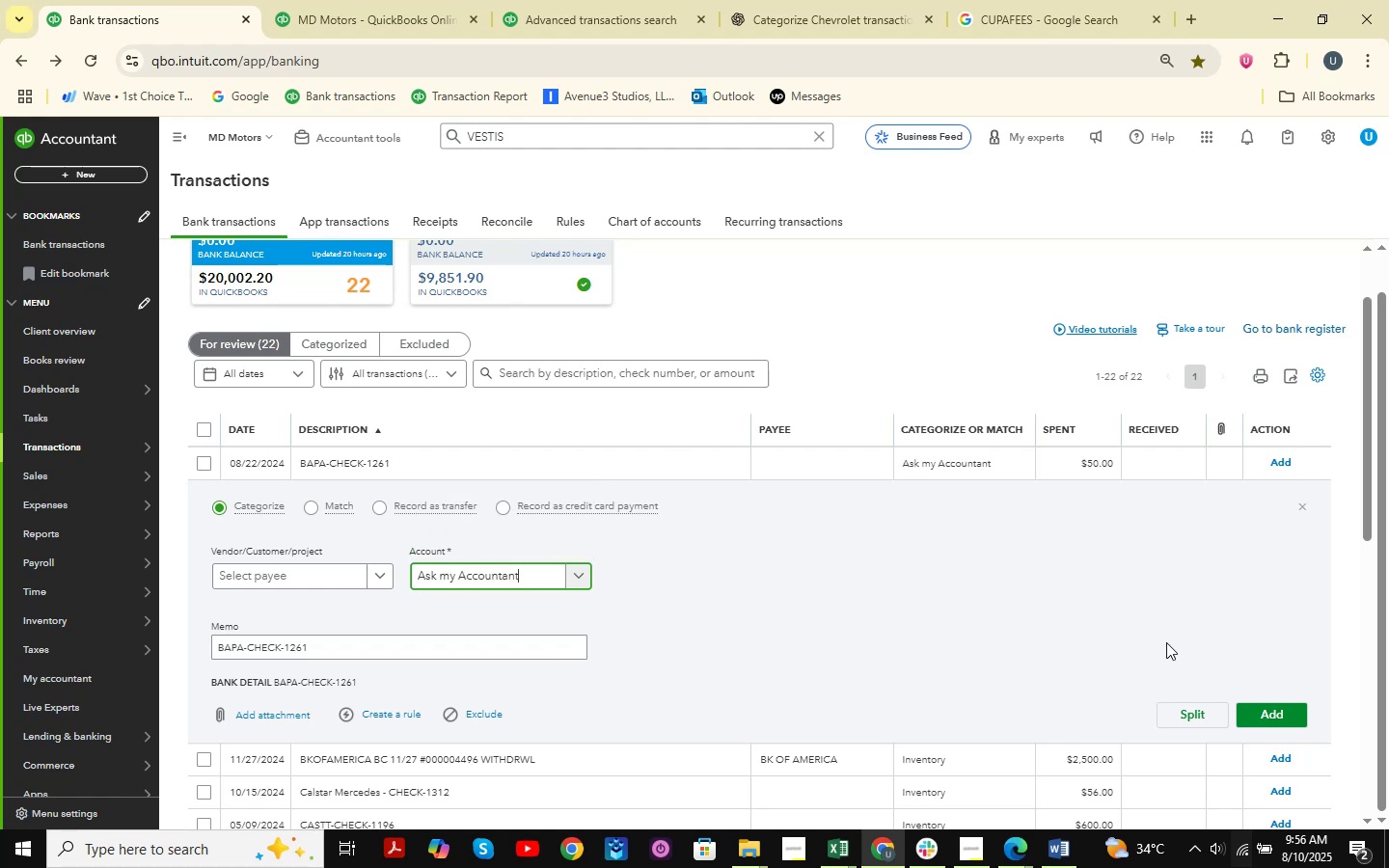 
left_click([1307, 710])
 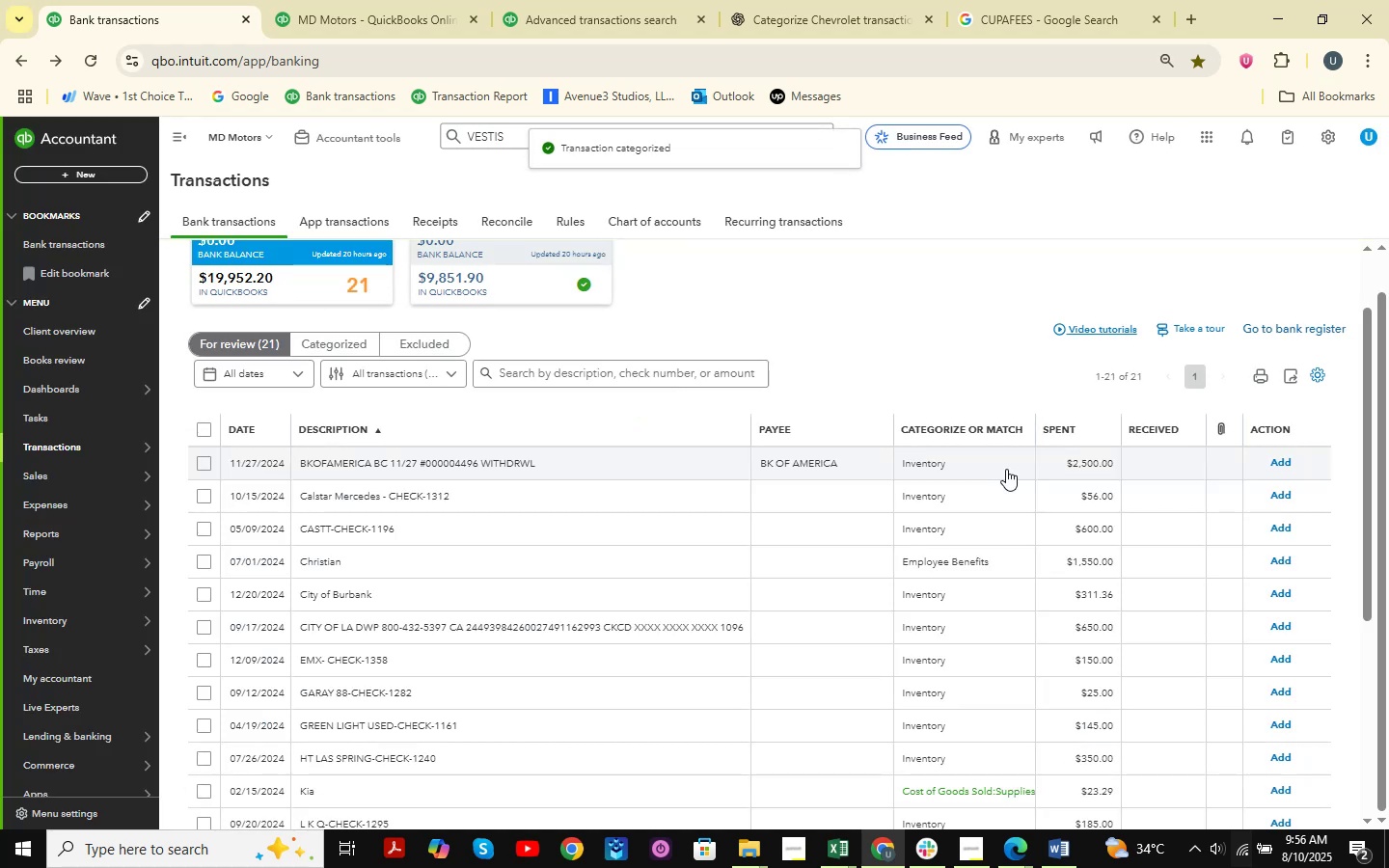 
wait(8.72)
 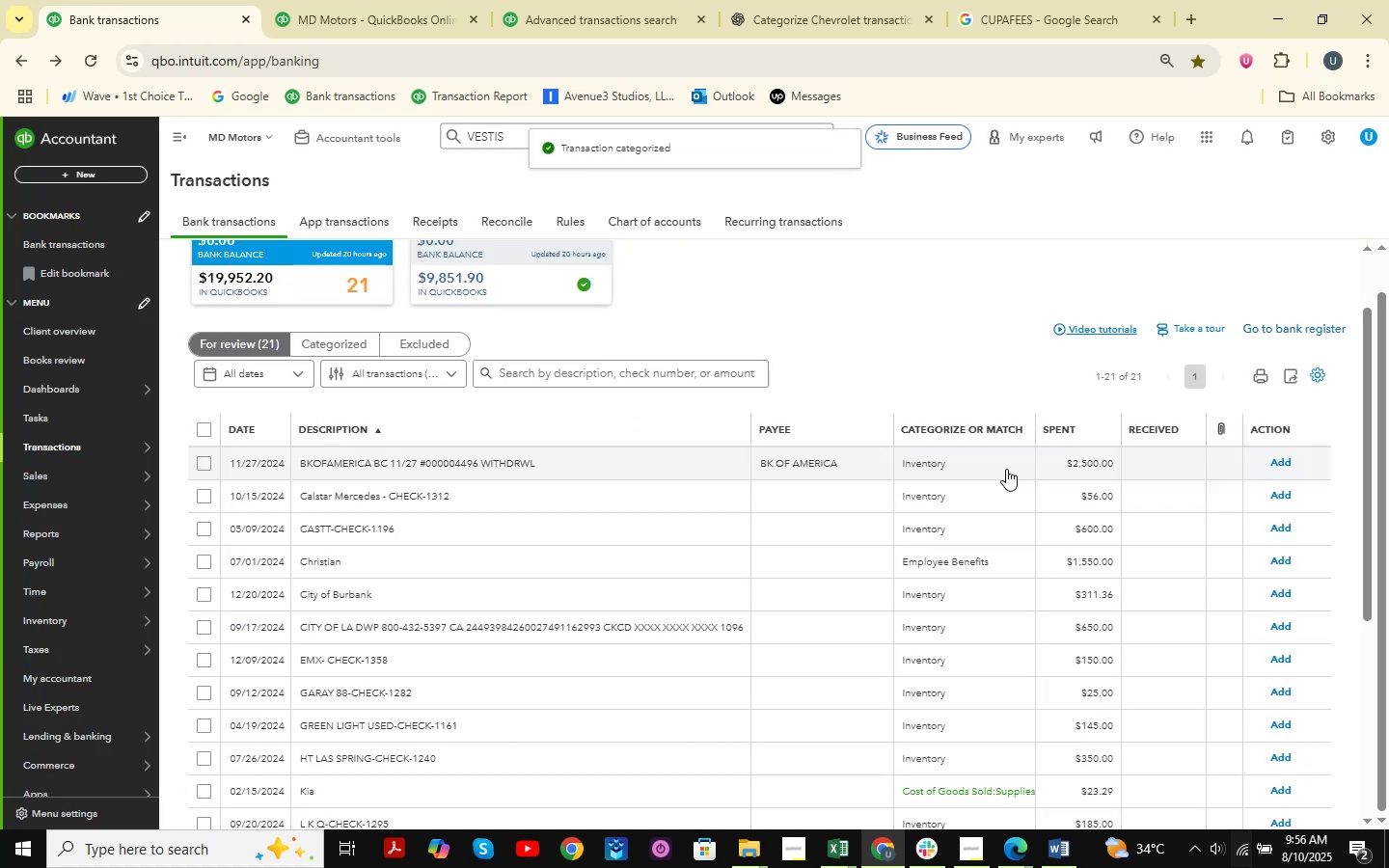 
scroll: coordinate [466, 592], scroll_direction: down, amount: 5.0
 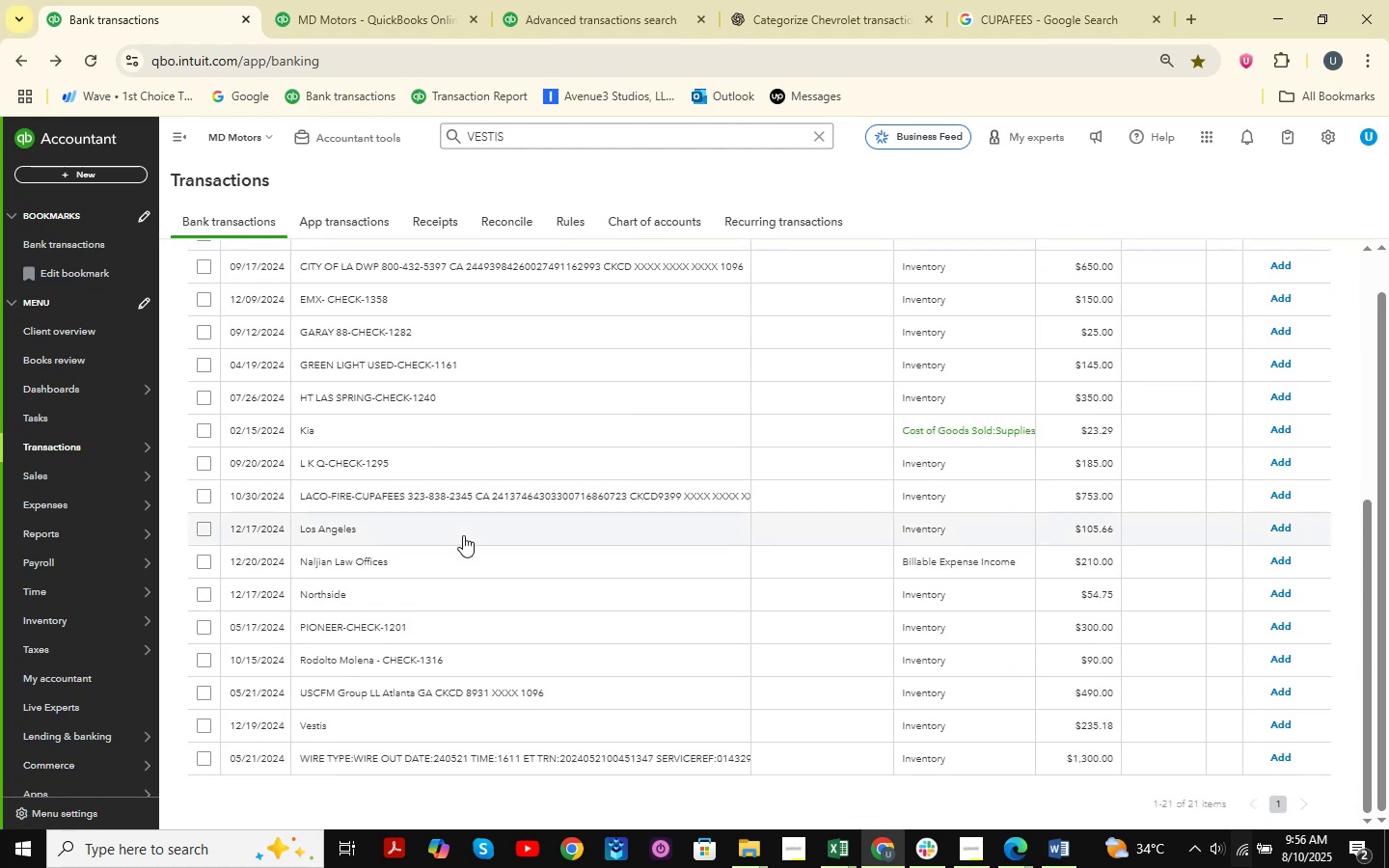 
wait(6.35)
 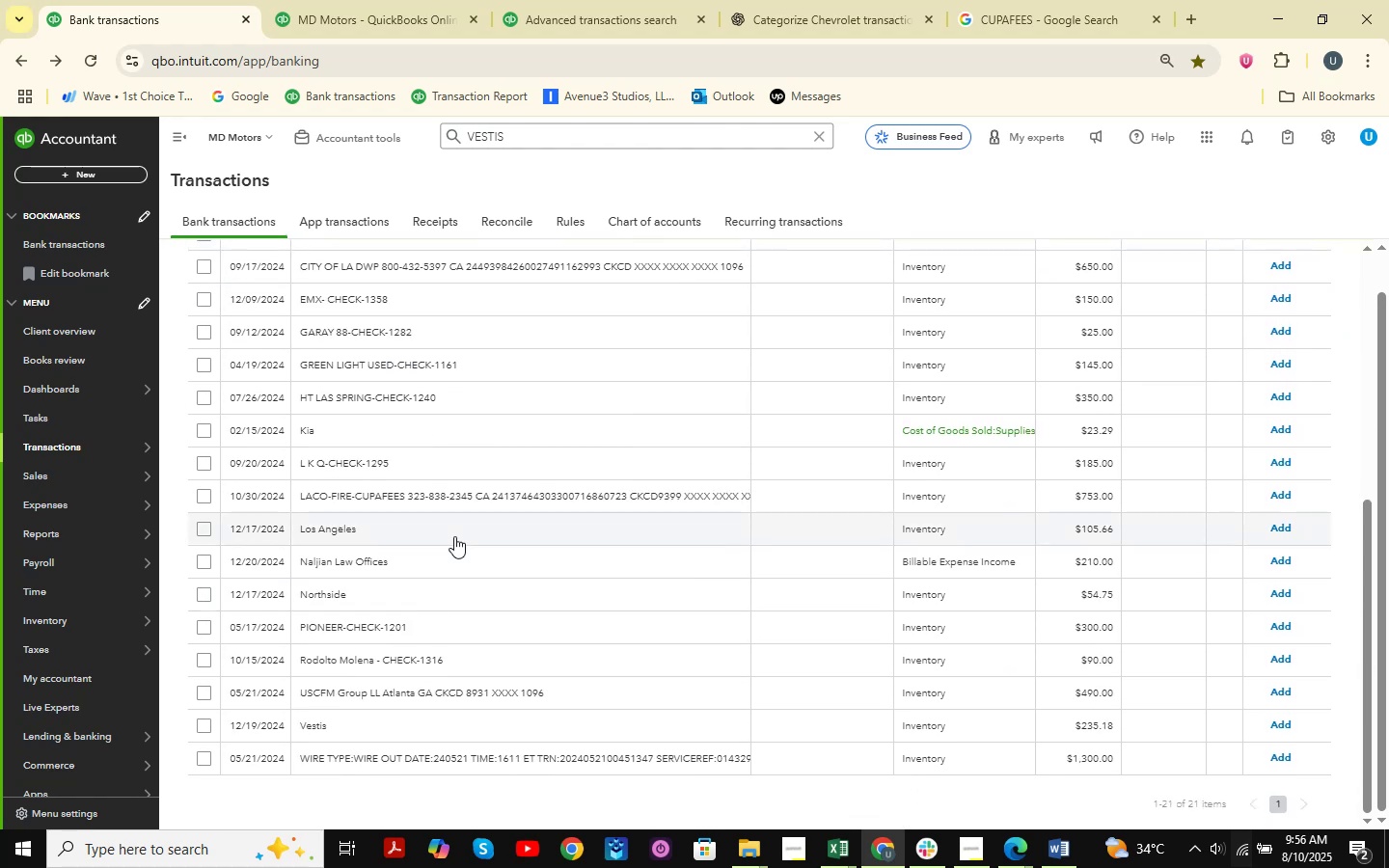 
scroll: coordinate [463, 535], scroll_direction: up, amount: 4.0
 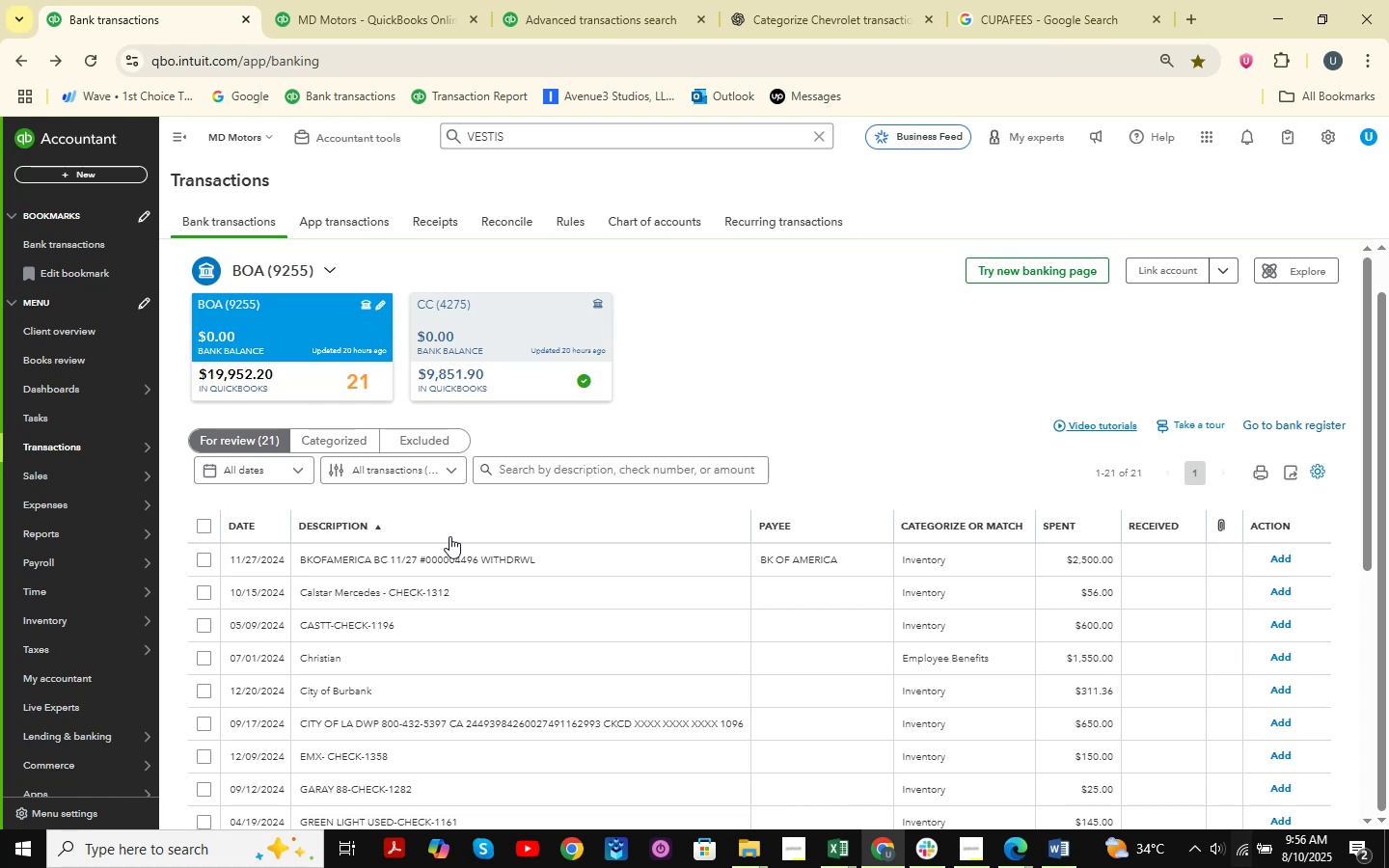 
wait(12.22)
 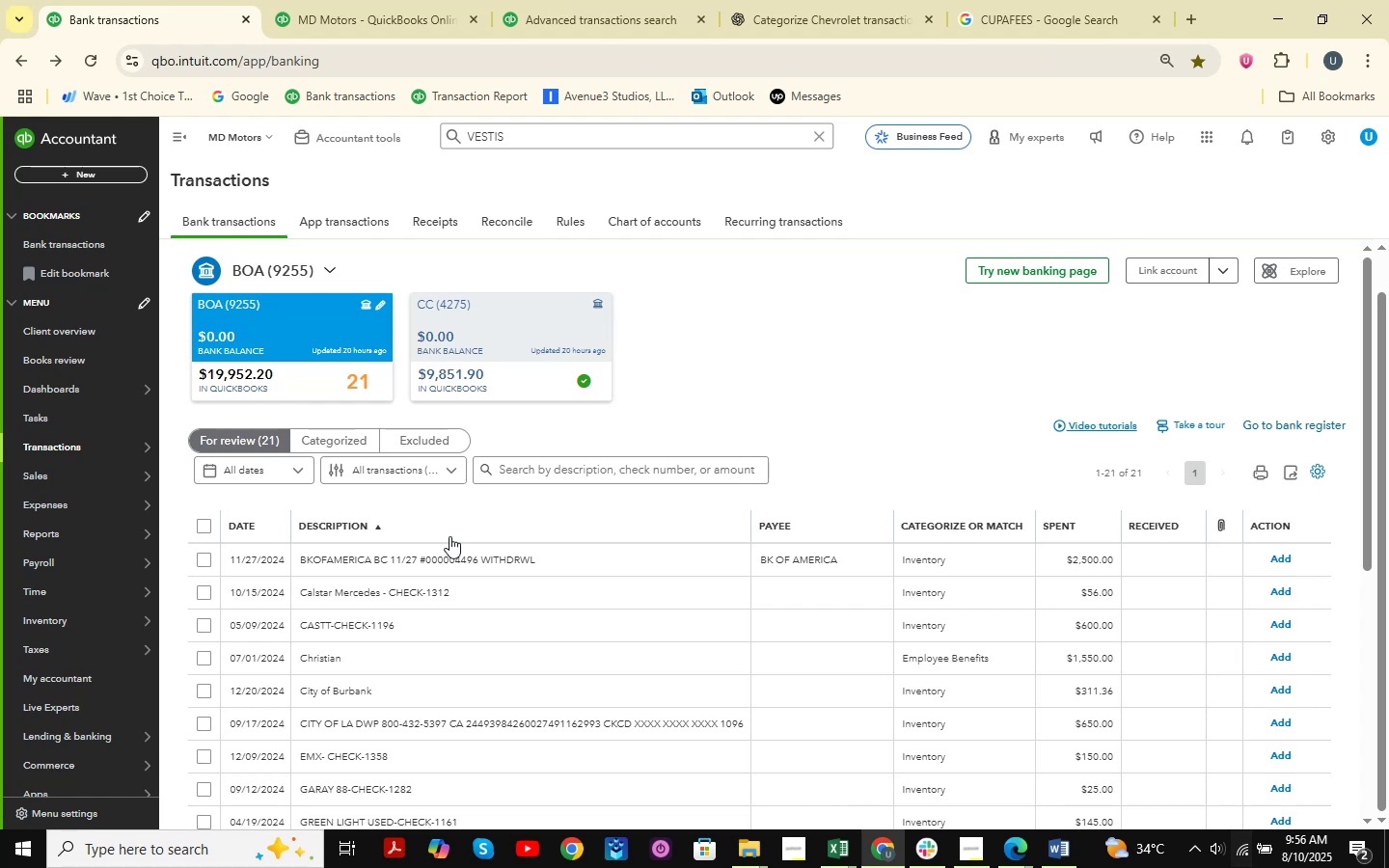 
scroll: coordinate [349, 608], scroll_direction: down, amount: 3.0
 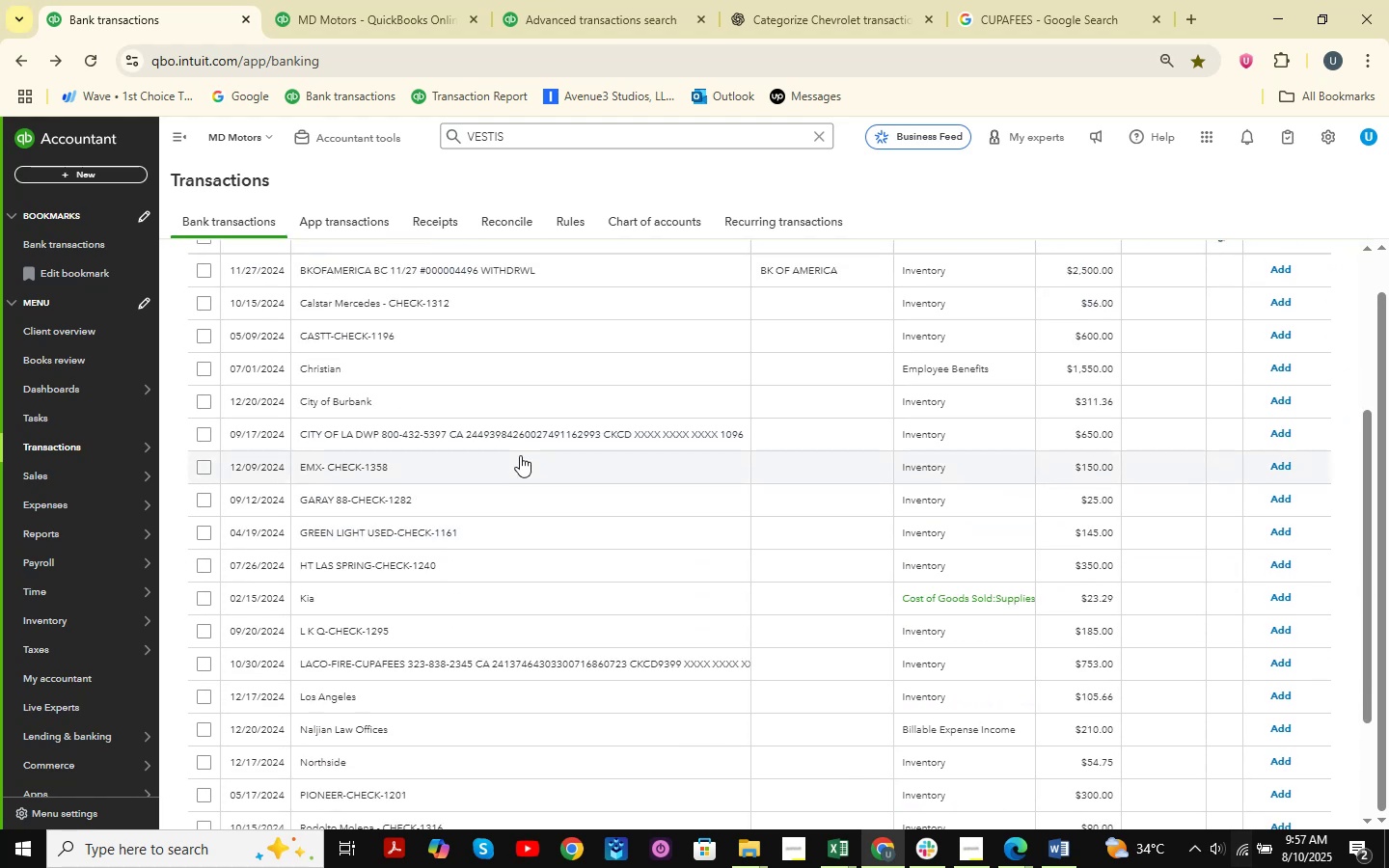 
wait(5.77)
 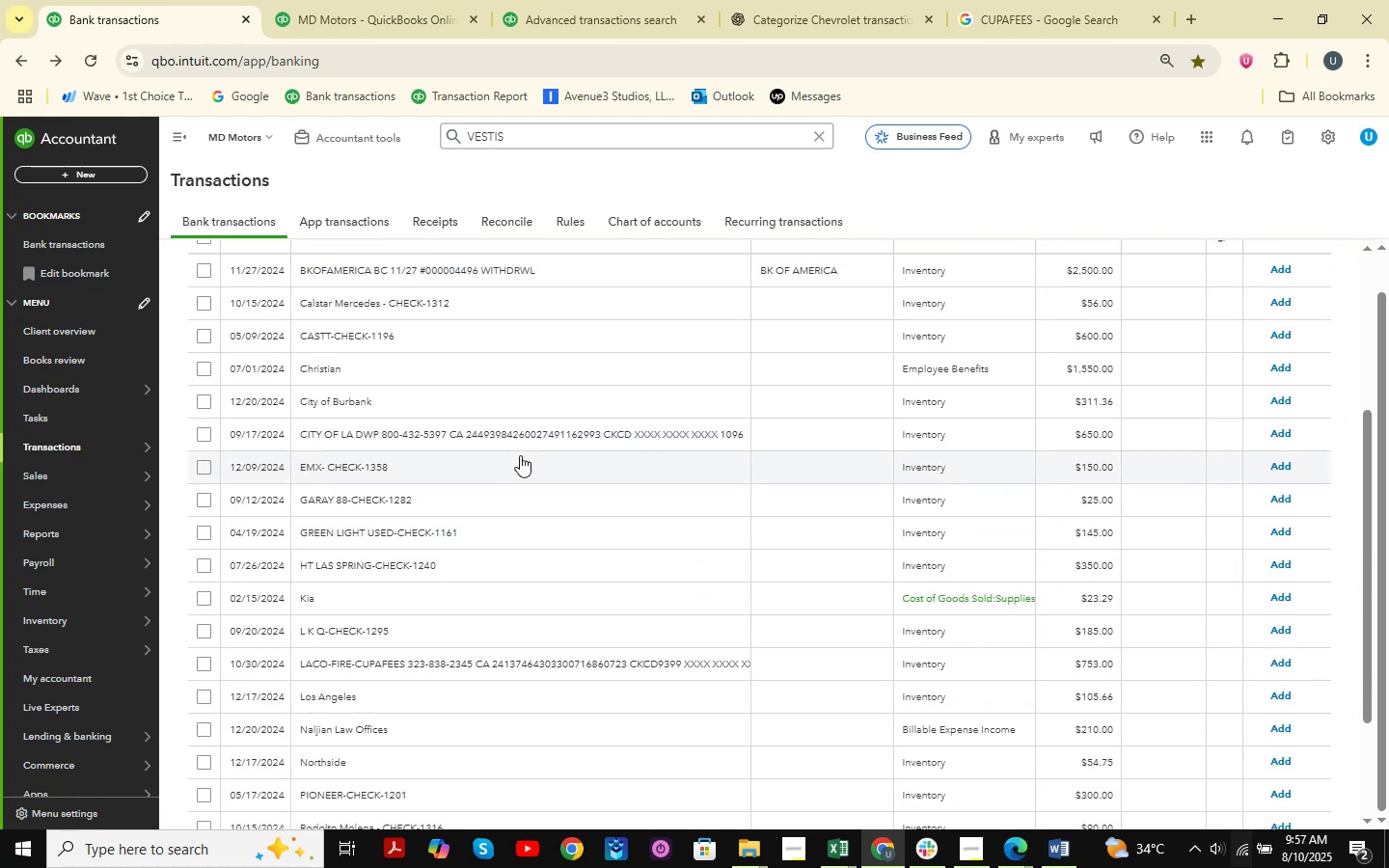 
scroll: coordinate [520, 455], scroll_direction: up, amount: 3.0
 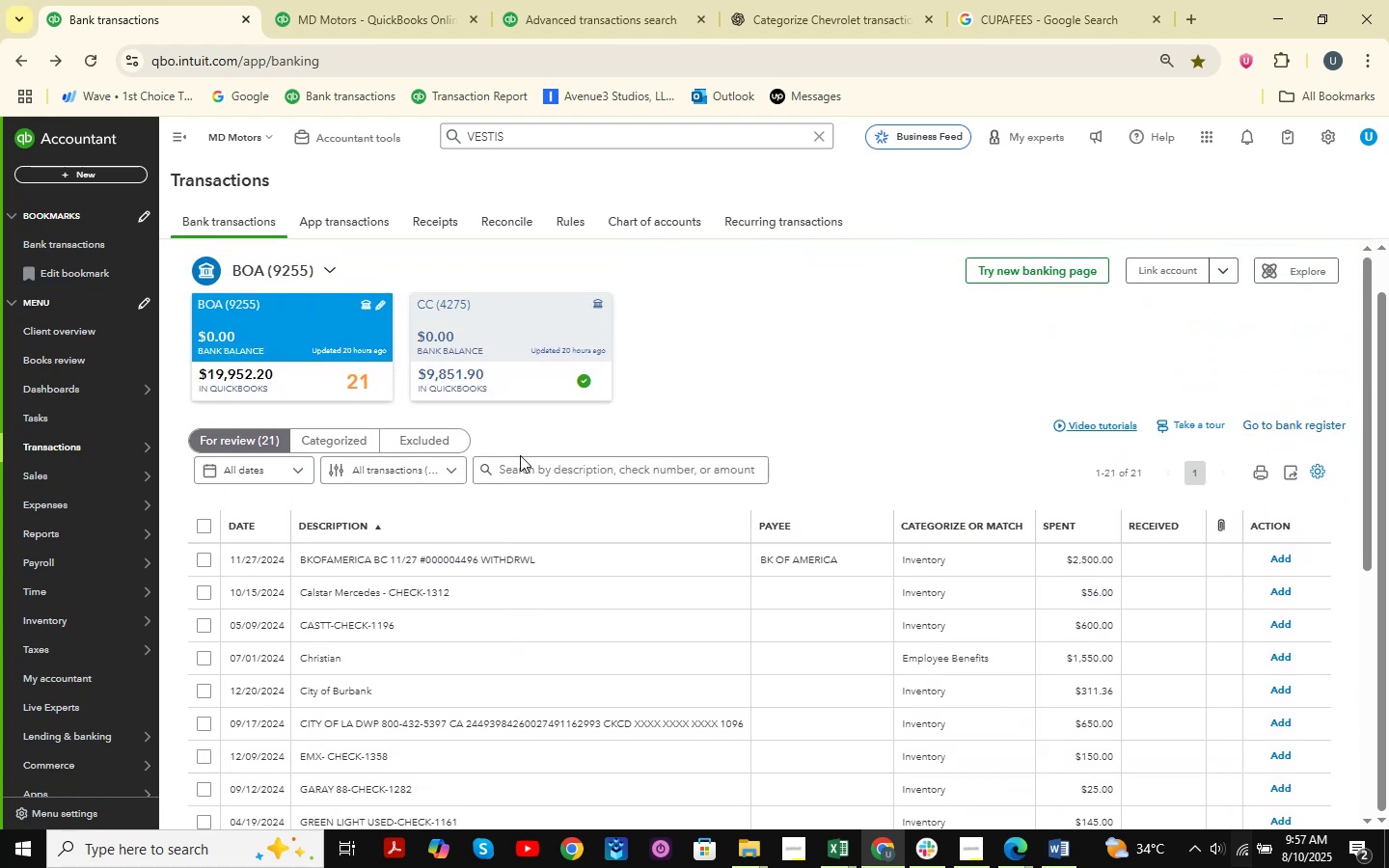 
scroll: coordinate [621, 524], scroll_direction: down, amount: 3.0
 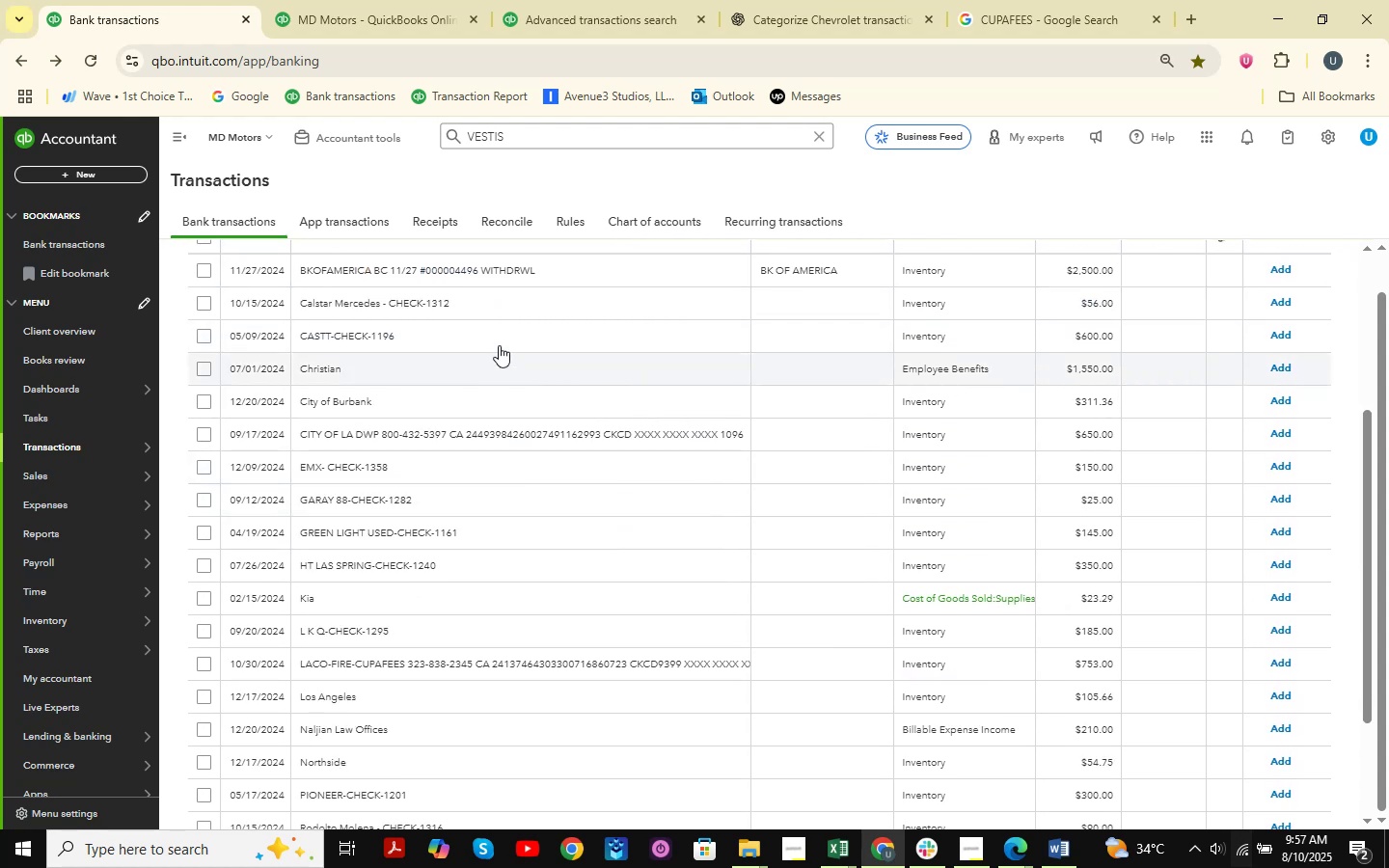 
left_click([526, 297])
 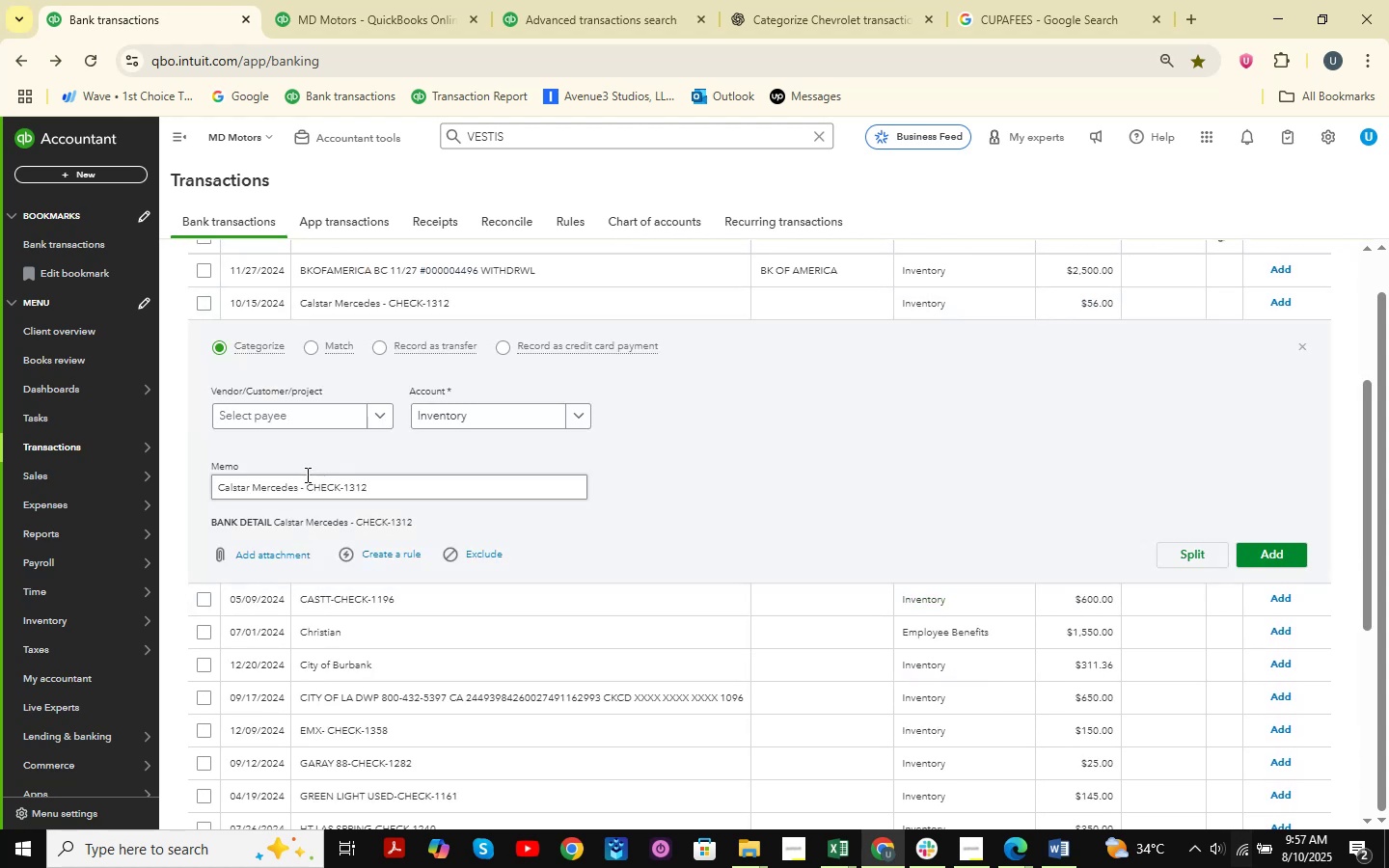 
left_click_drag(start_coordinate=[215, 488], to_coordinate=[299, 496])
 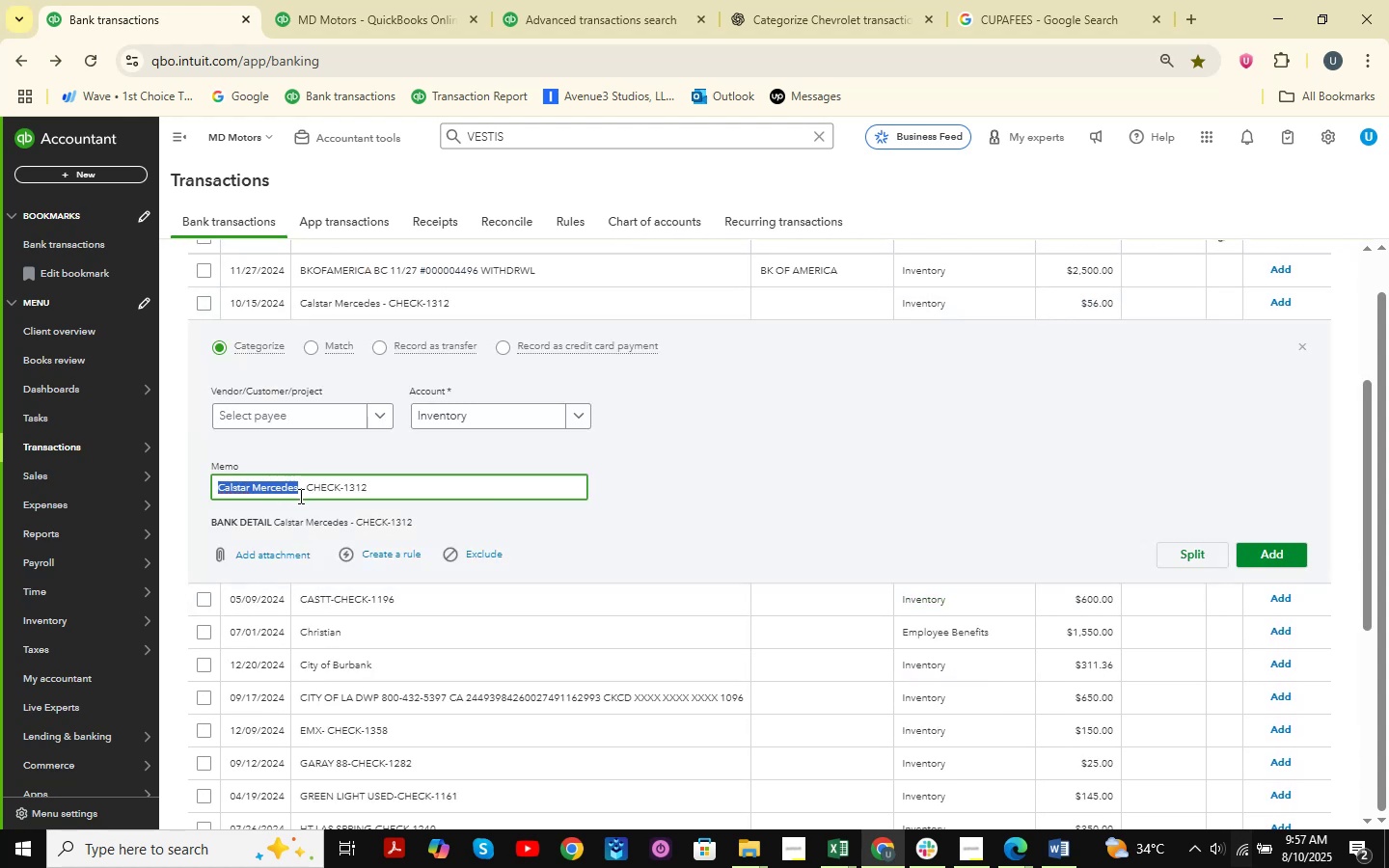 
key(Control+C)
 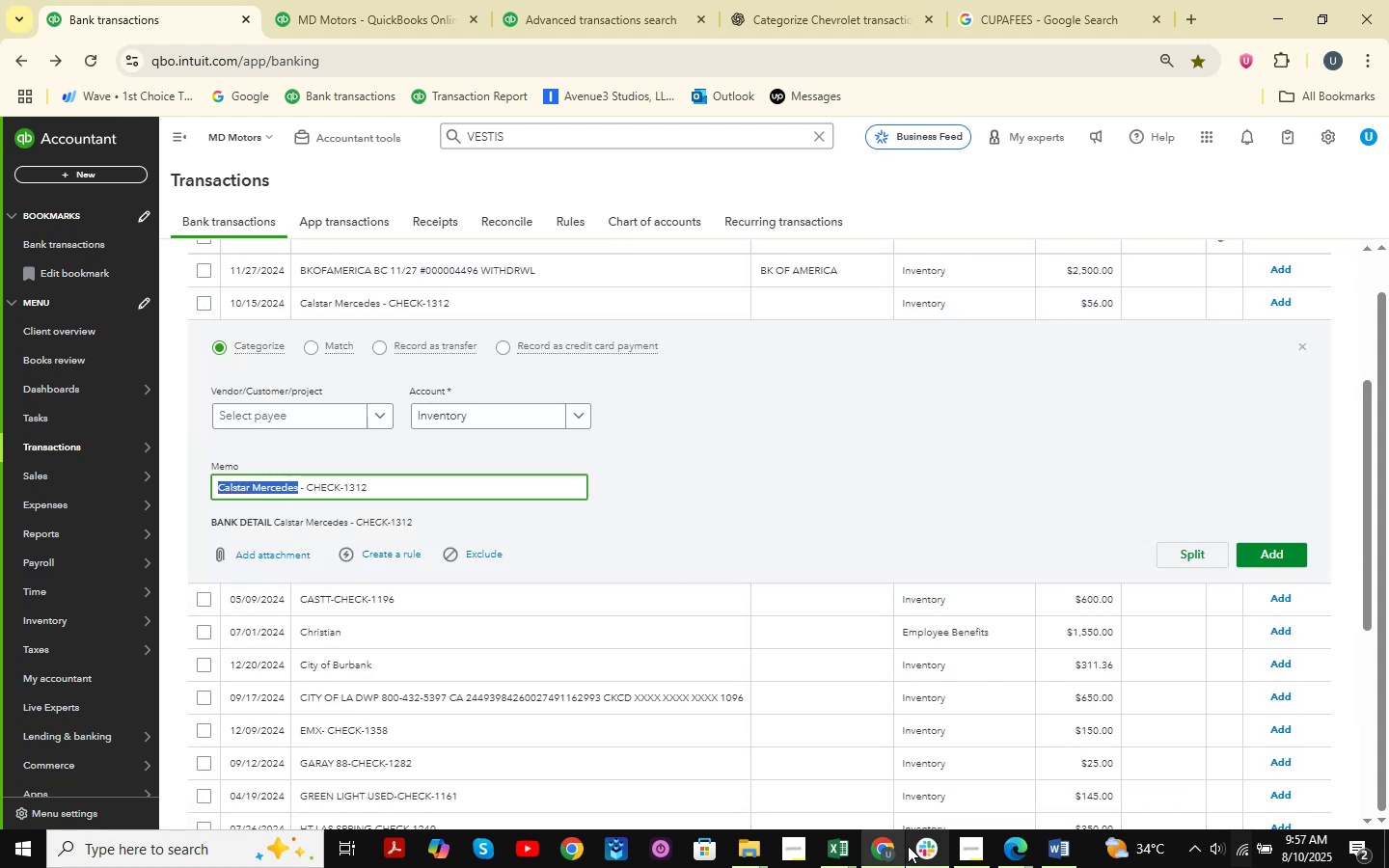 
left_click([846, 848])
 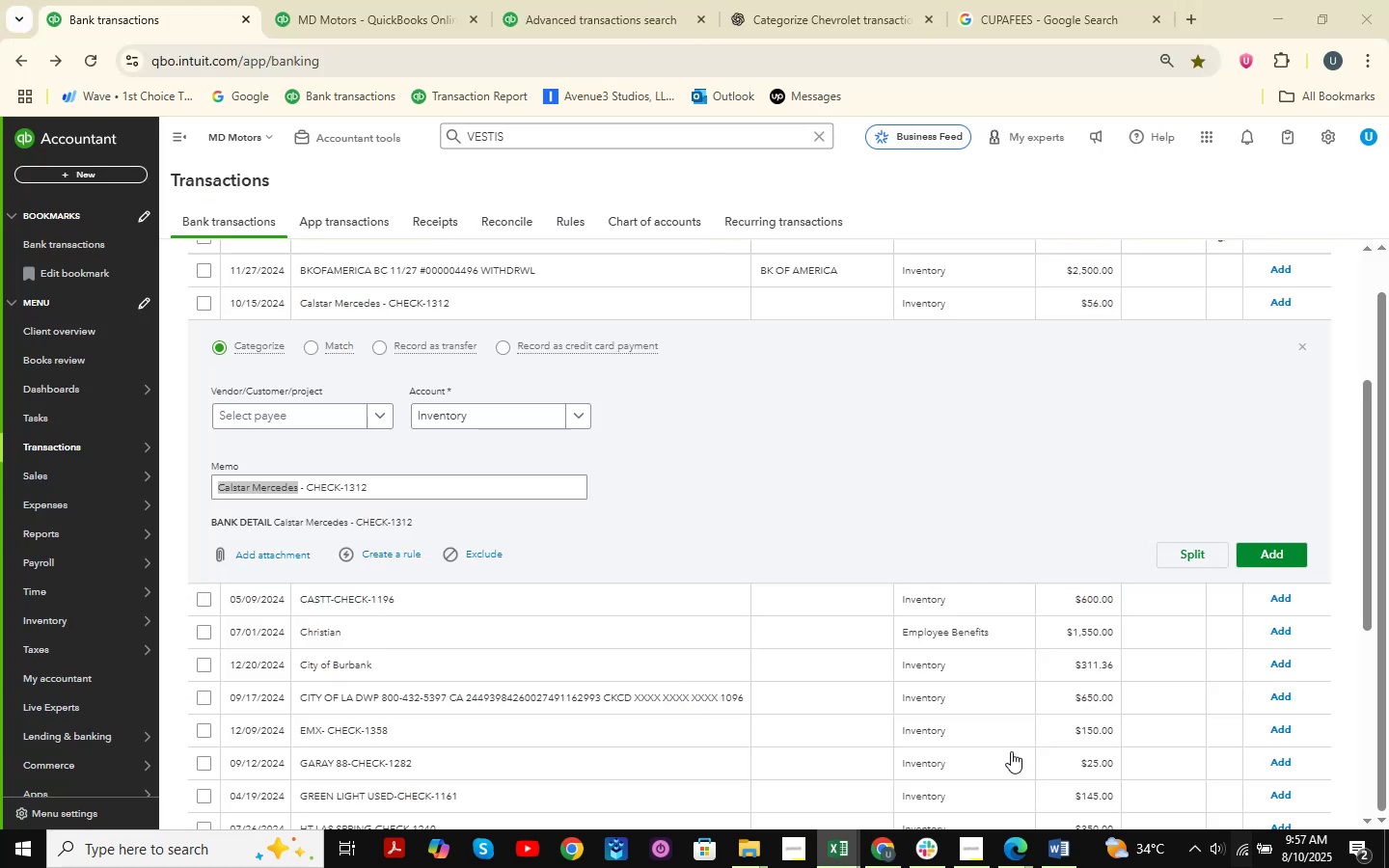 
double_click([696, 438])
 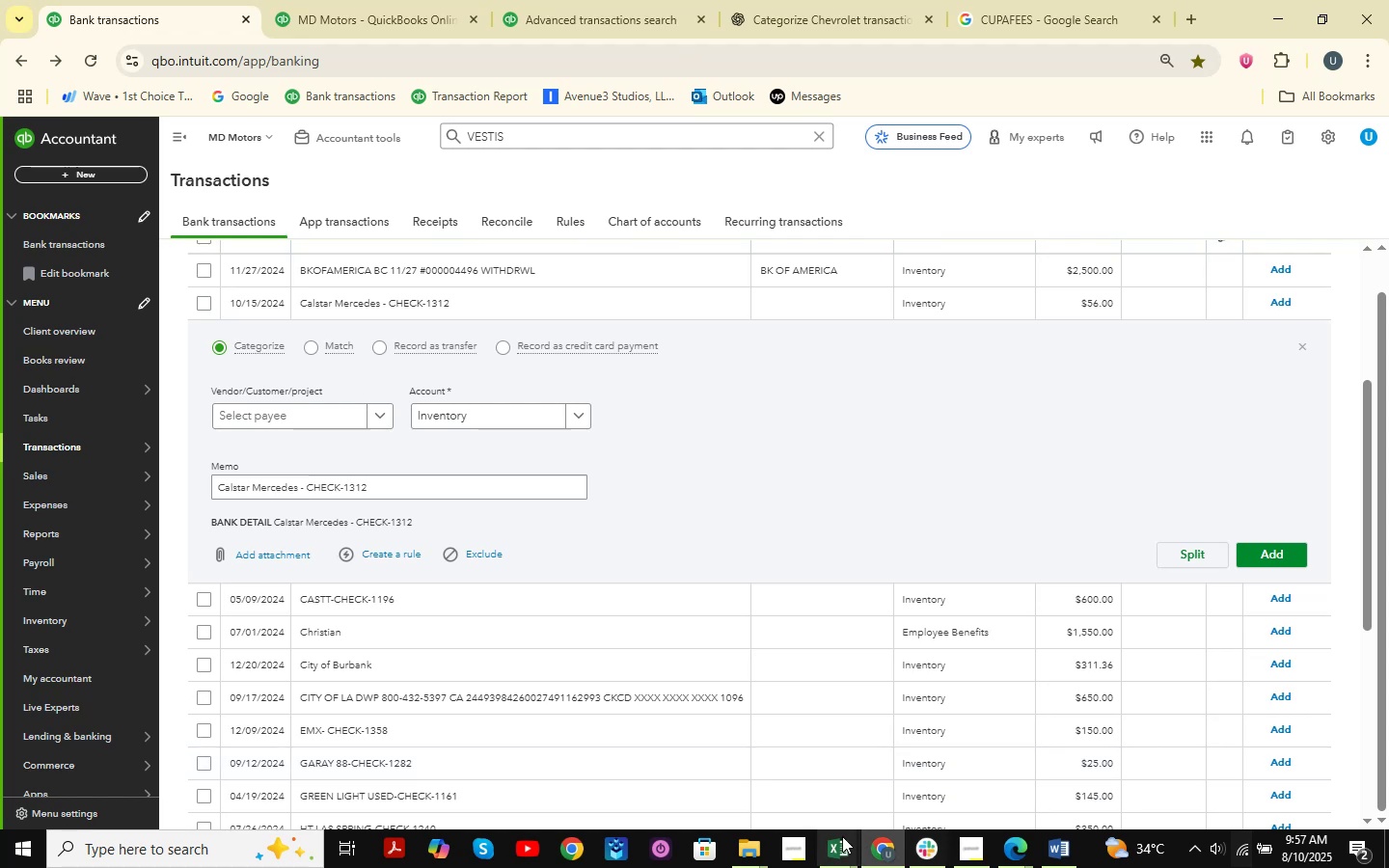 
double_click([963, 740])
 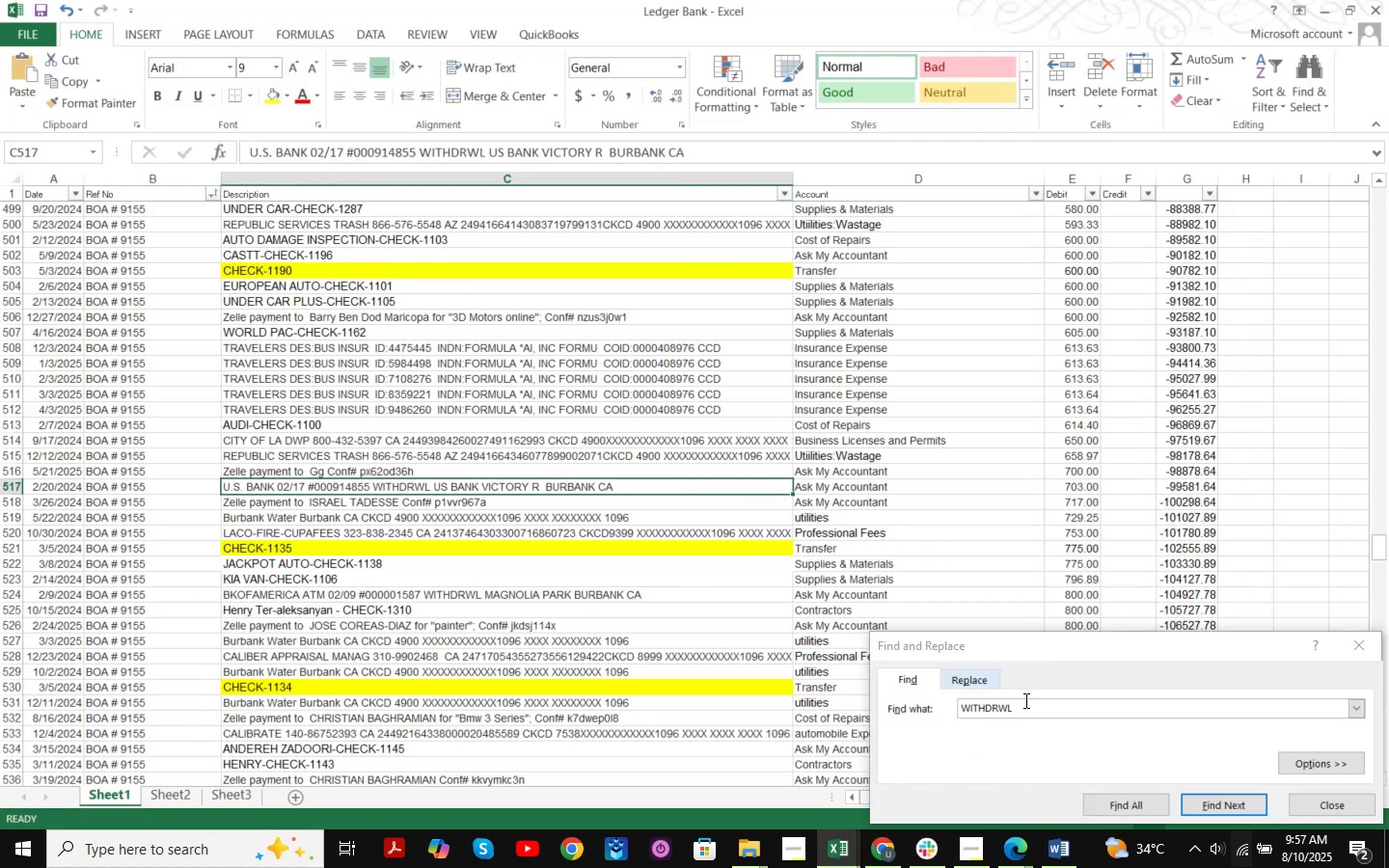 
left_click_drag(start_coordinate=[1076, 725], to_coordinate=[1012, 716])
 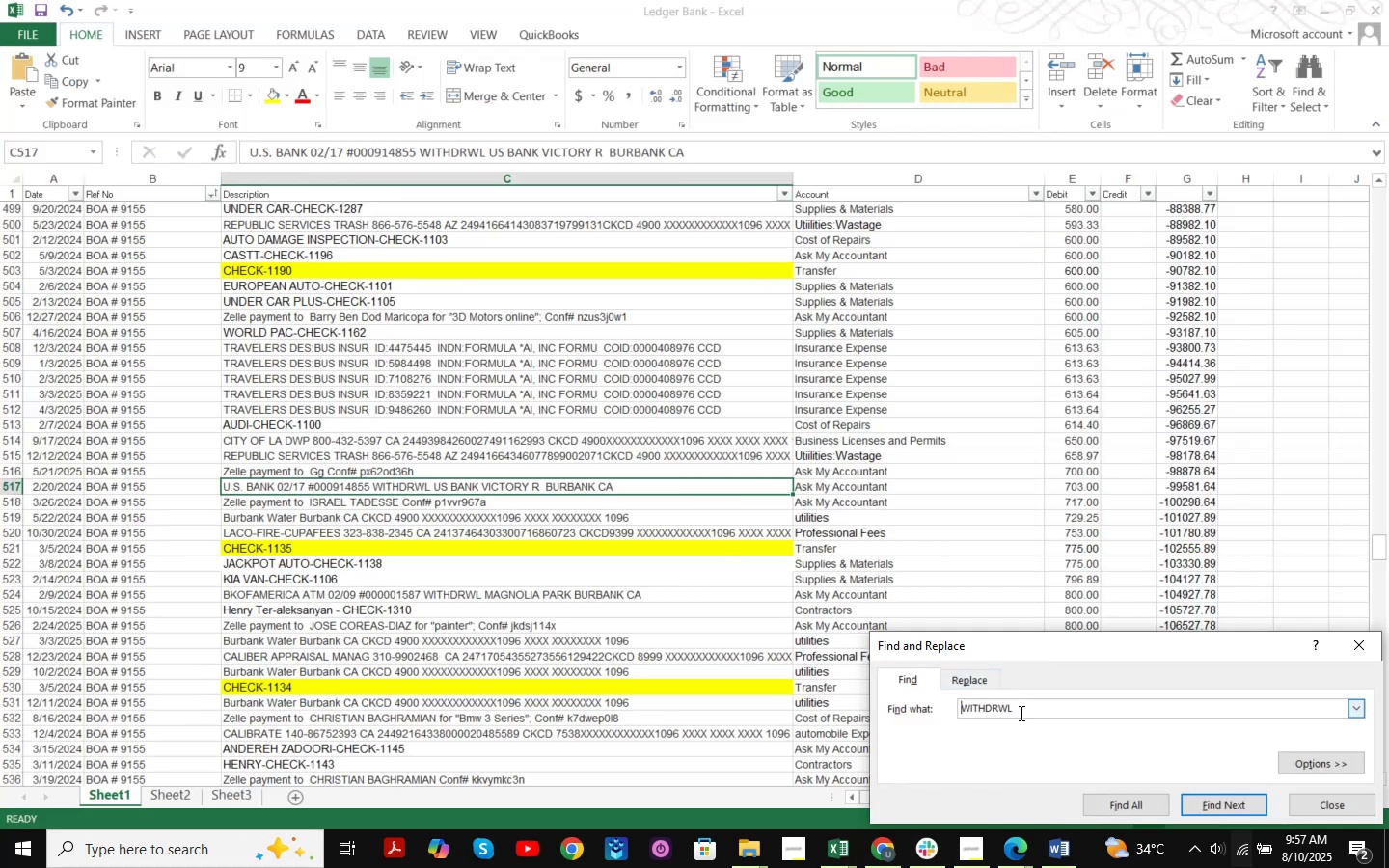 
left_click_drag(start_coordinate=[1038, 714], to_coordinate=[893, 707])
 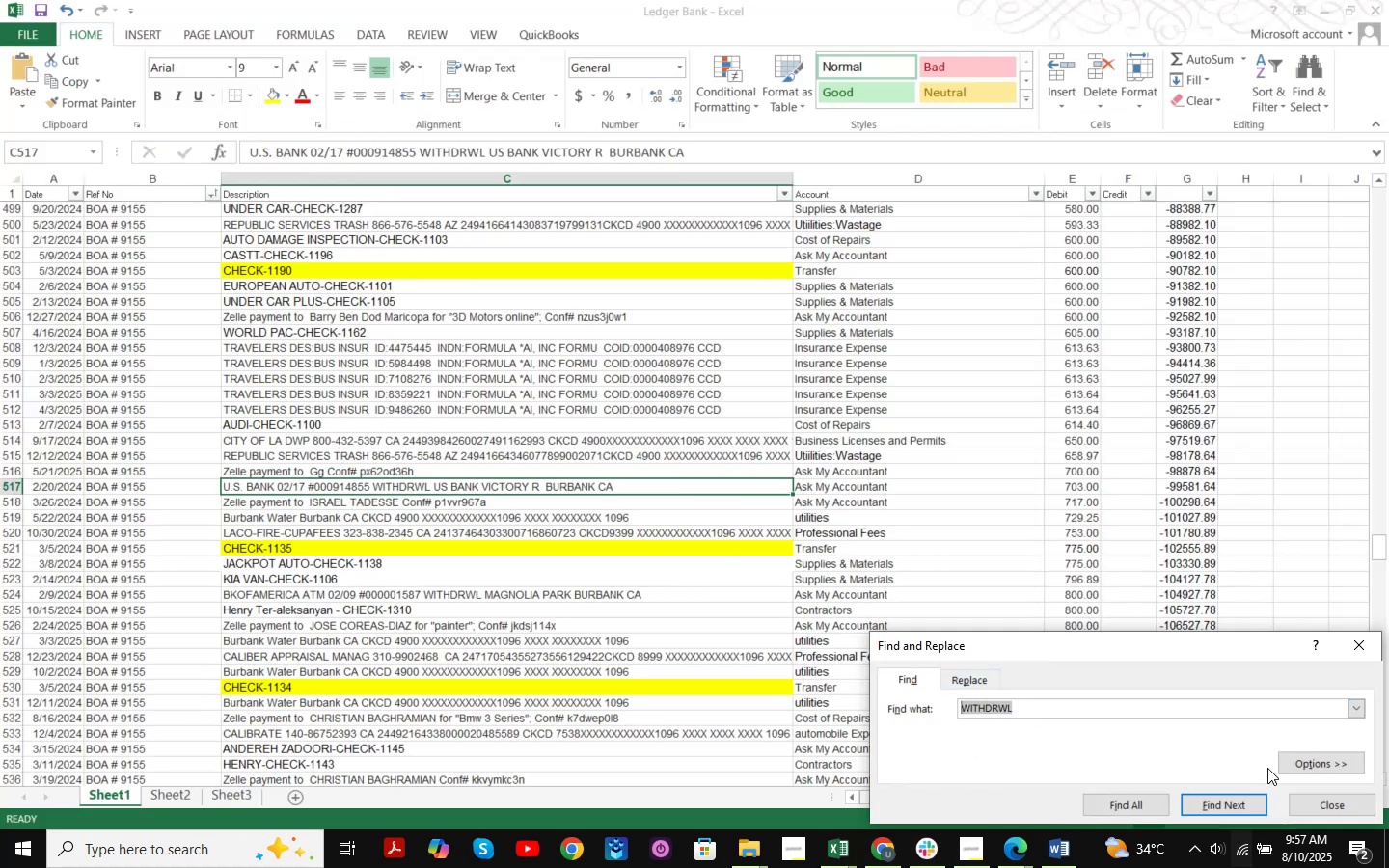 
key(Control+V)
 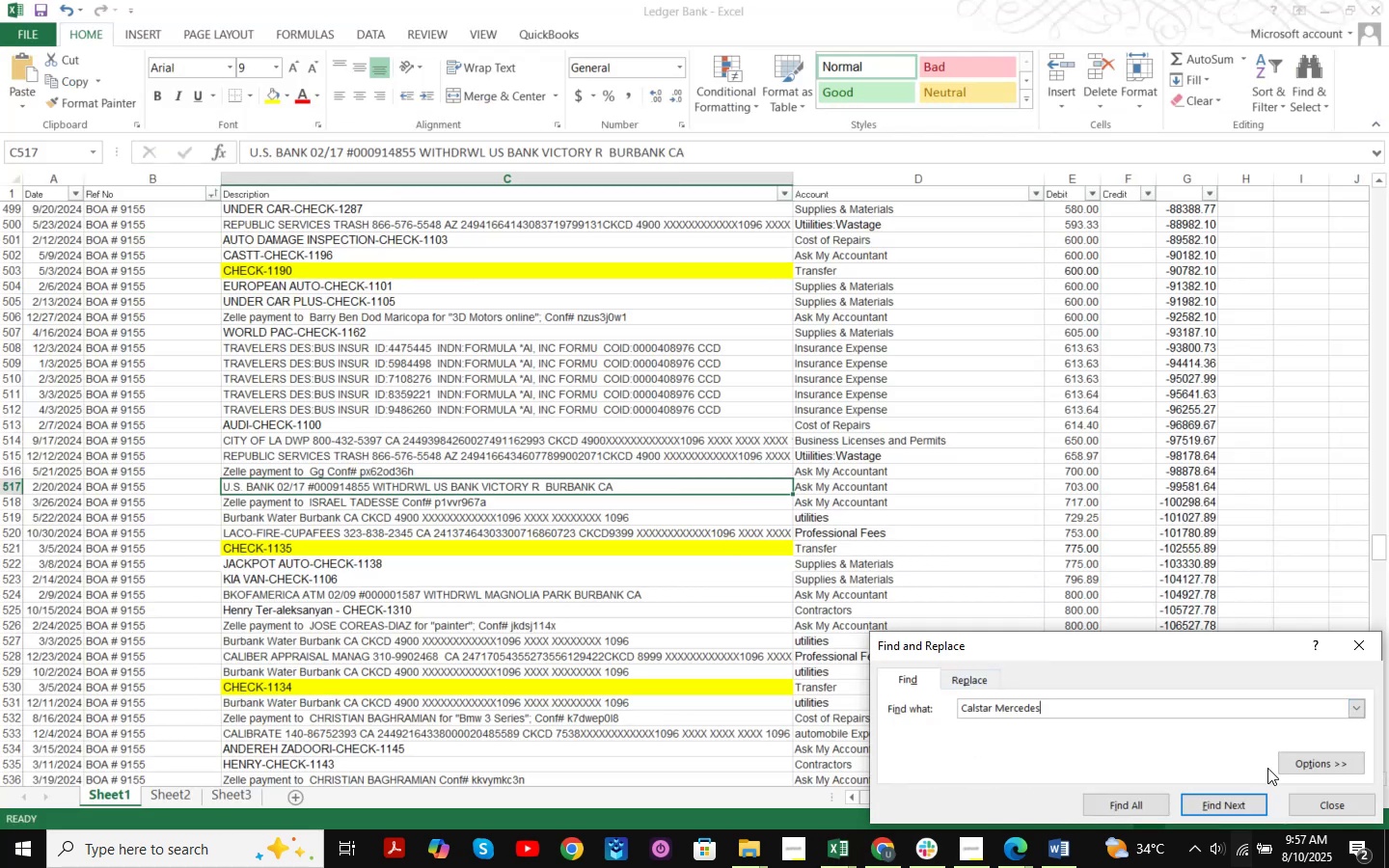 
key(NumpadEnter)
 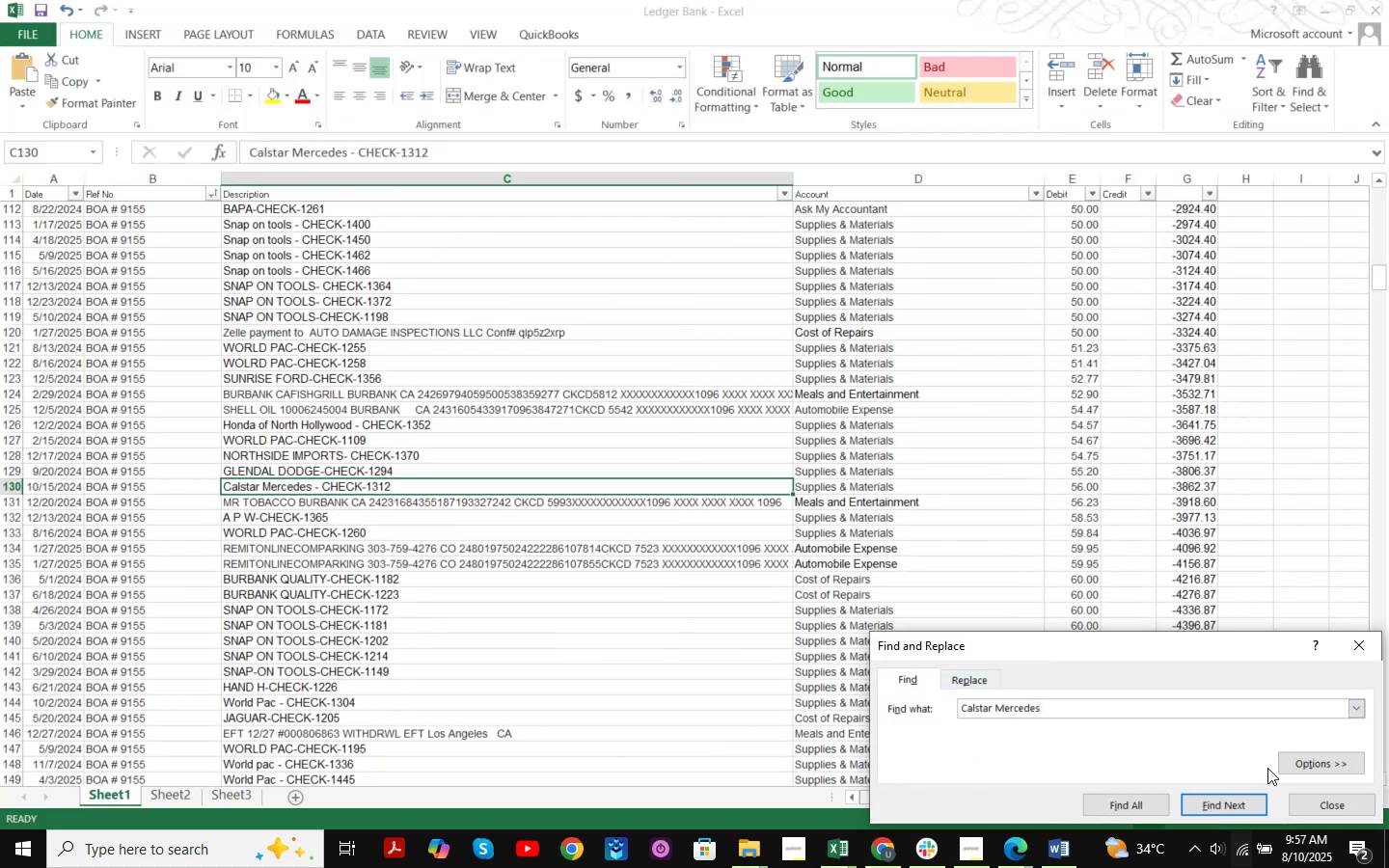 
key(NumpadEnter)
 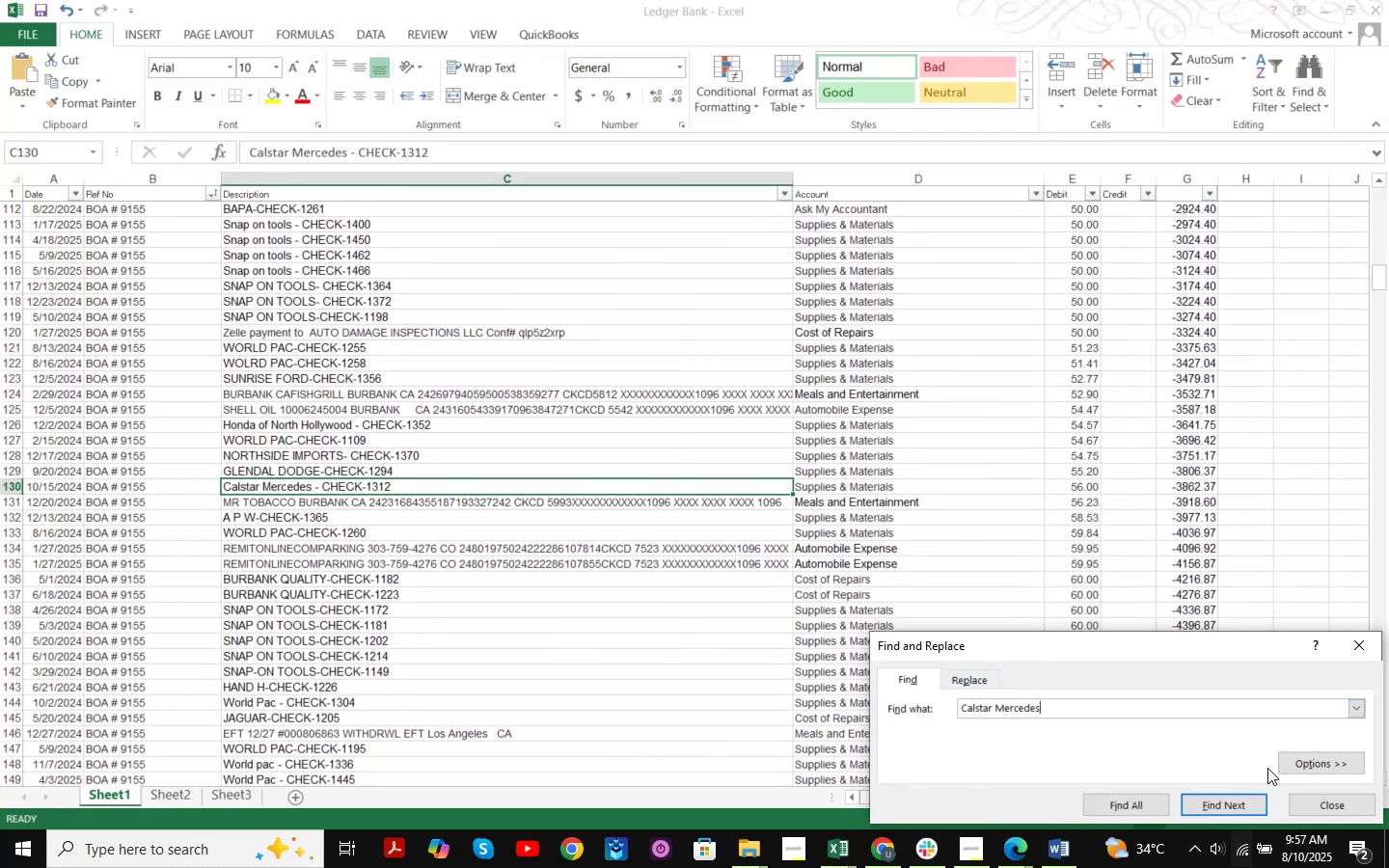 
key(NumpadEnter)
 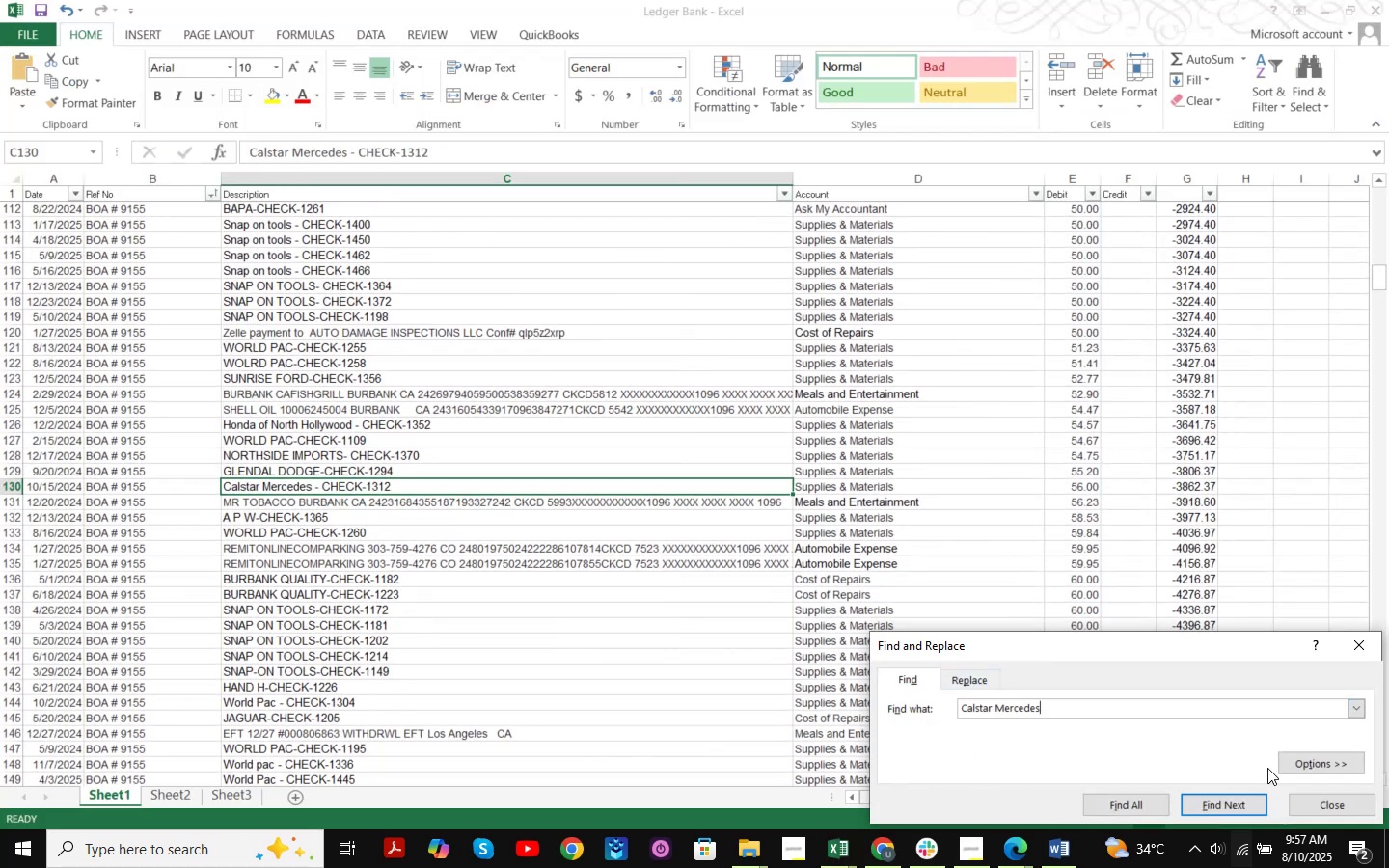 
key(NumpadEnter)
 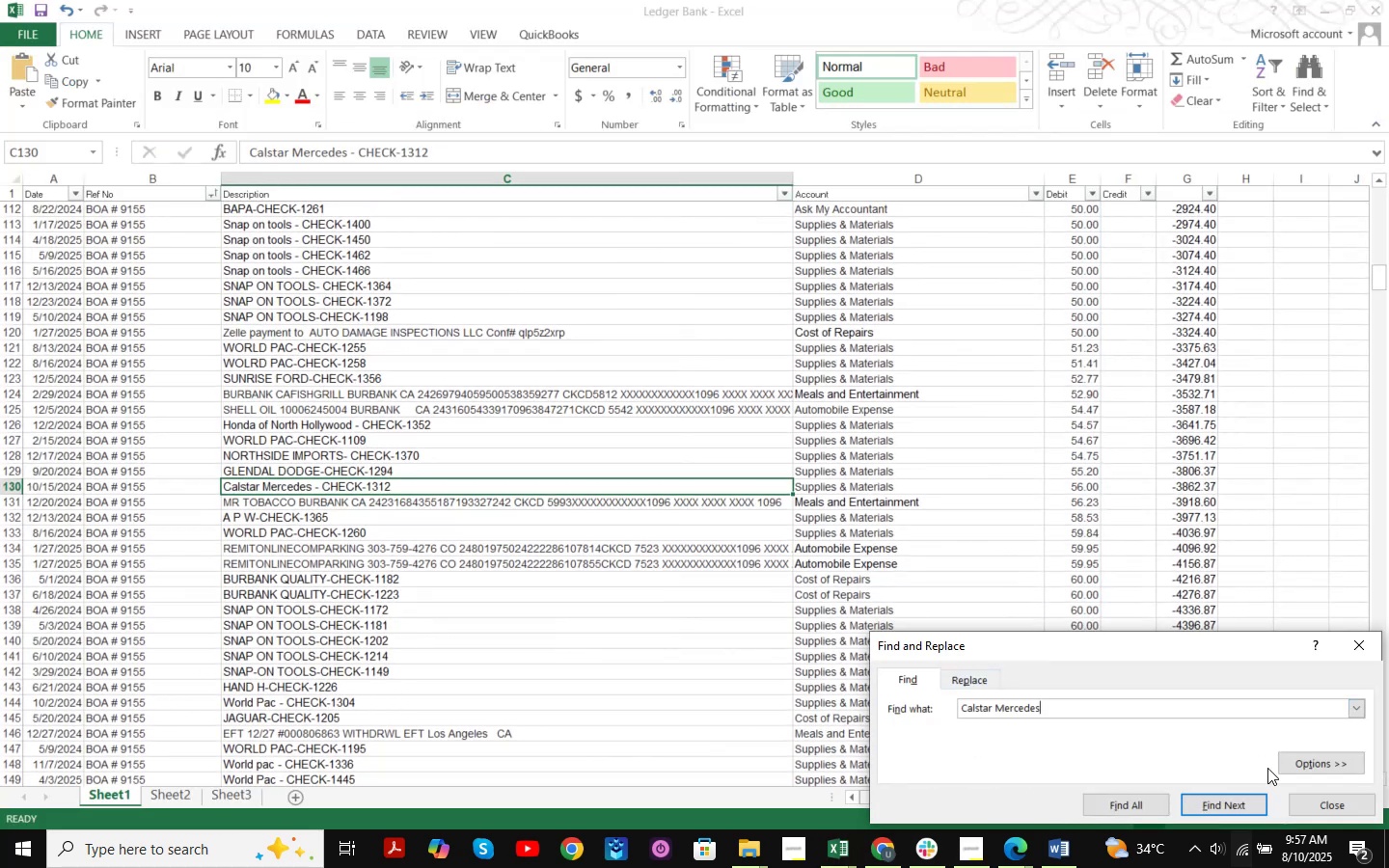 
key(NumpadEnter)
 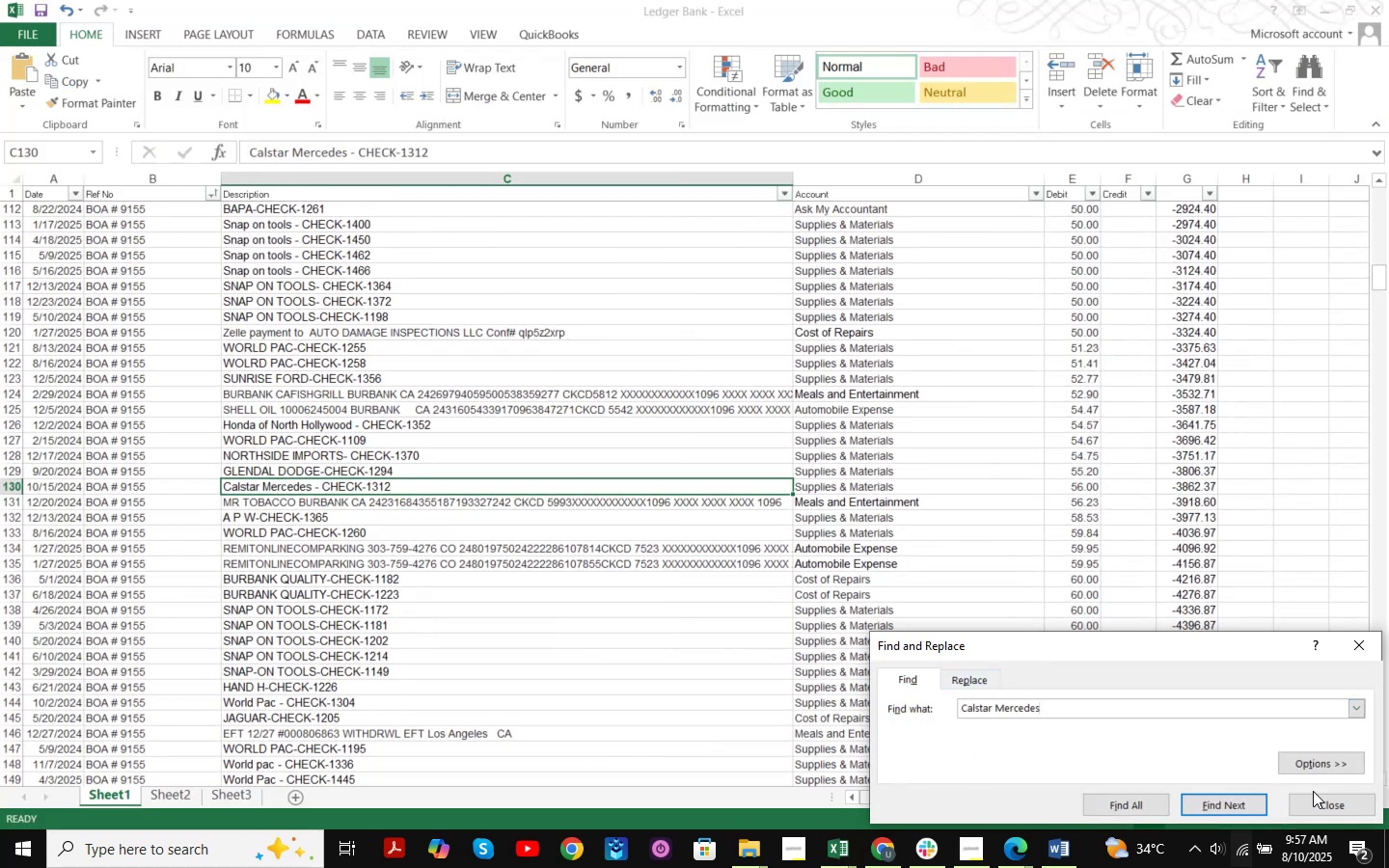 
left_click([1318, 795])
 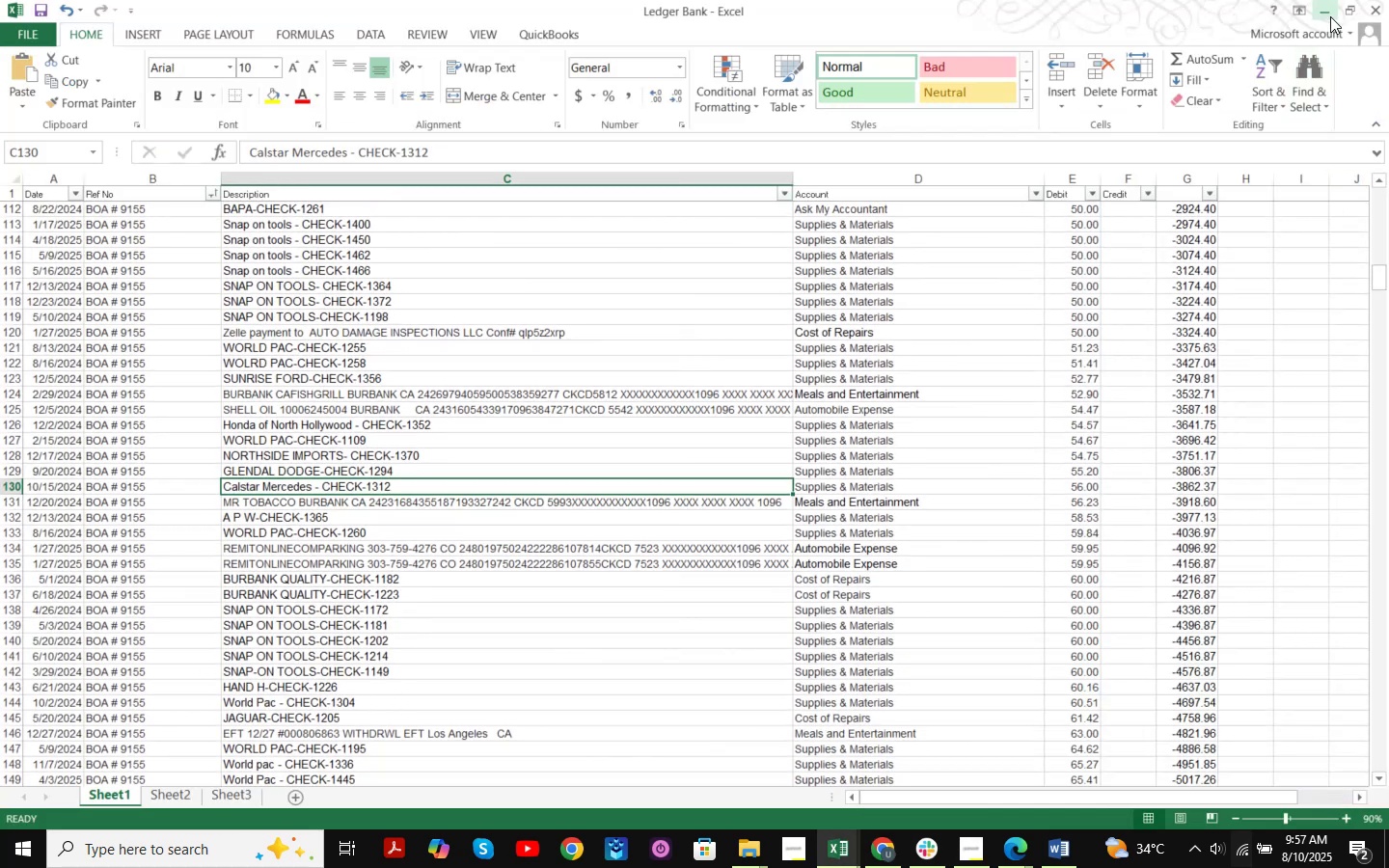 
left_click([1330, 14])
 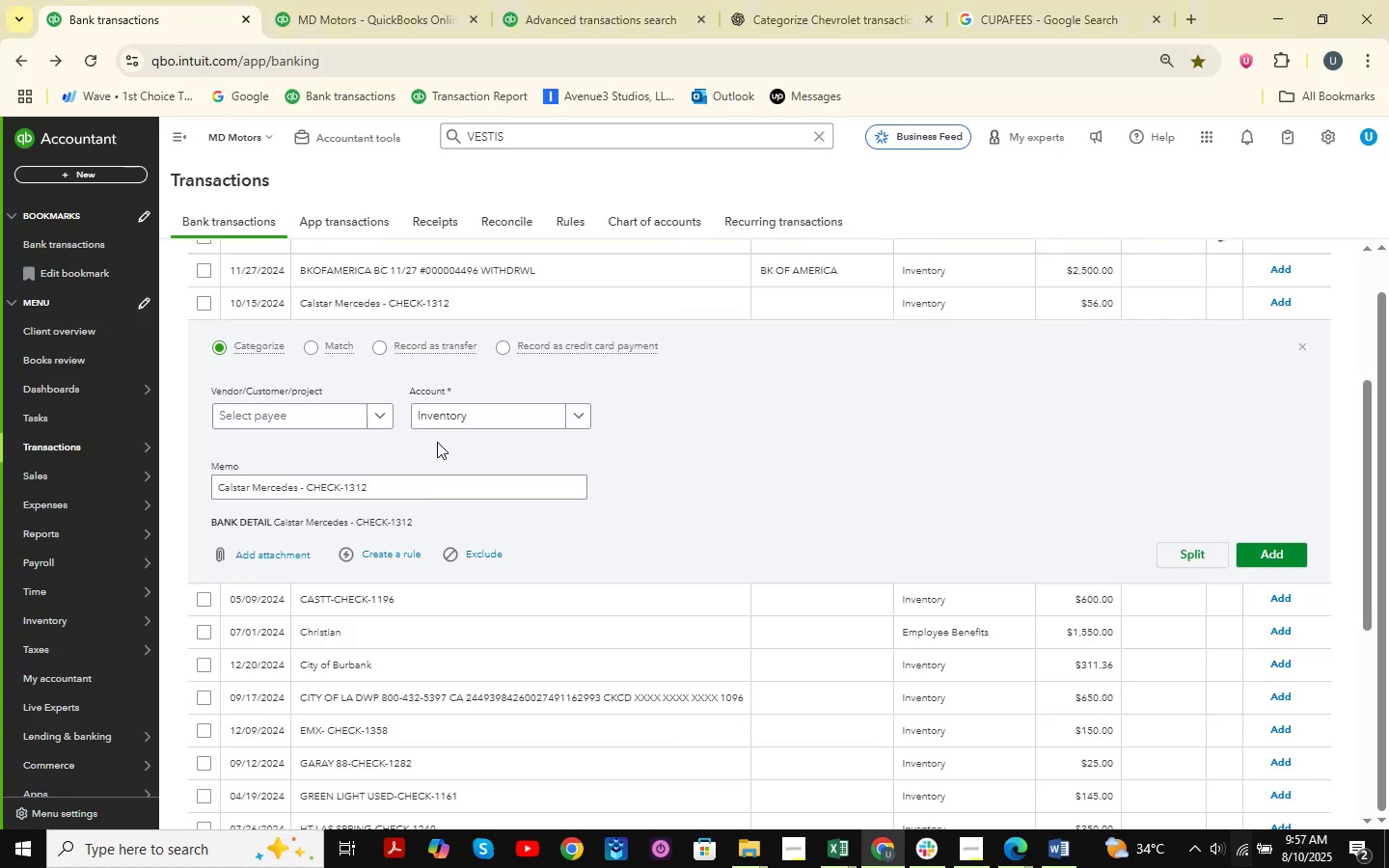 
left_click([475, 419])
 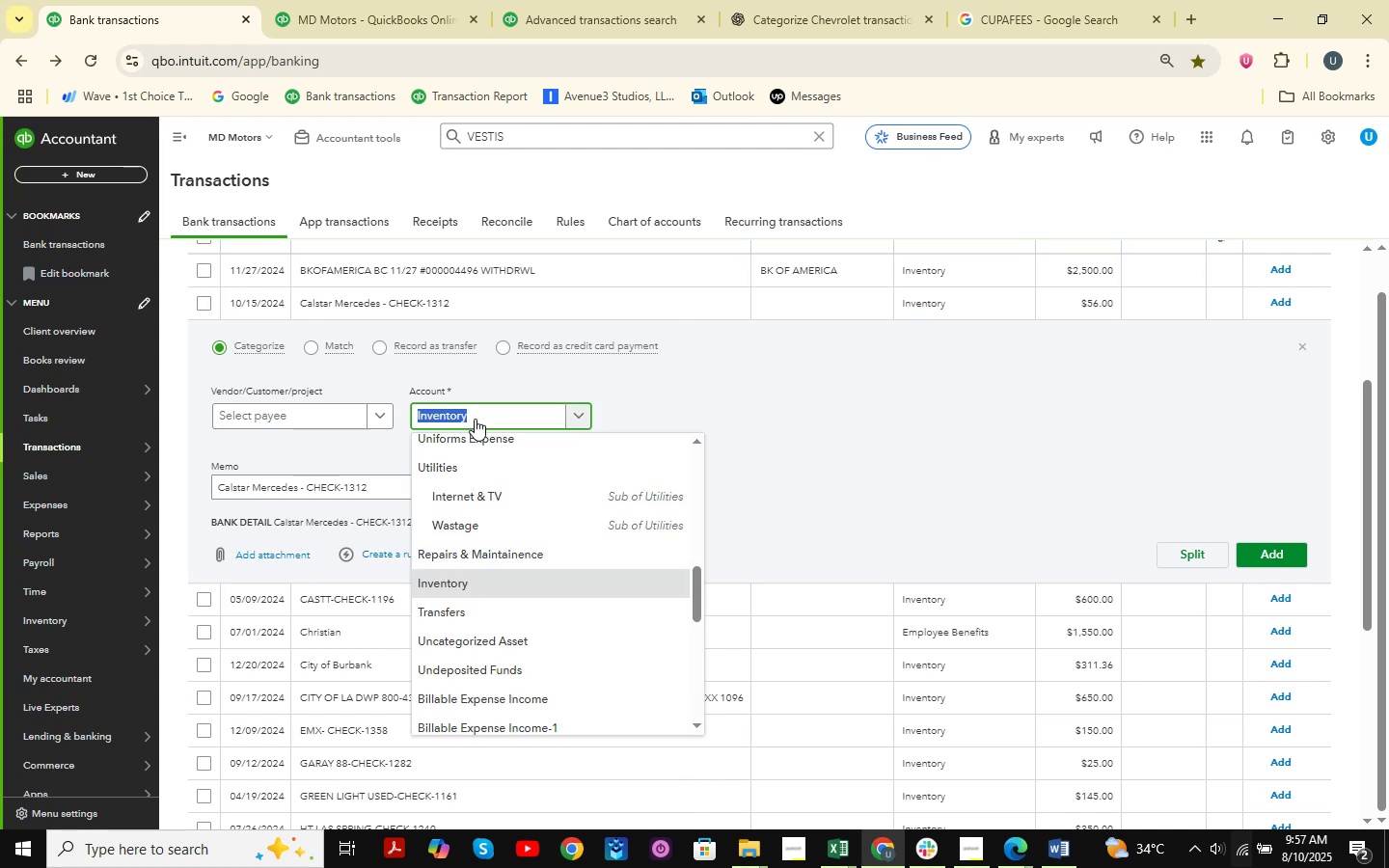 
type(supplies)
 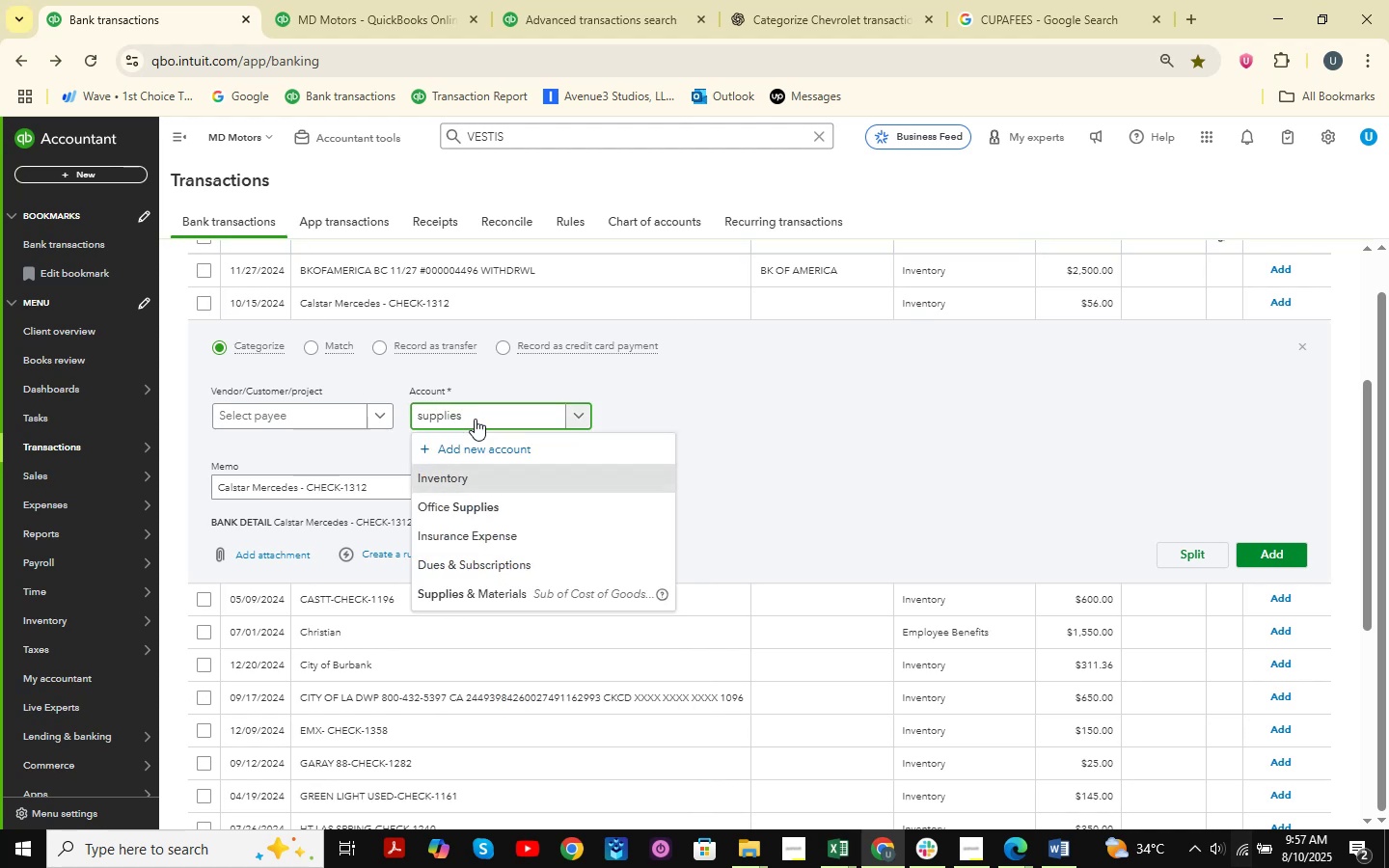 
key(ArrowDown)
 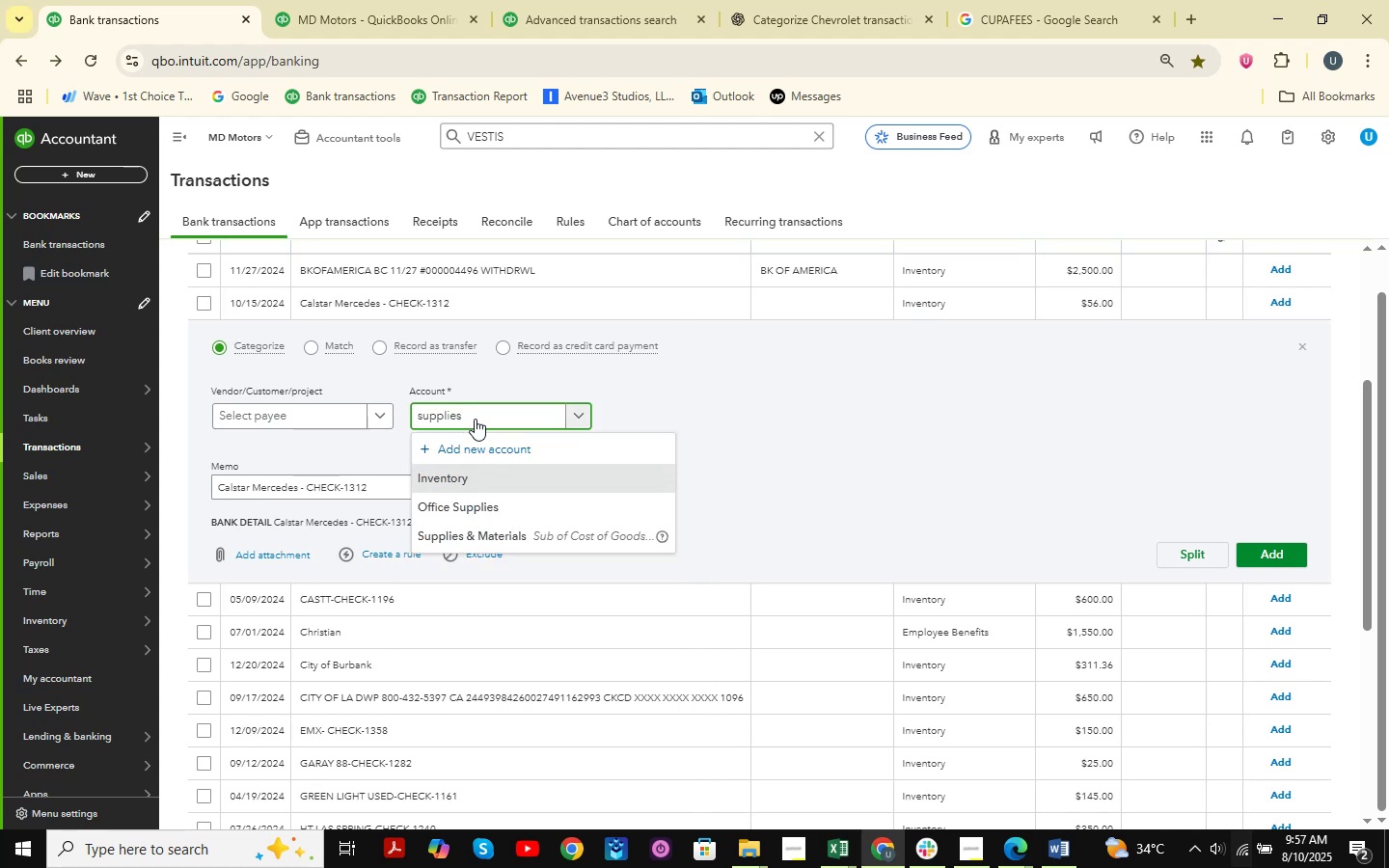 
key(ArrowDown)
 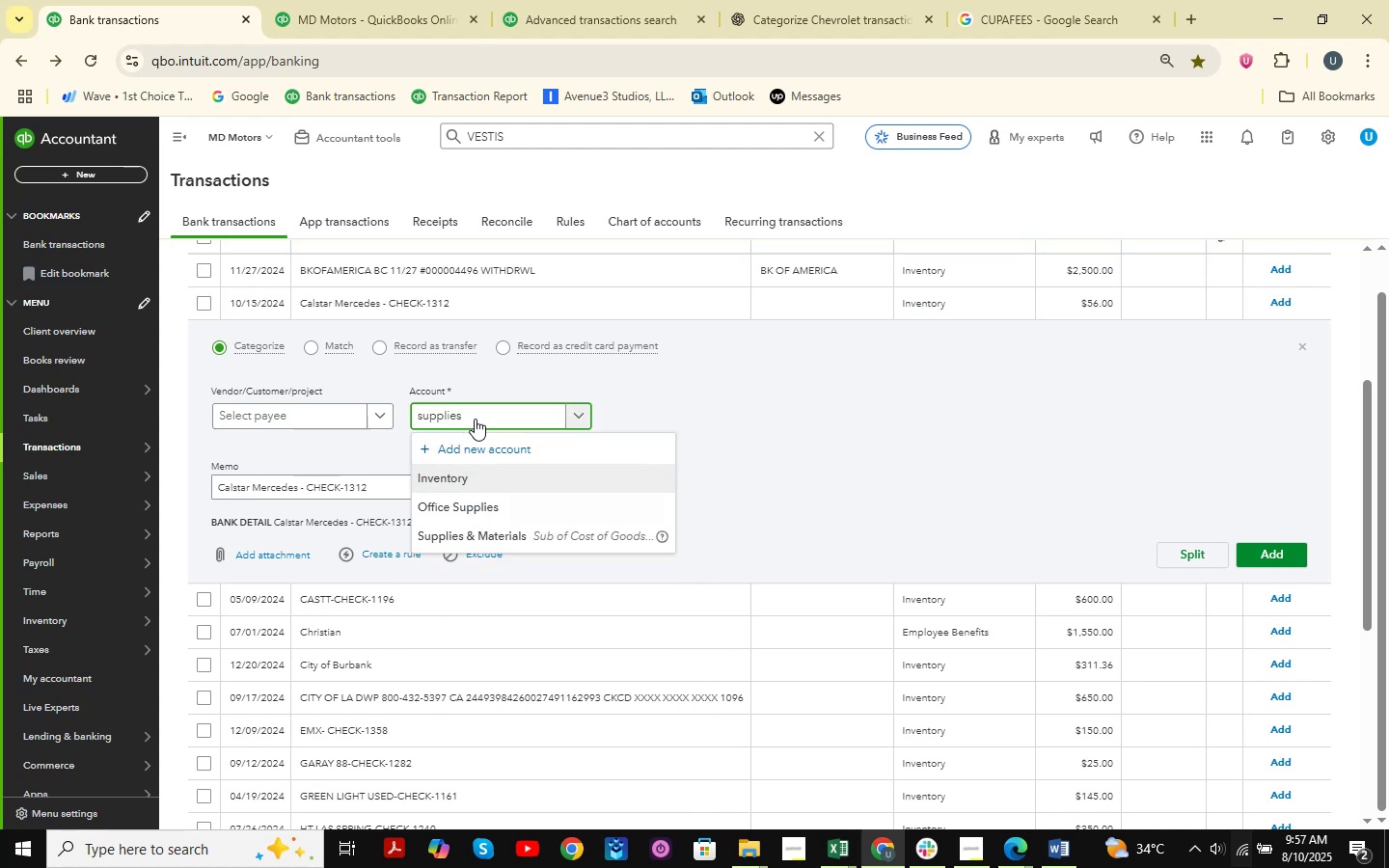 
key(ArrowDown)
 